 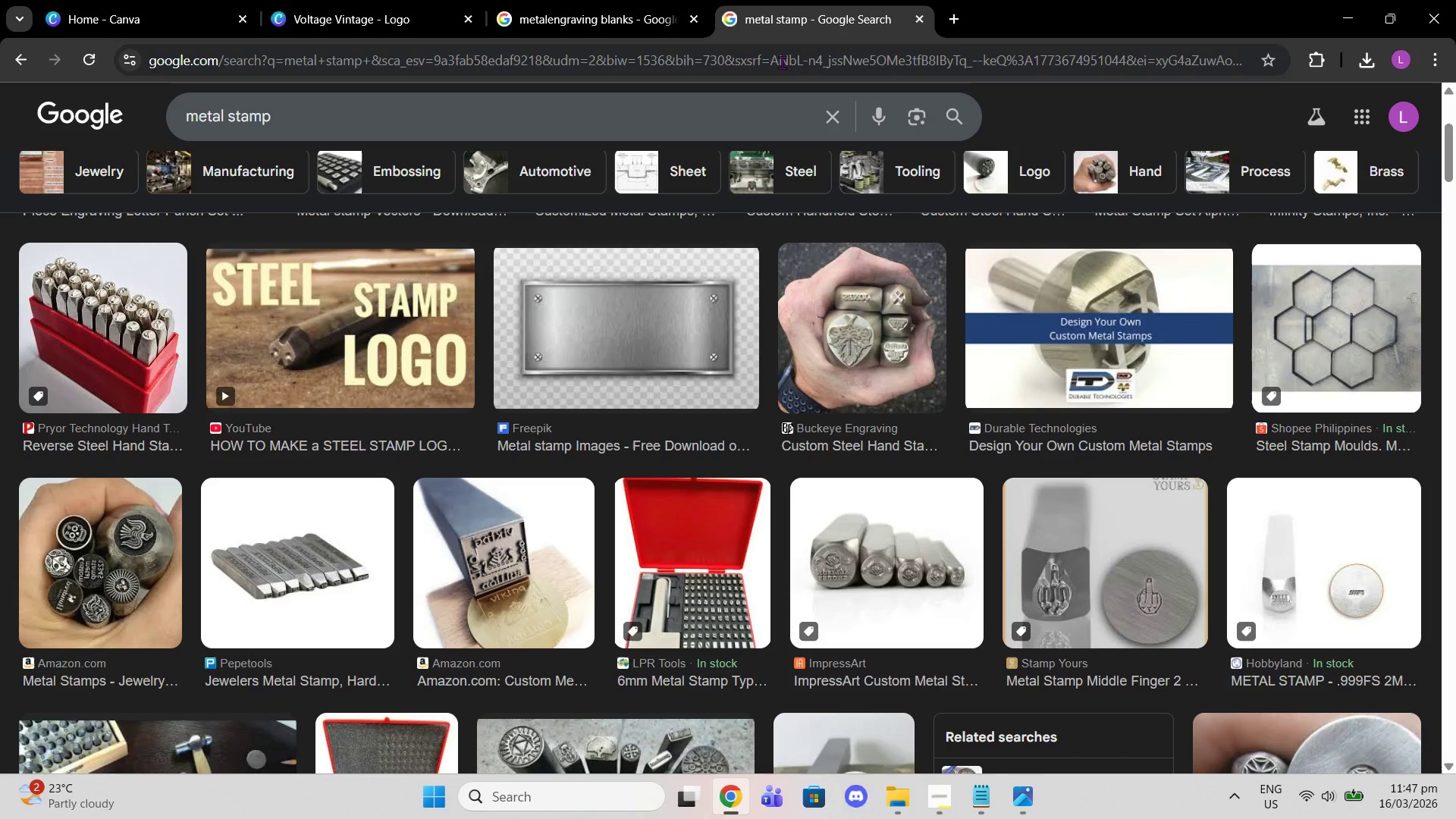 
triple_click([782, 62])
 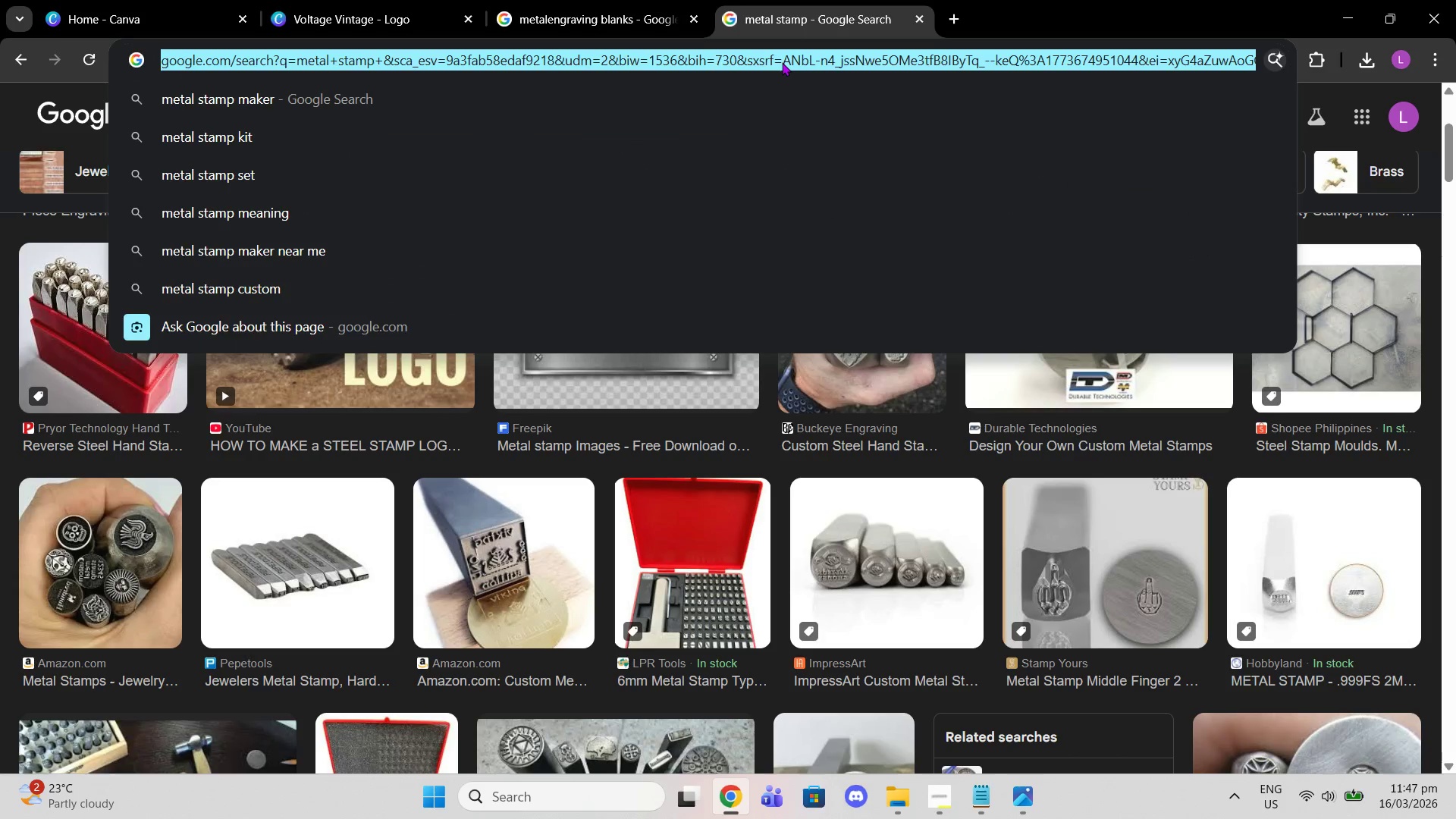 
key(Control+V)
 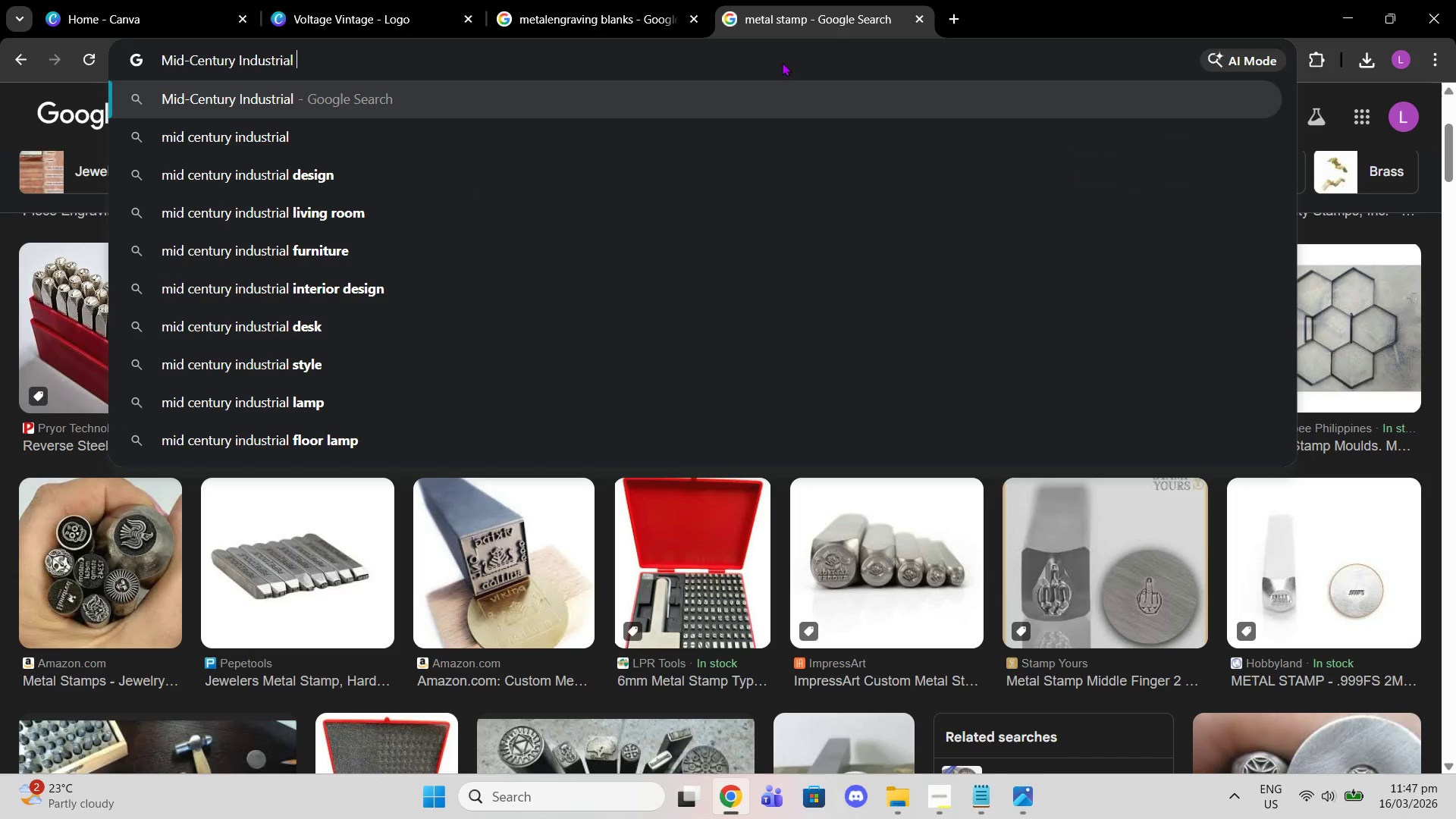 
type( font canva)
 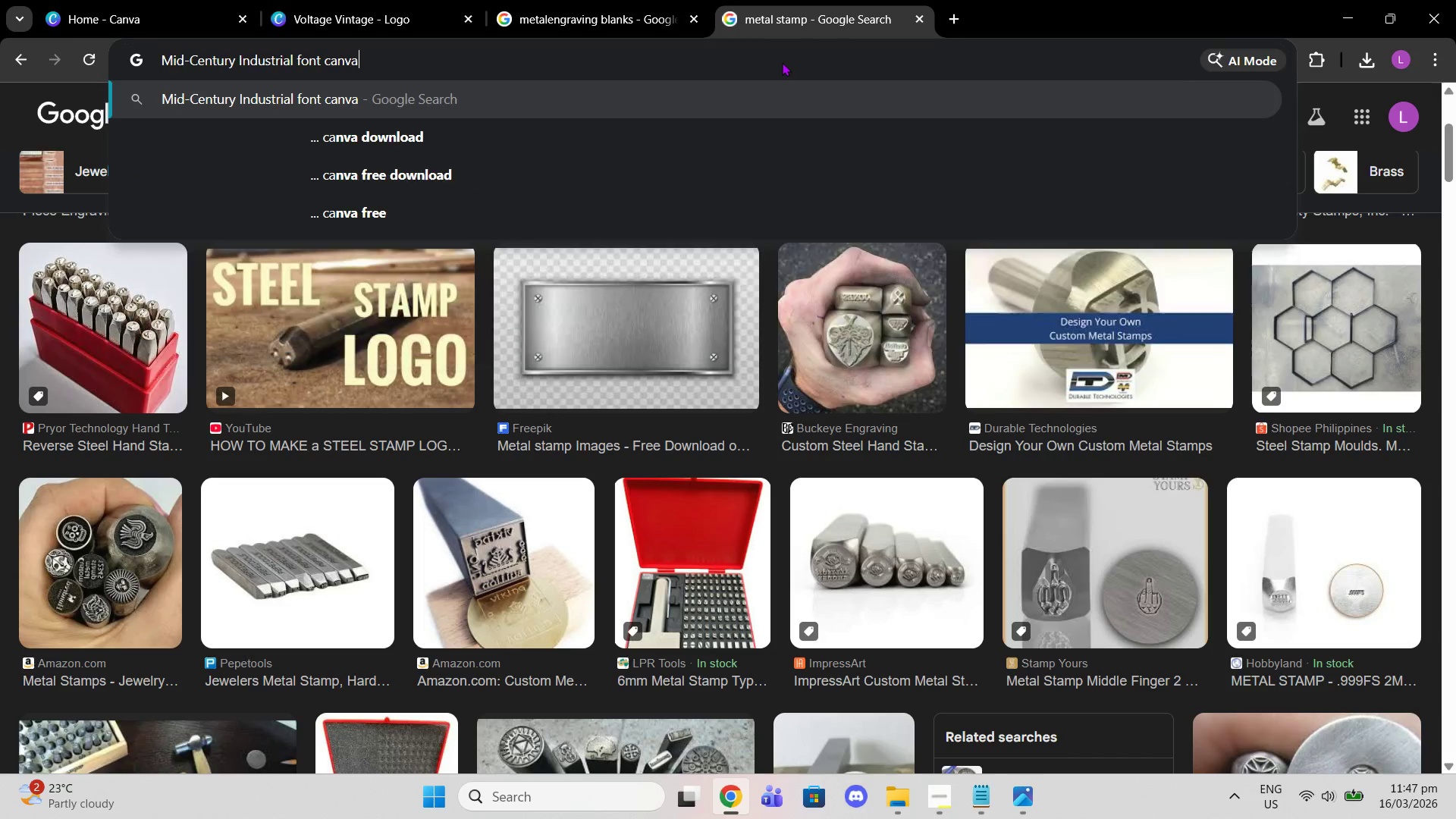 
key(Enter)
 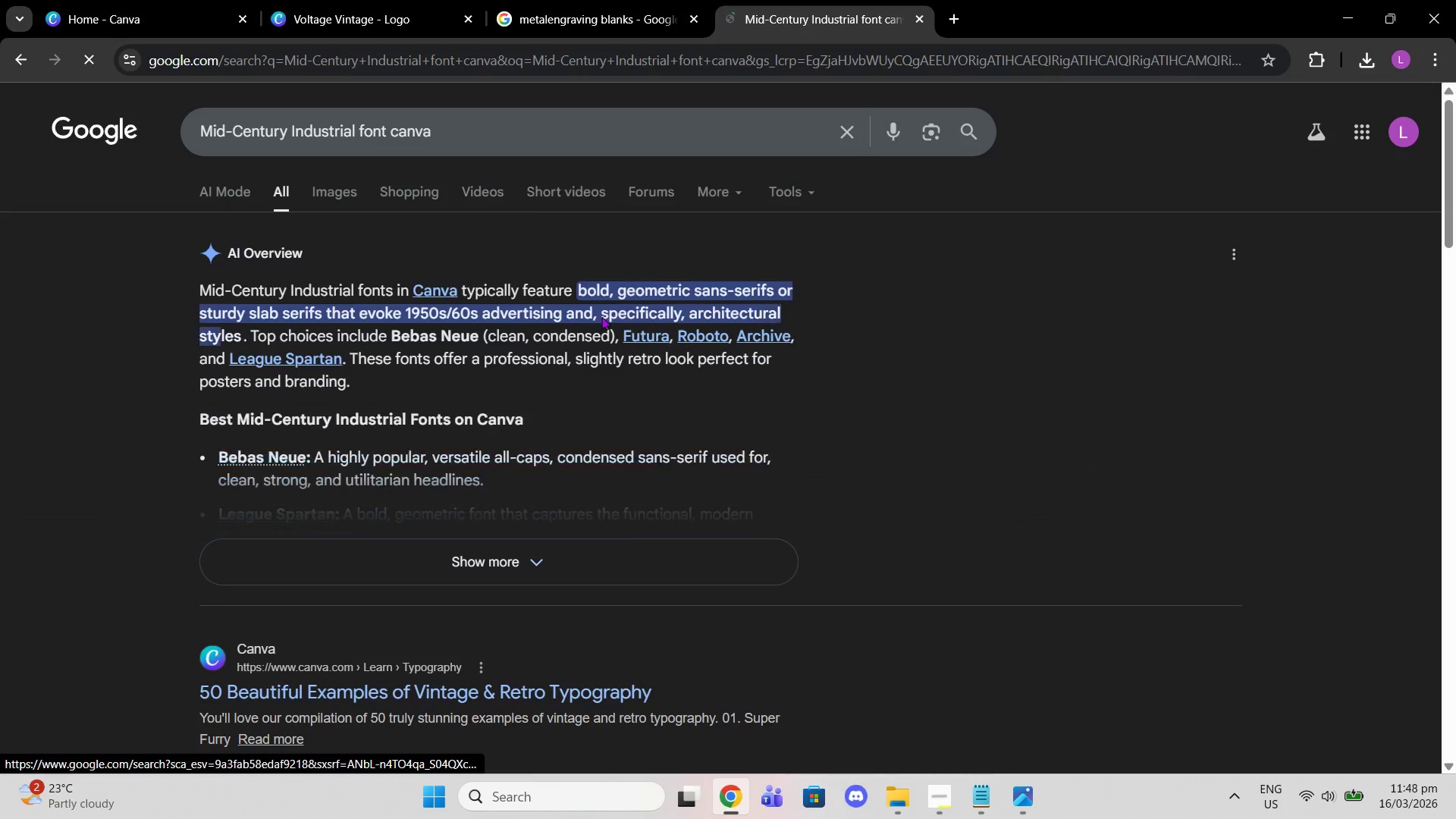 
left_click([579, 572])
 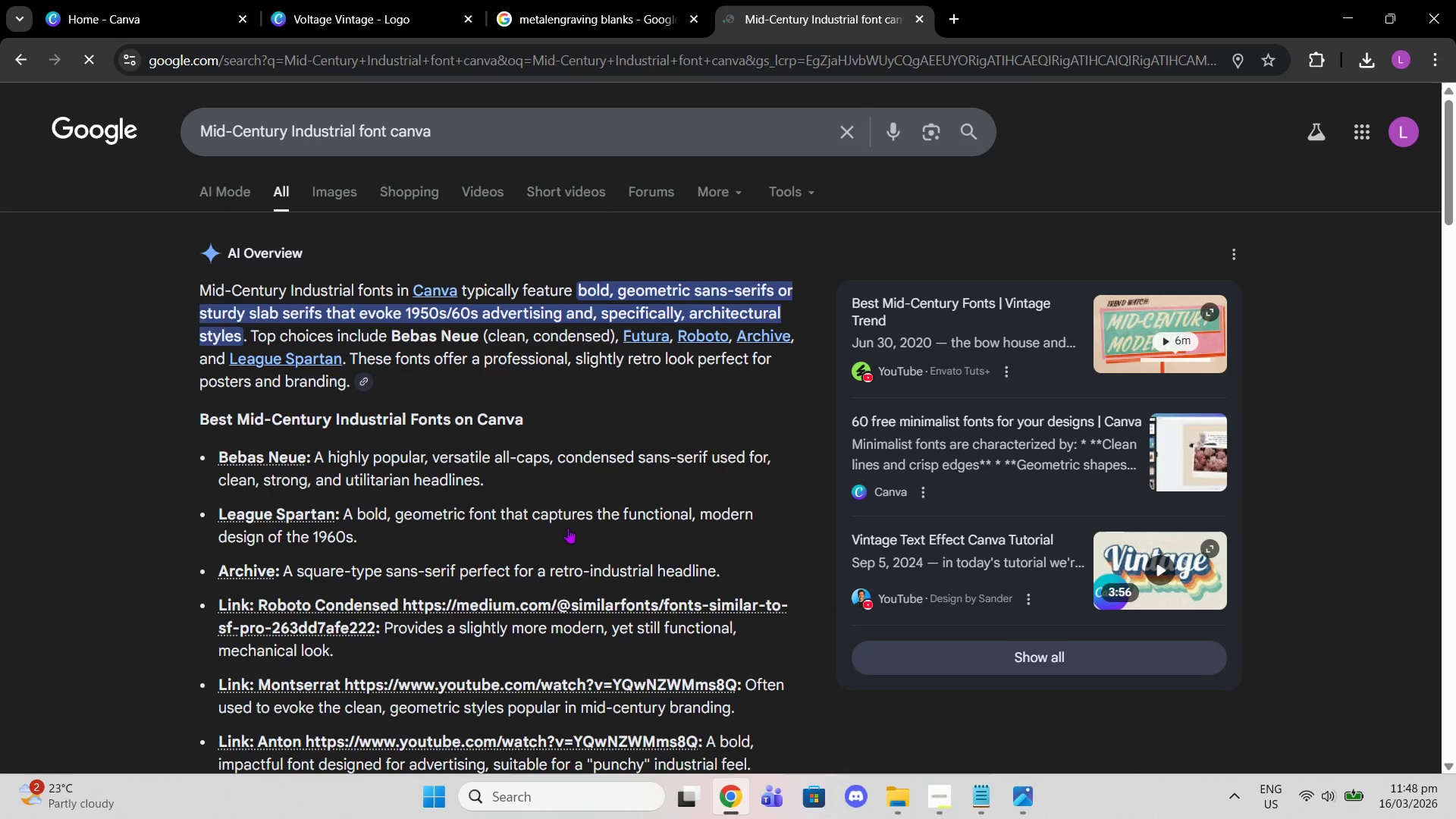 
scroll: coordinate [525, 370], scroll_direction: down, amount: 4.0
 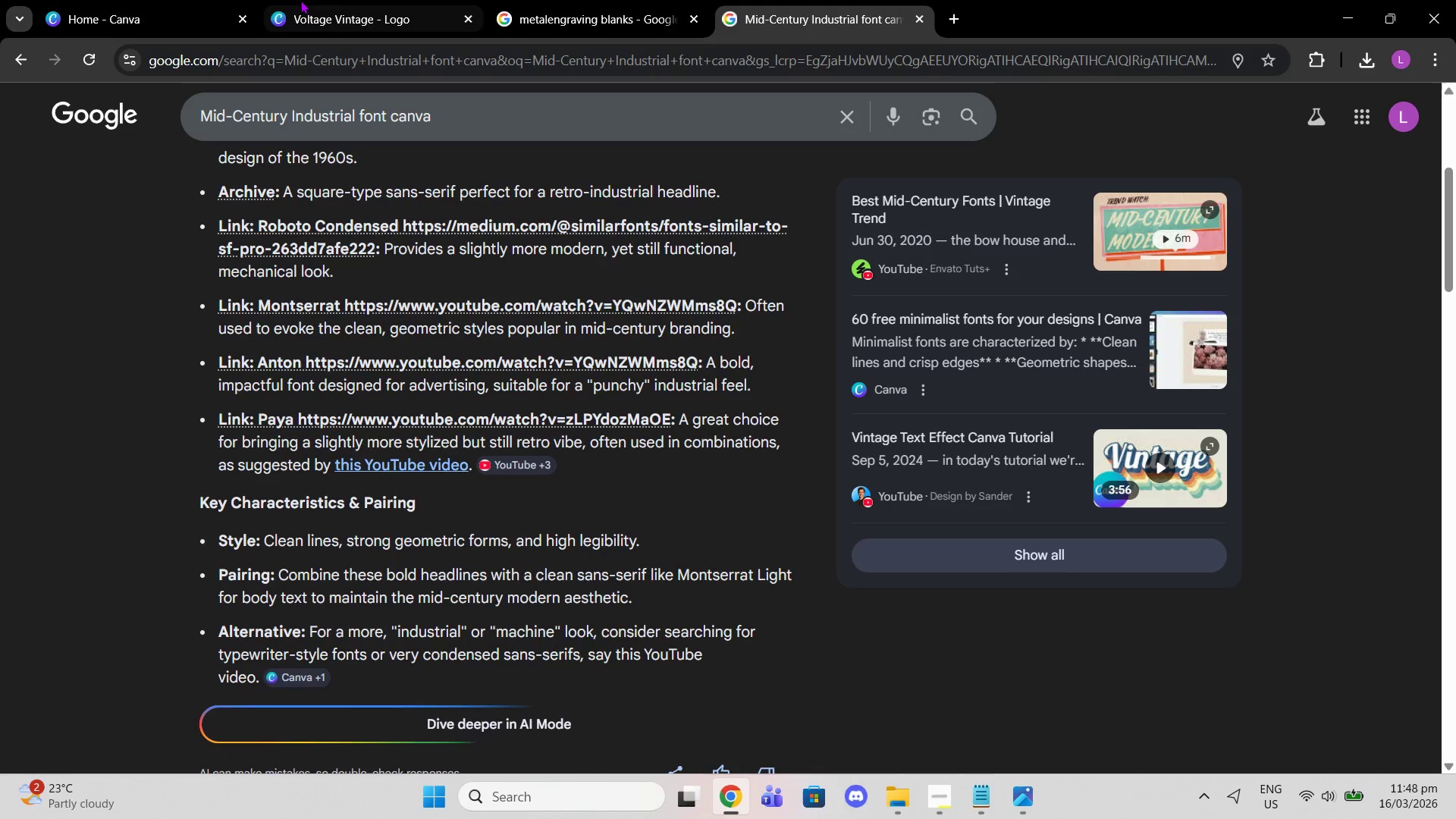 
left_click([291, 0])
 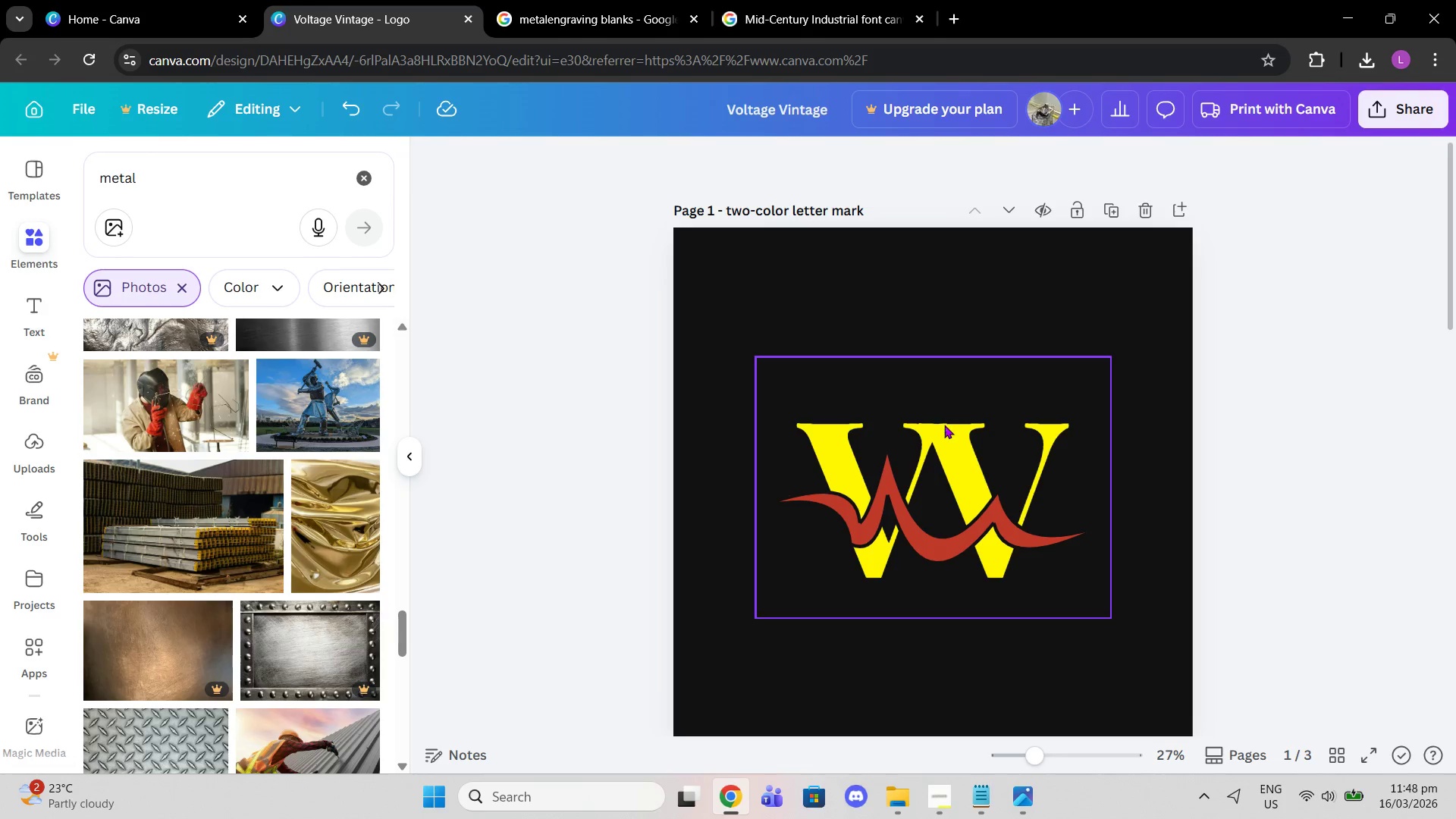 
left_click([945, 431])
 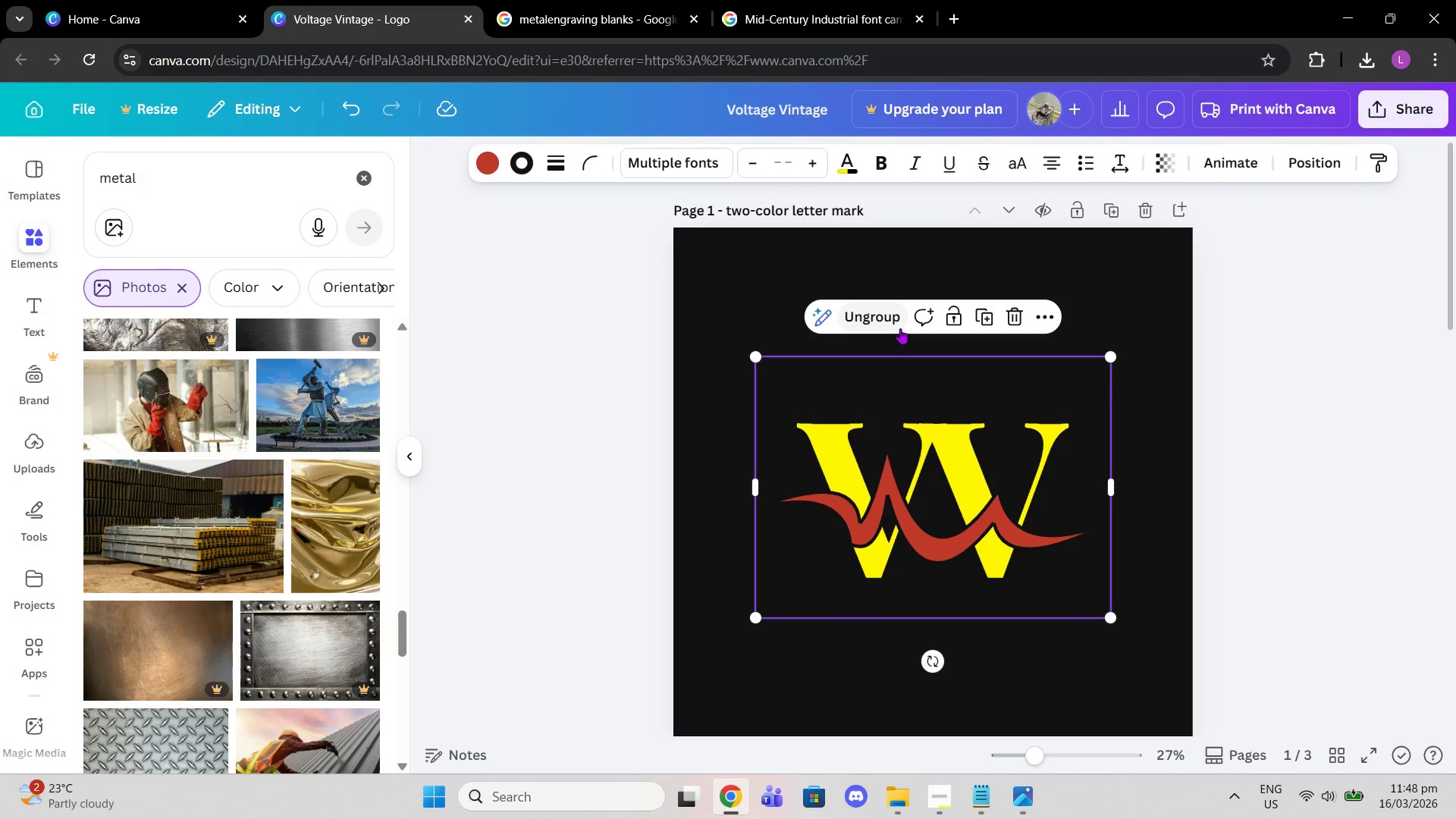 
left_click([892, 327])
 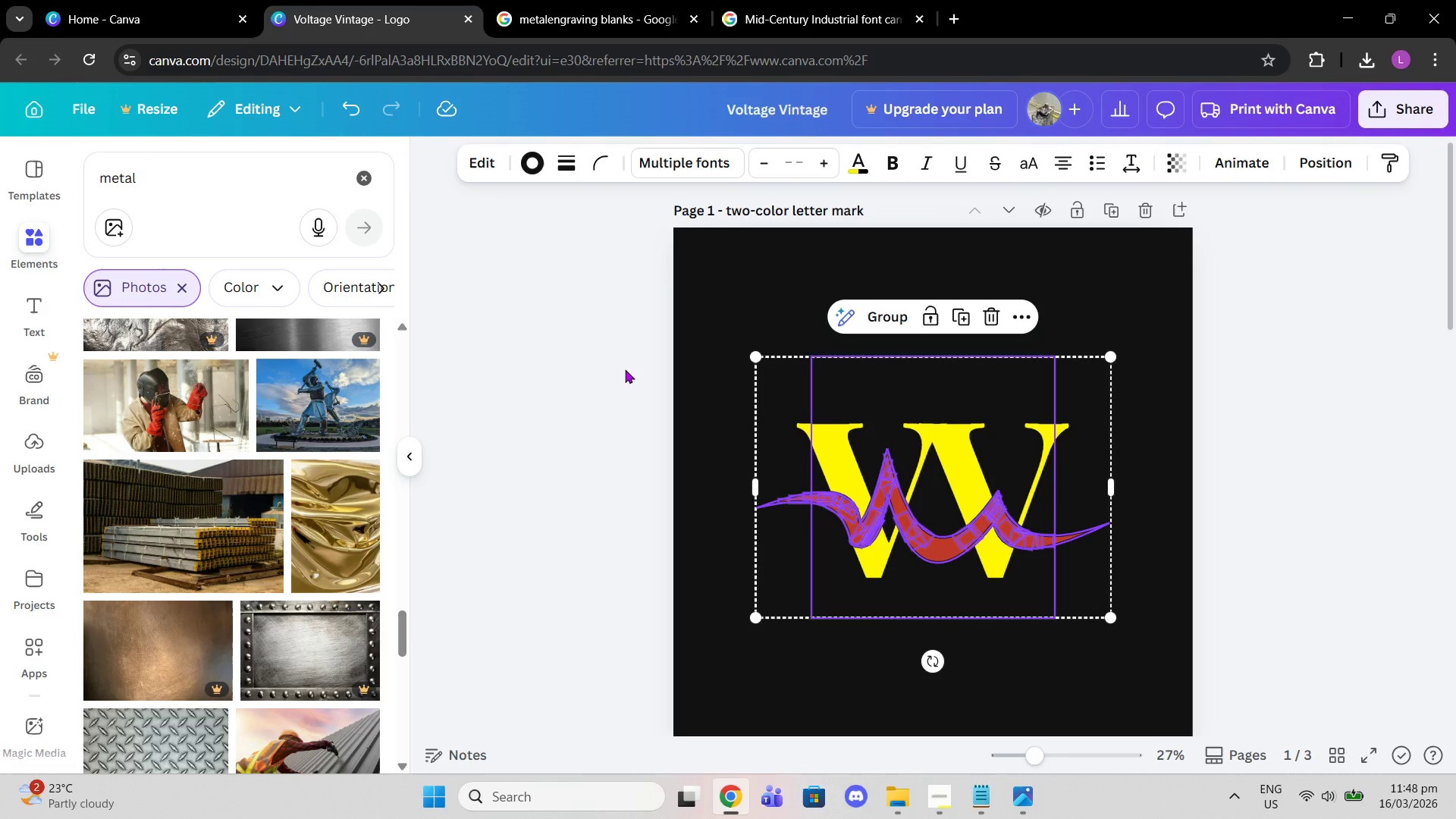 
left_click([566, 362])
 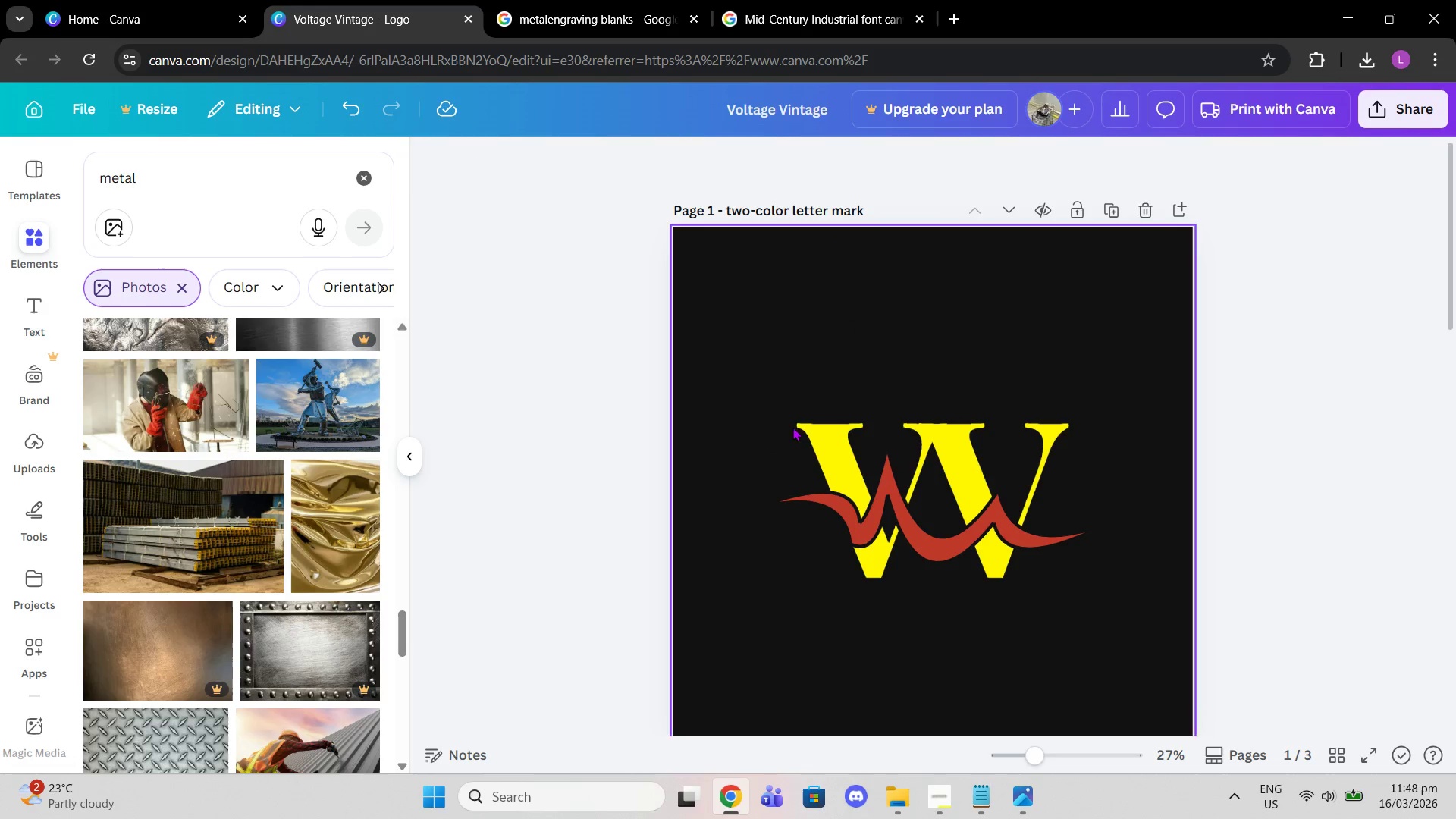 
left_click([812, 428])
 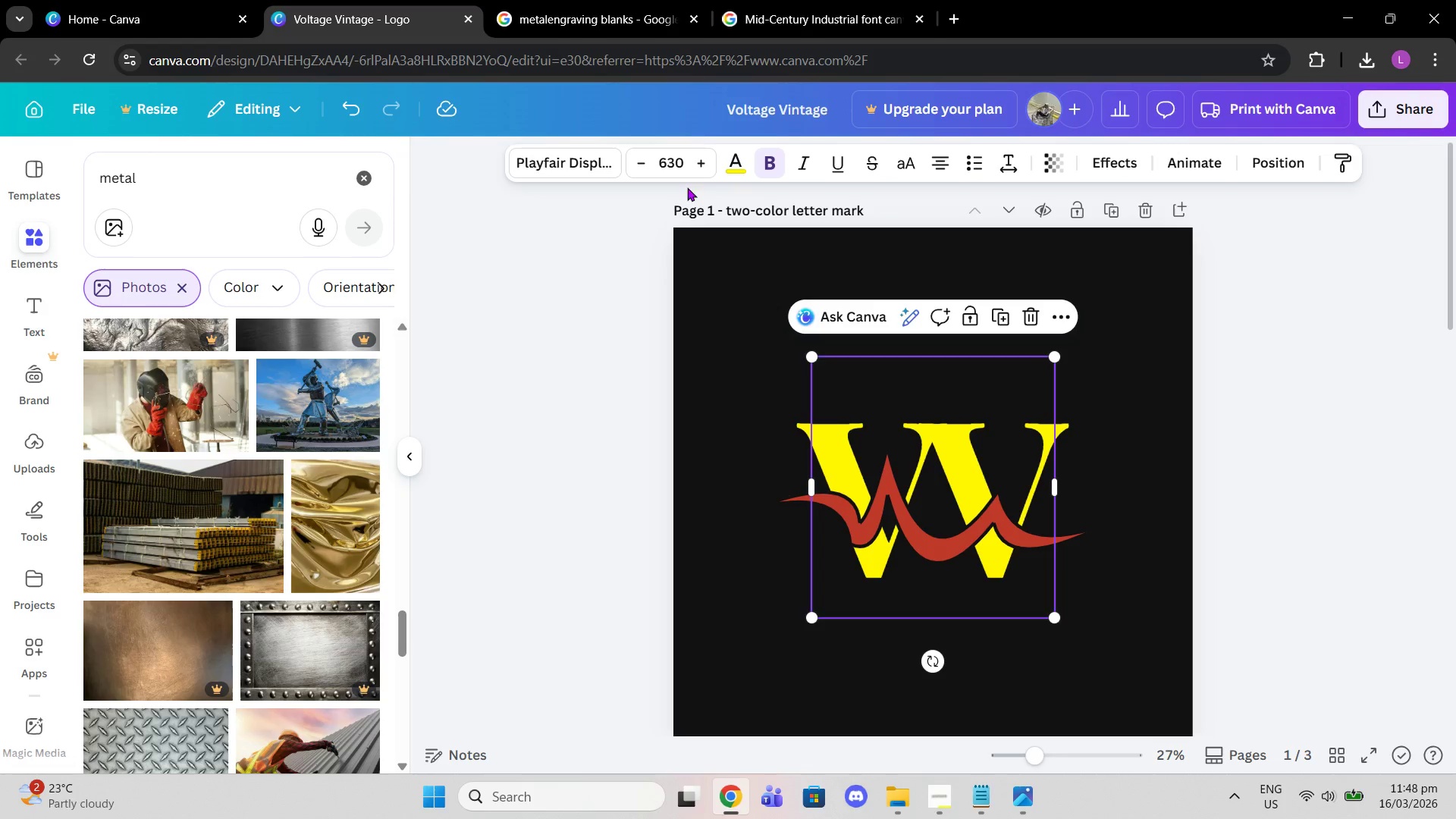 
left_click([768, 0])
 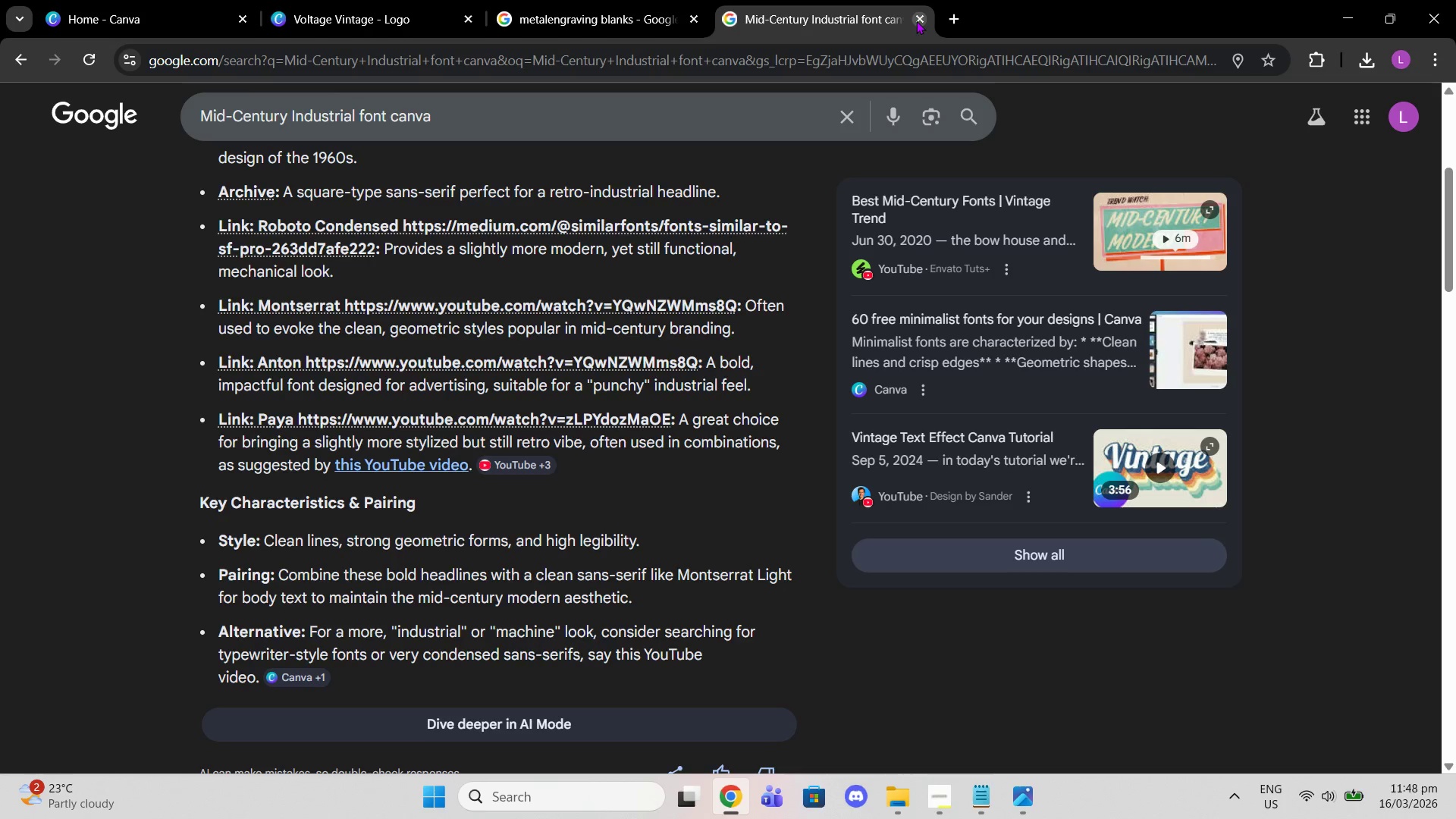 
left_click([916, 20])
 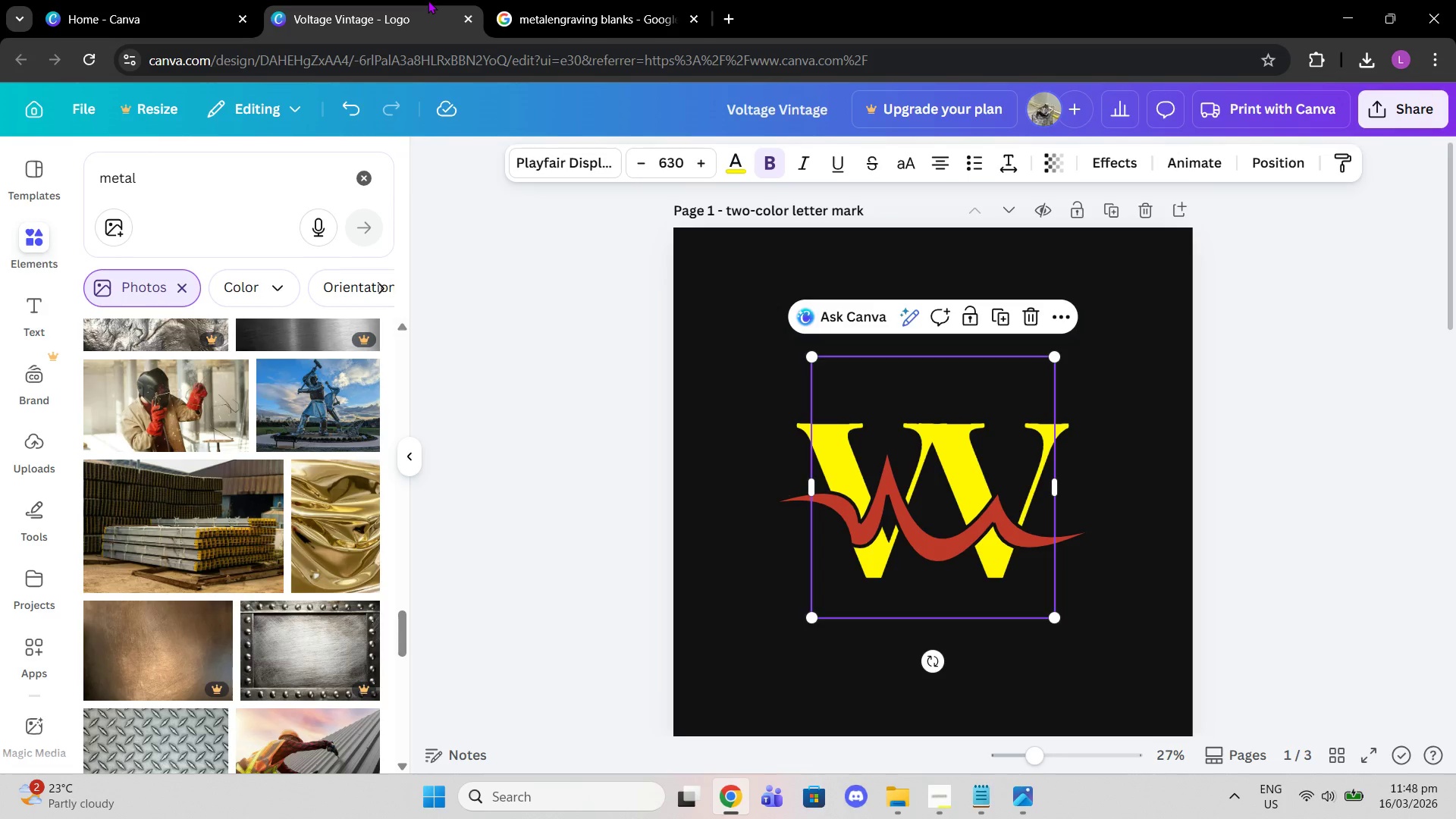 
left_click([628, 367])
 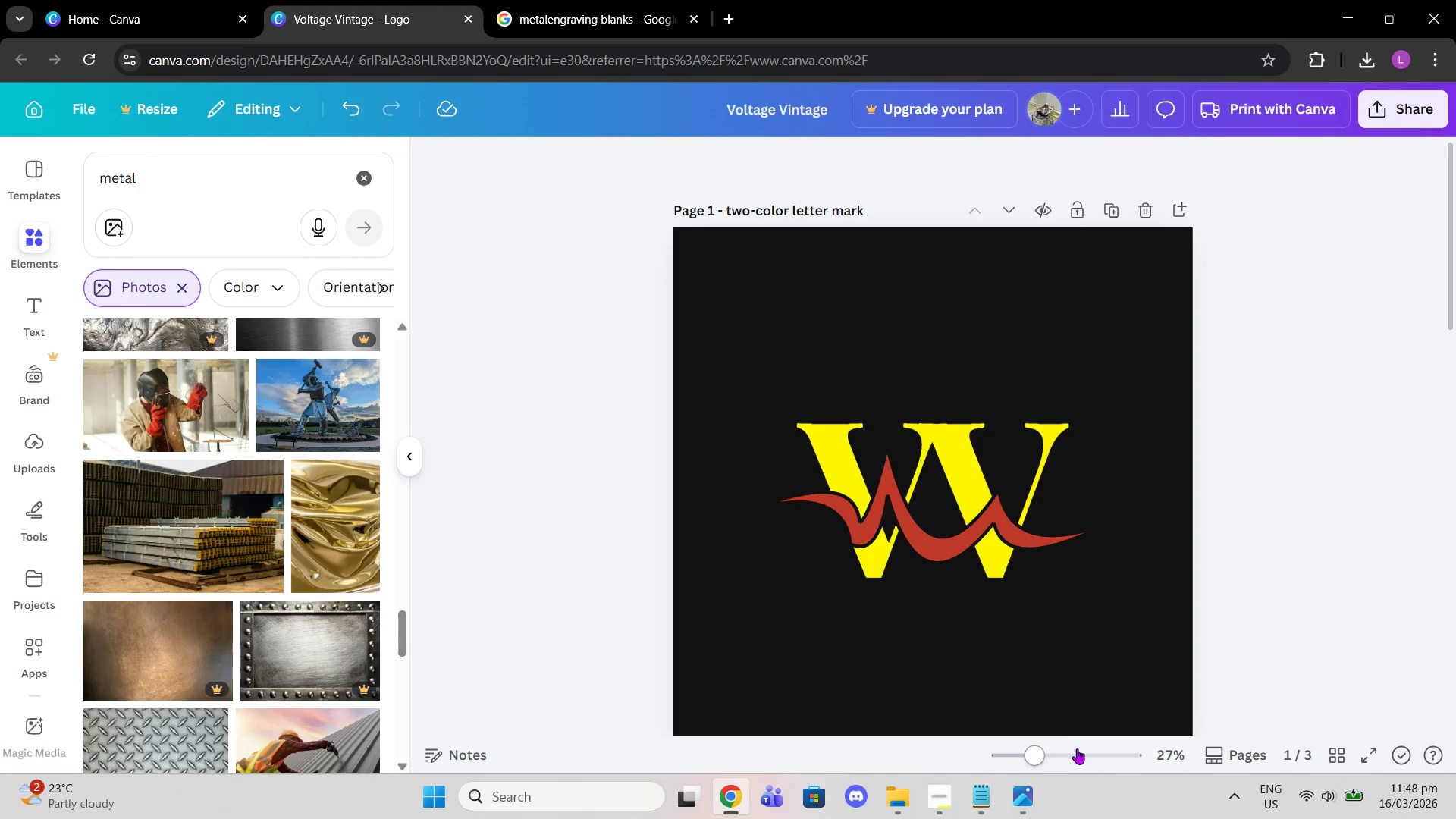 
left_click_drag(start_coordinate=[1053, 754], to_coordinate=[1037, 754])
 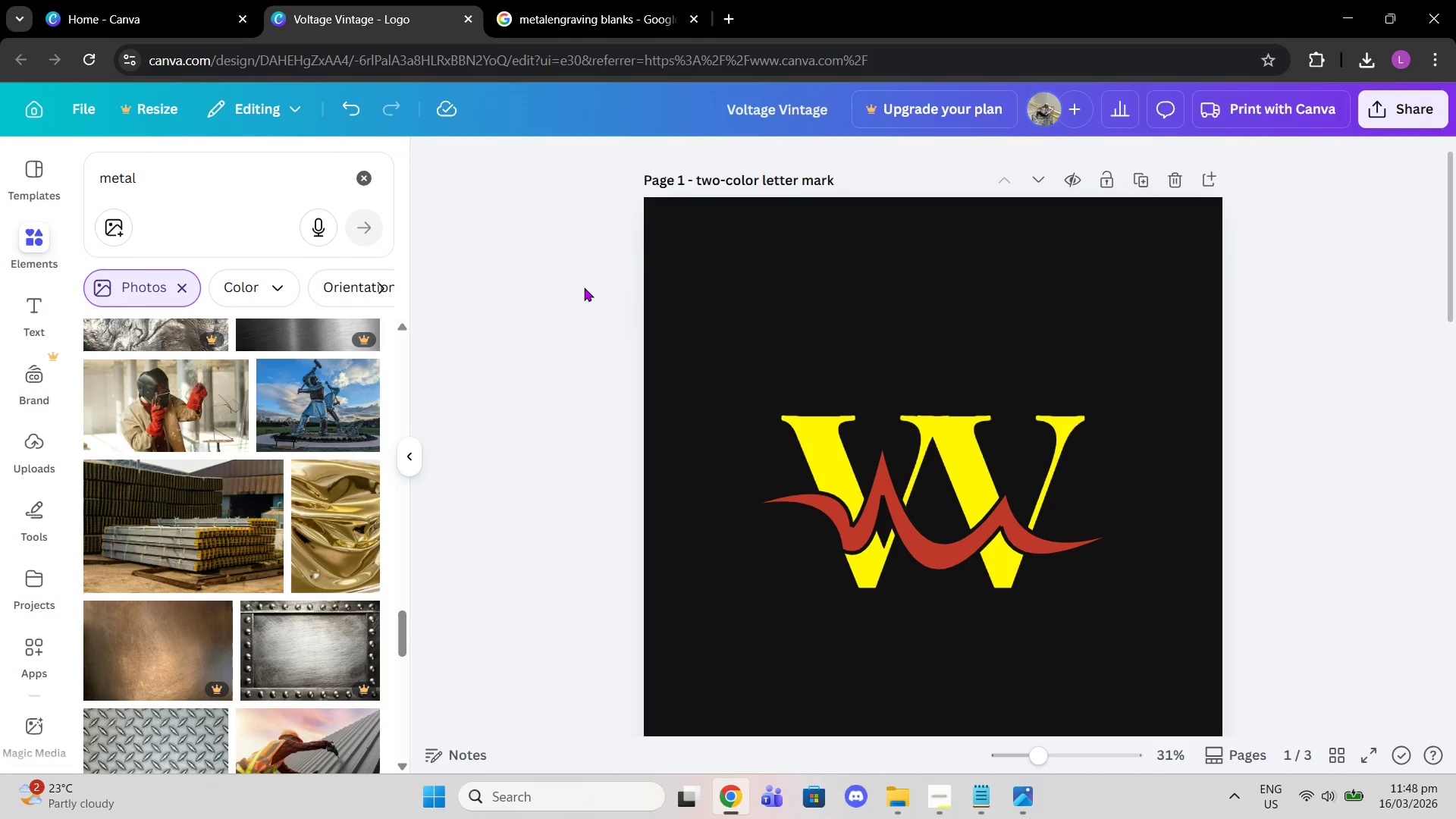 
left_click_drag(start_coordinate=[572, 287], to_coordinate=[1178, 601])
 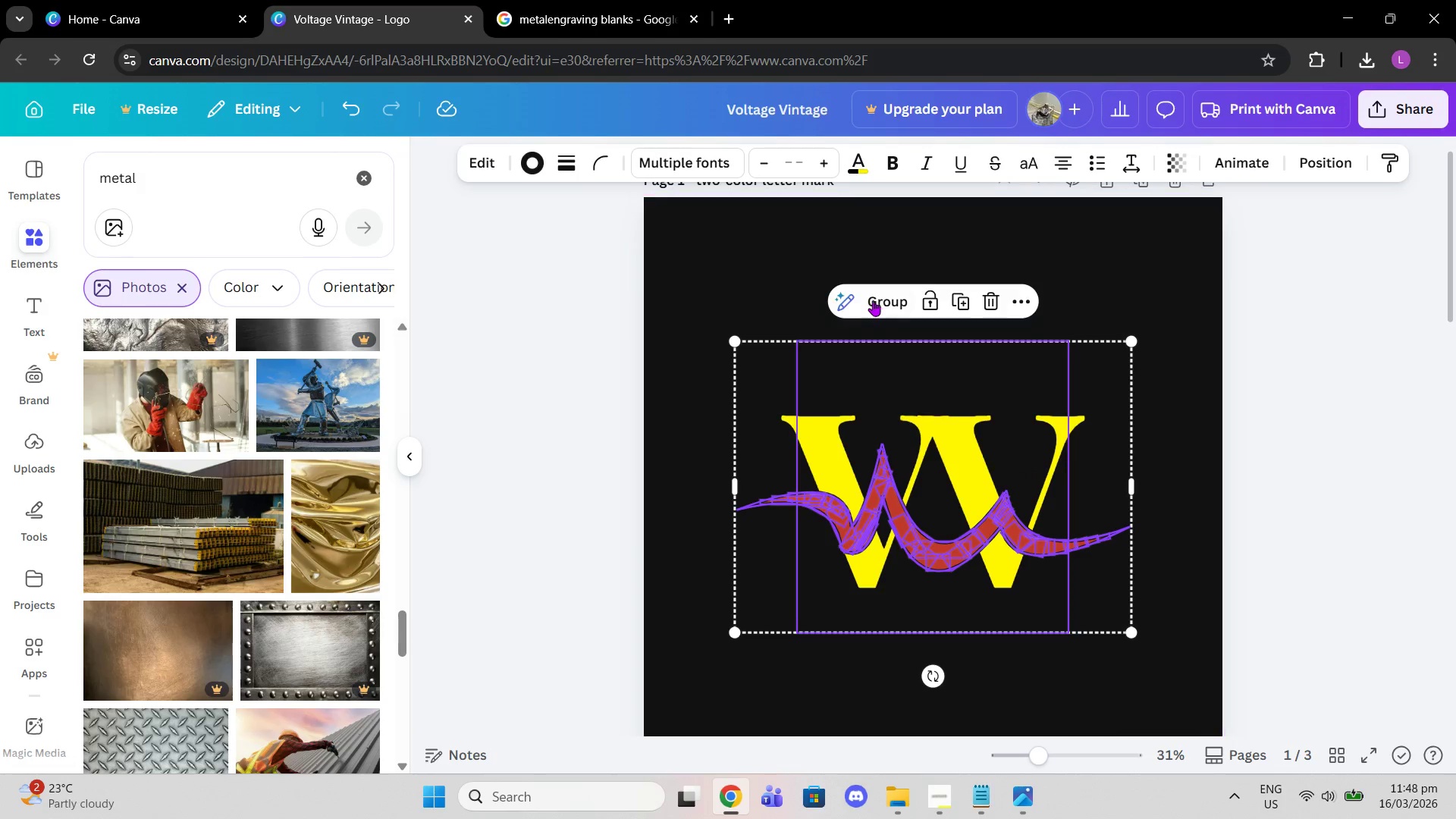 
left_click([872, 297])
 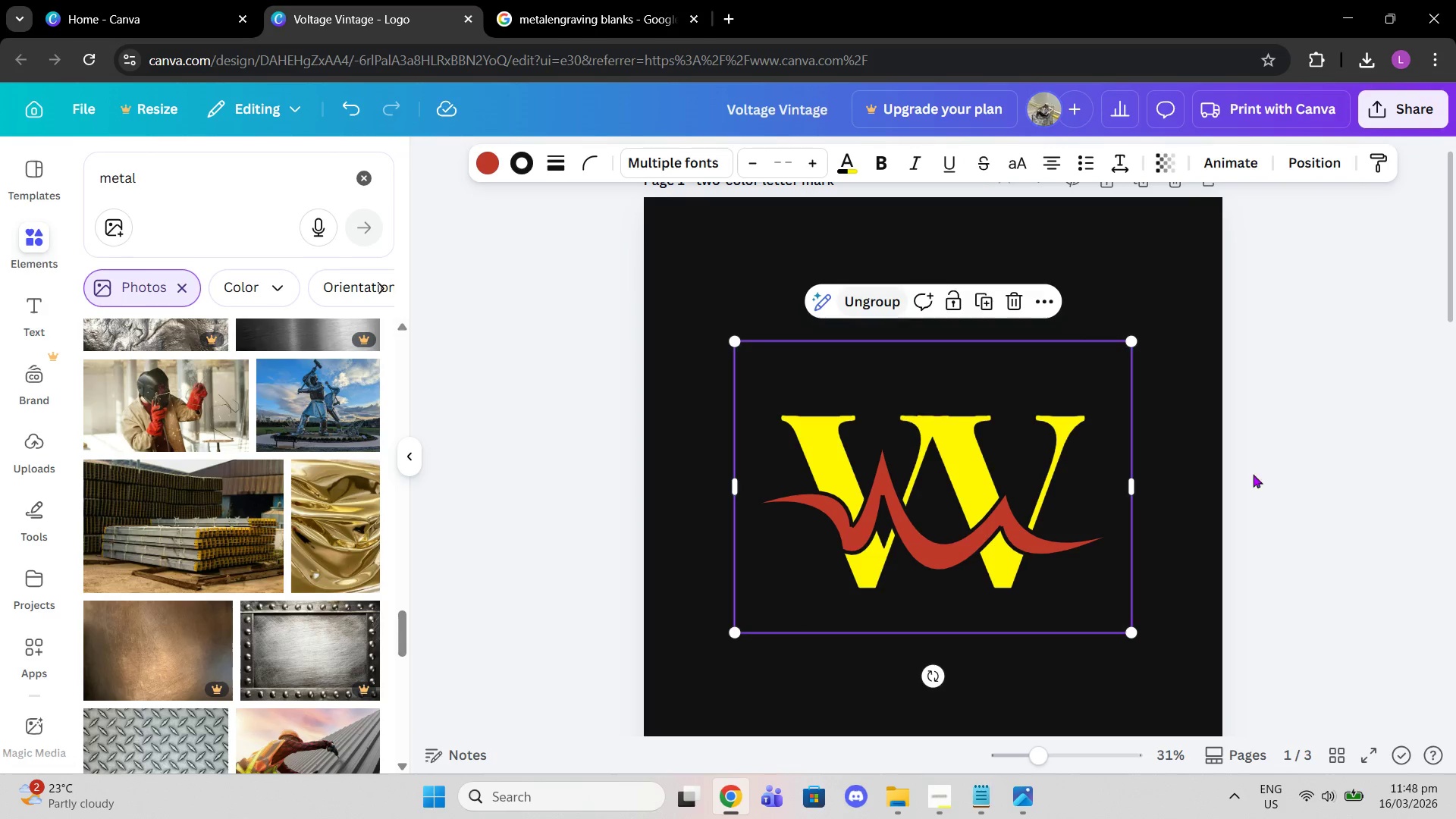 
left_click([1432, 520])
 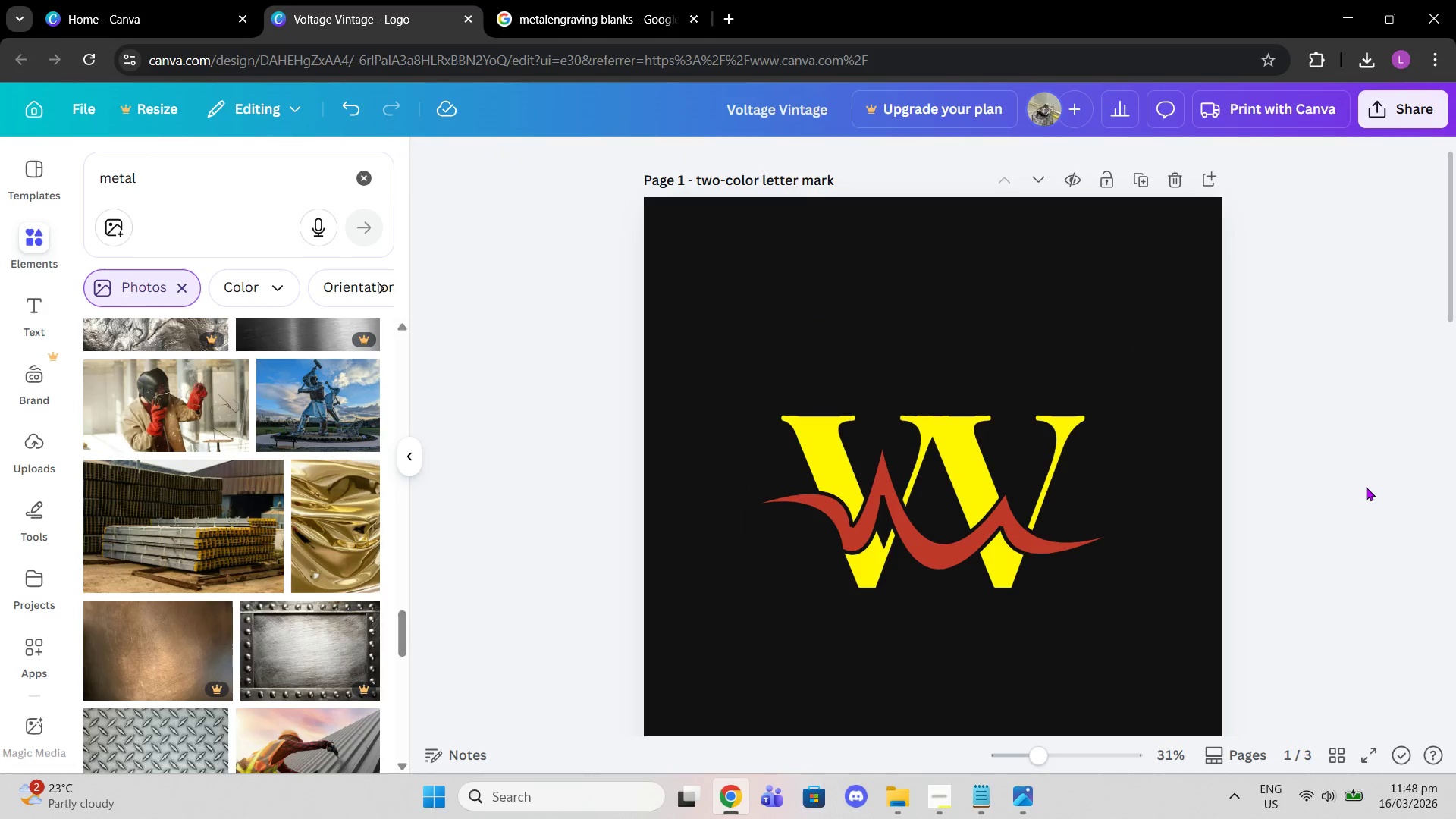 
scroll: coordinate [309, 521], scroll_direction: down, amount: 17.0
 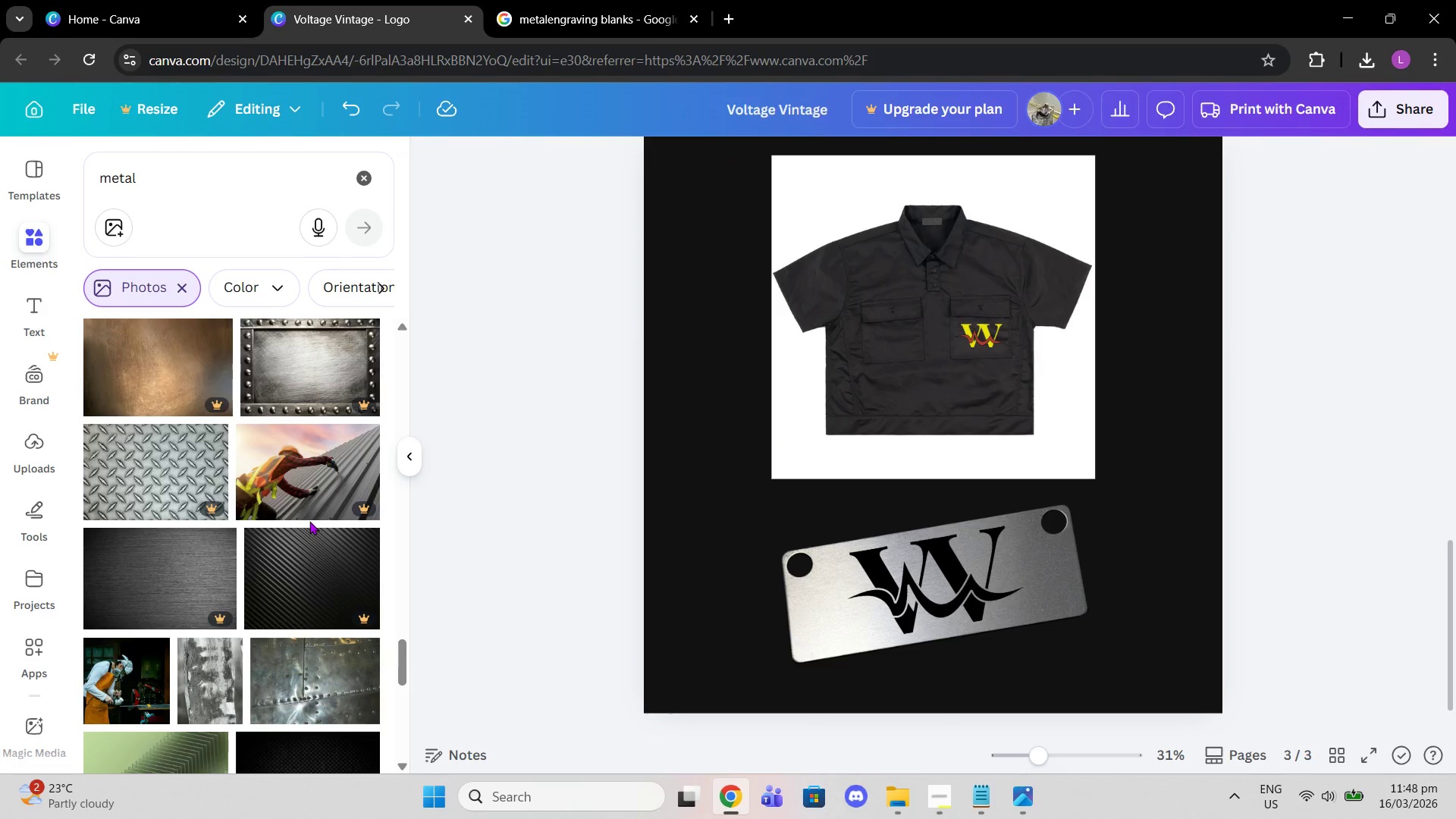 
scroll: coordinate [282, 617], scroll_direction: down, amount: 10.0
 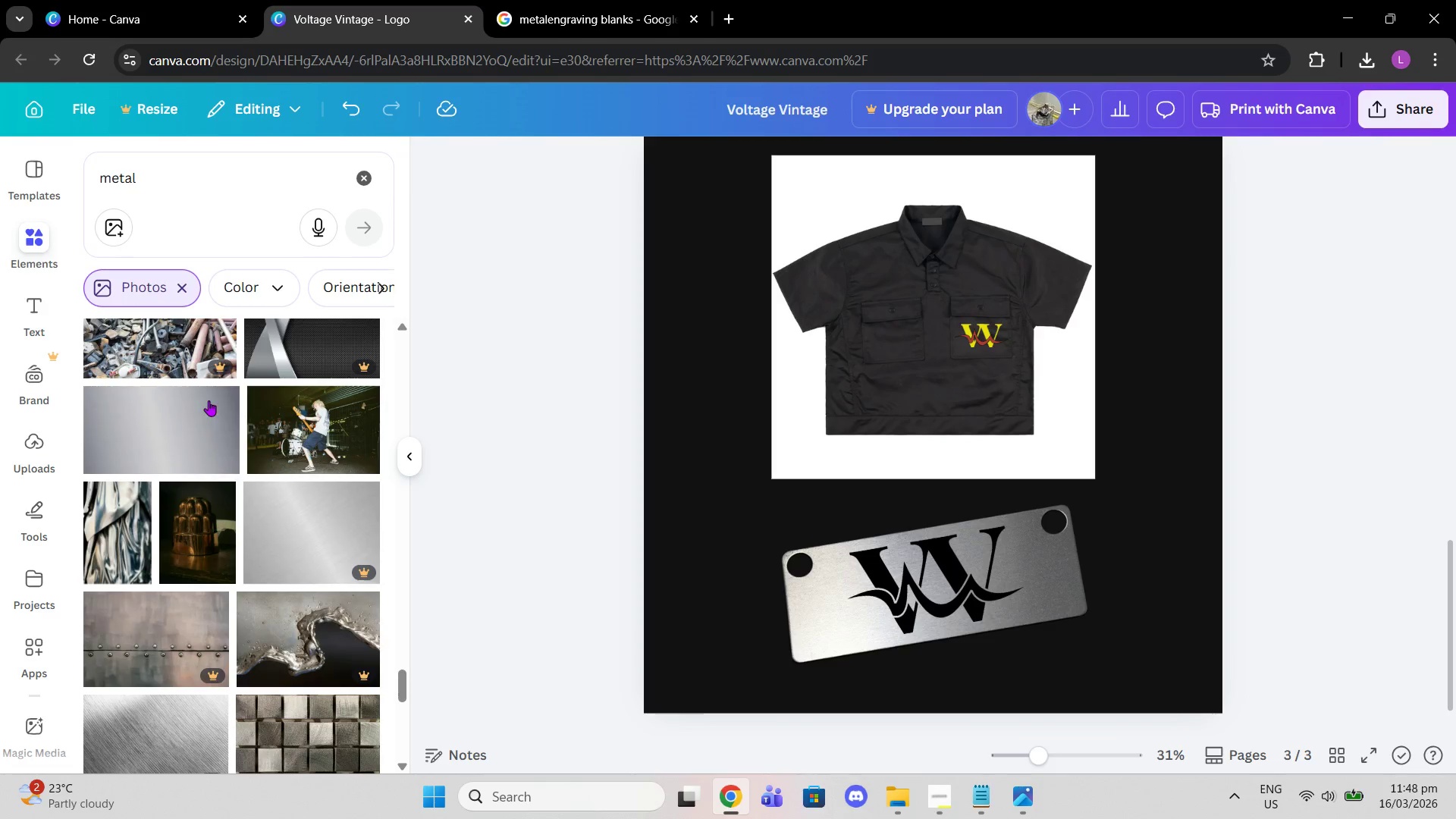 
left_click([209, 400])
 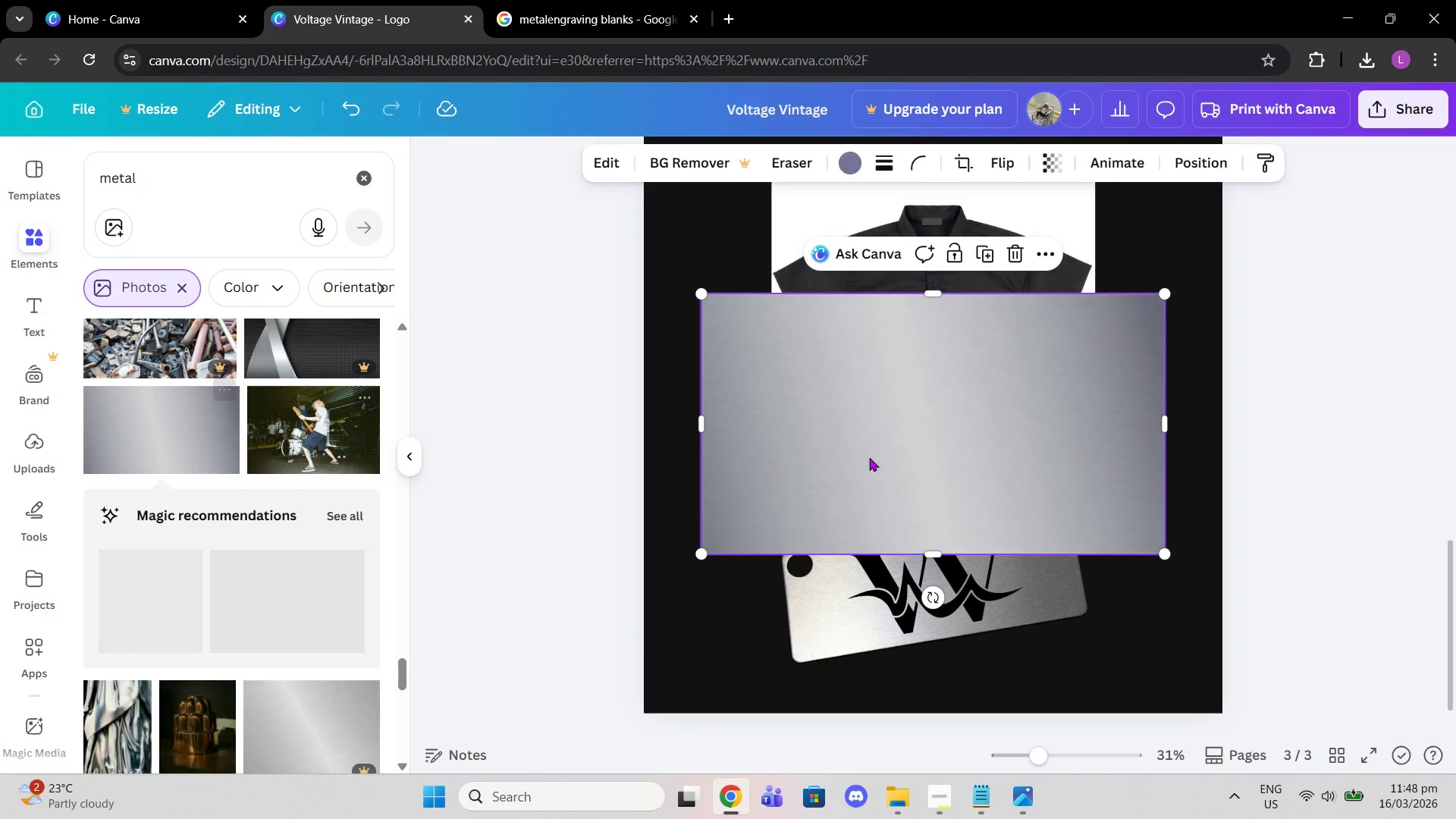 
left_click_drag(start_coordinate=[893, 457], to_coordinate=[907, 594])
 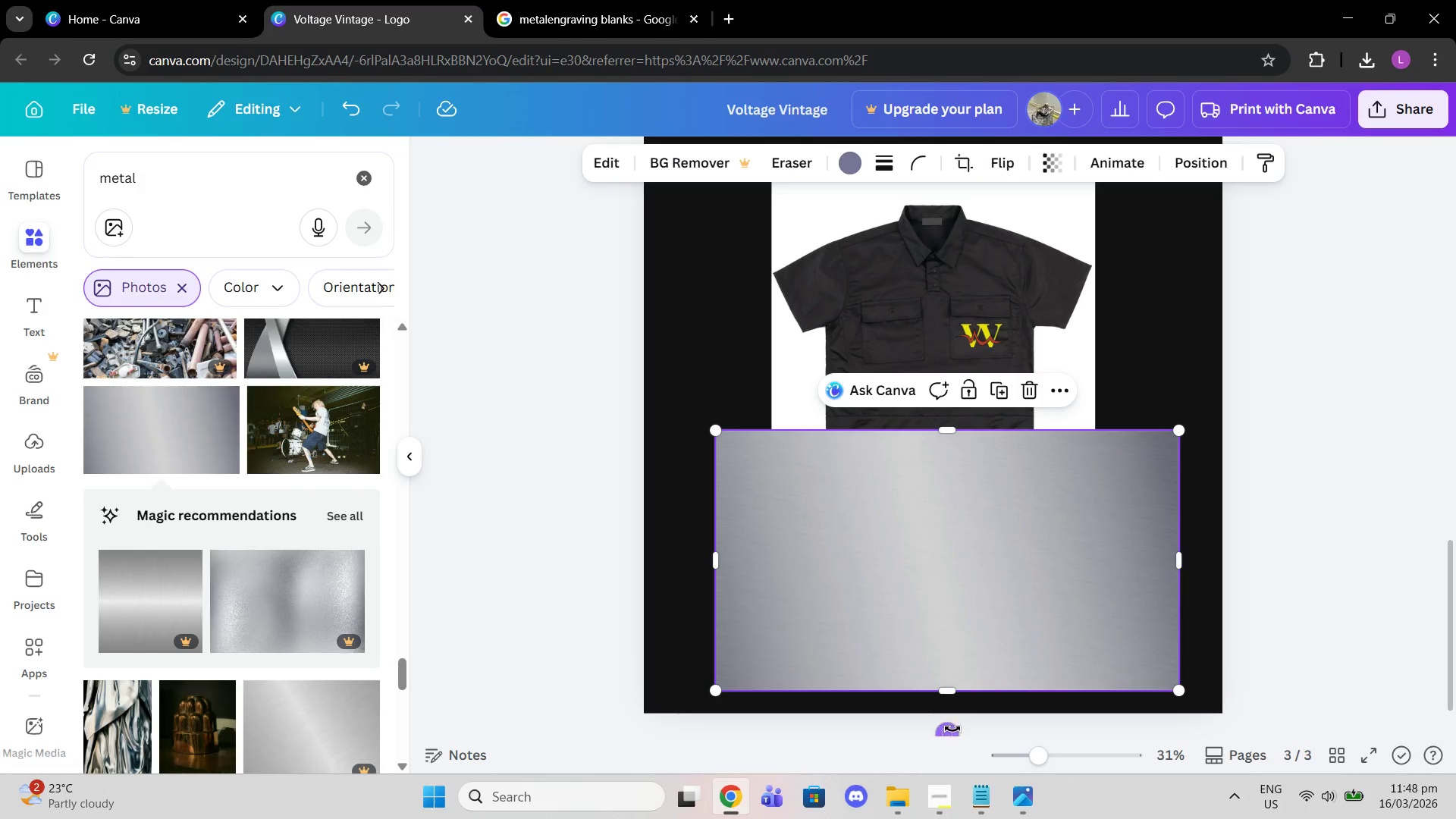 
left_click_drag(start_coordinate=[947, 730], to_coordinate=[969, 736])
 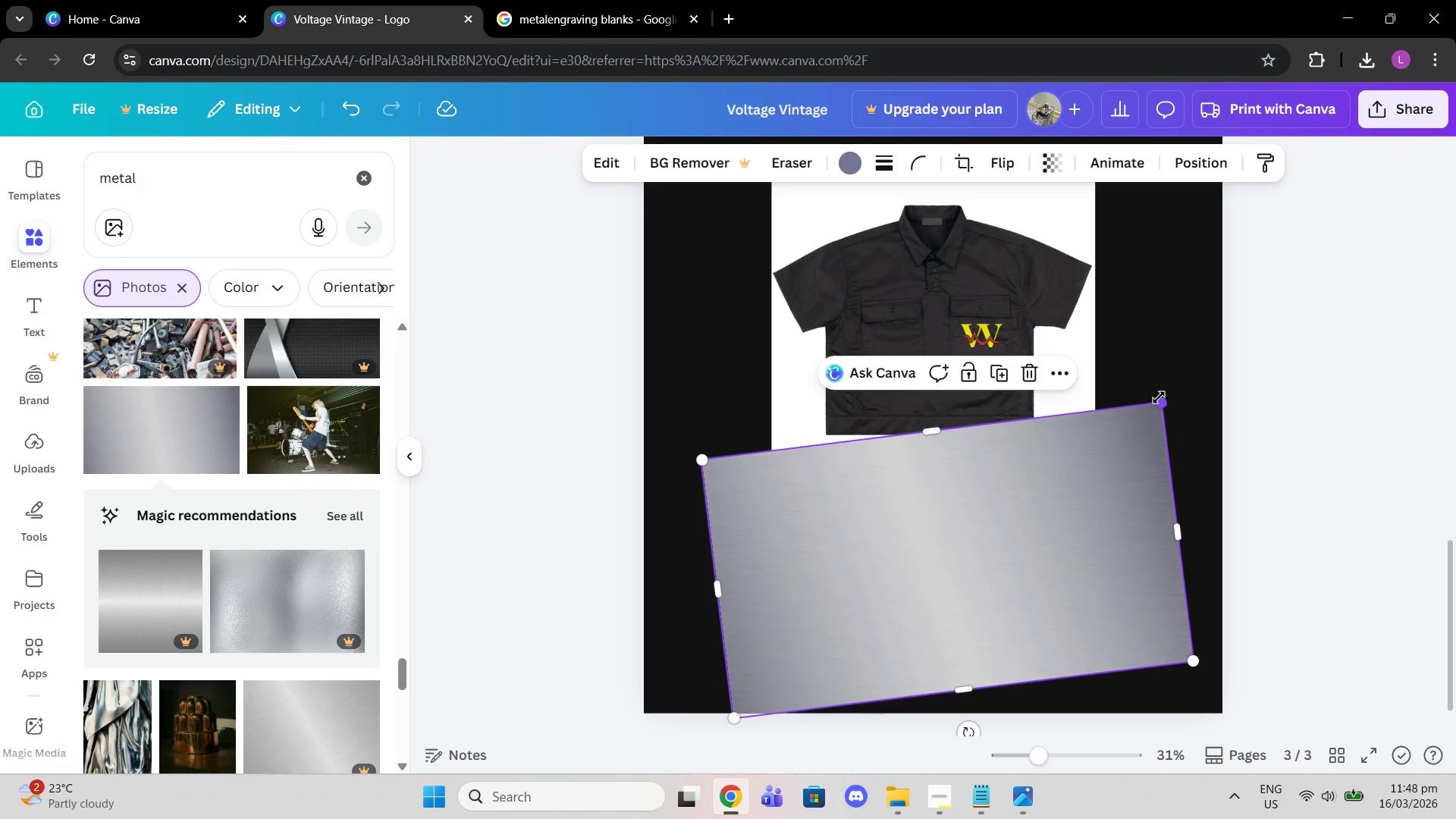 
left_click_drag(start_coordinate=[1160, 396], to_coordinate=[977, 623])
 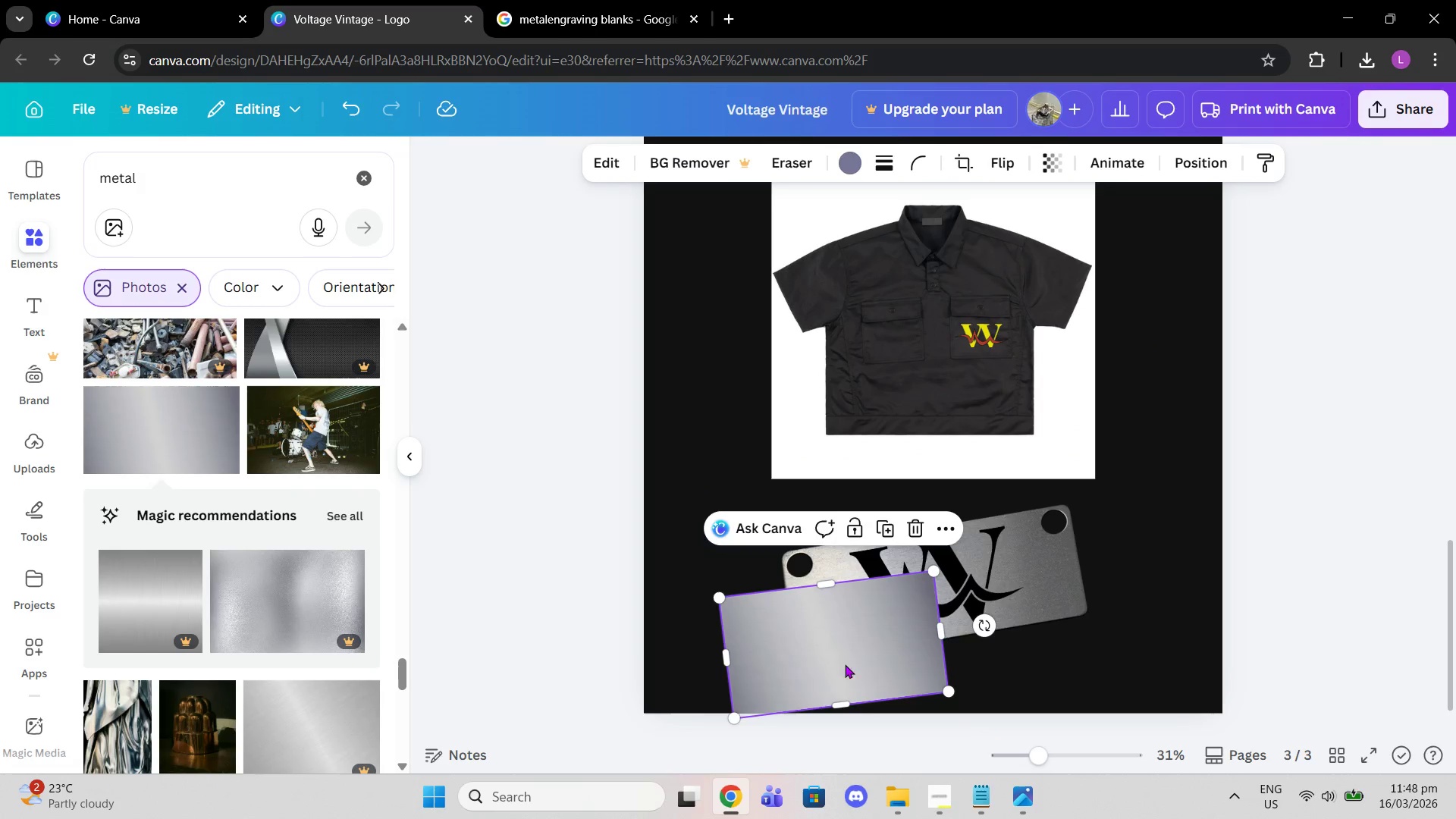 
left_click_drag(start_coordinate=[845, 664], to_coordinate=[957, 609])
 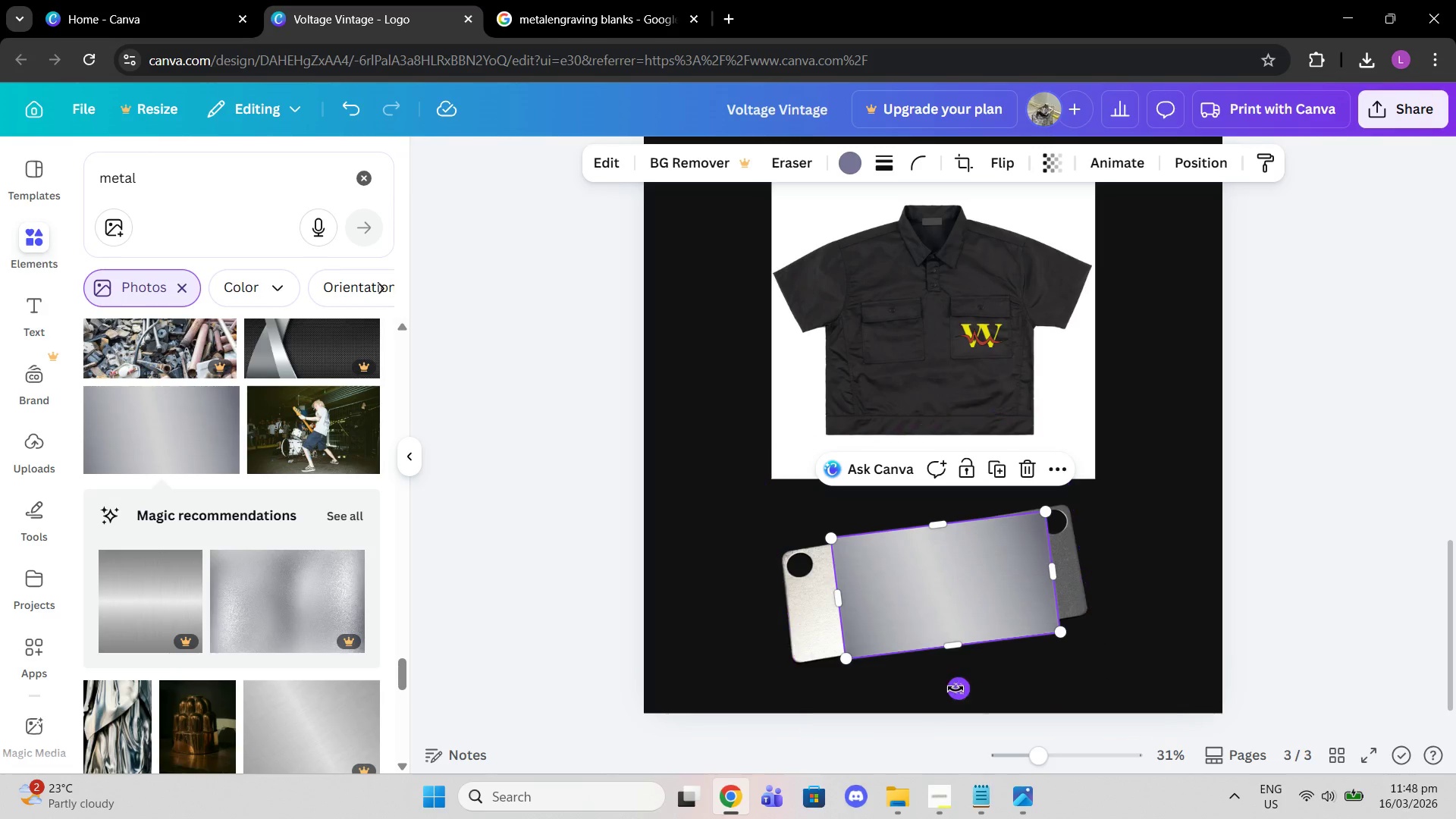 
left_click_drag(start_coordinate=[956, 689], to_coordinate=[962, 690])
 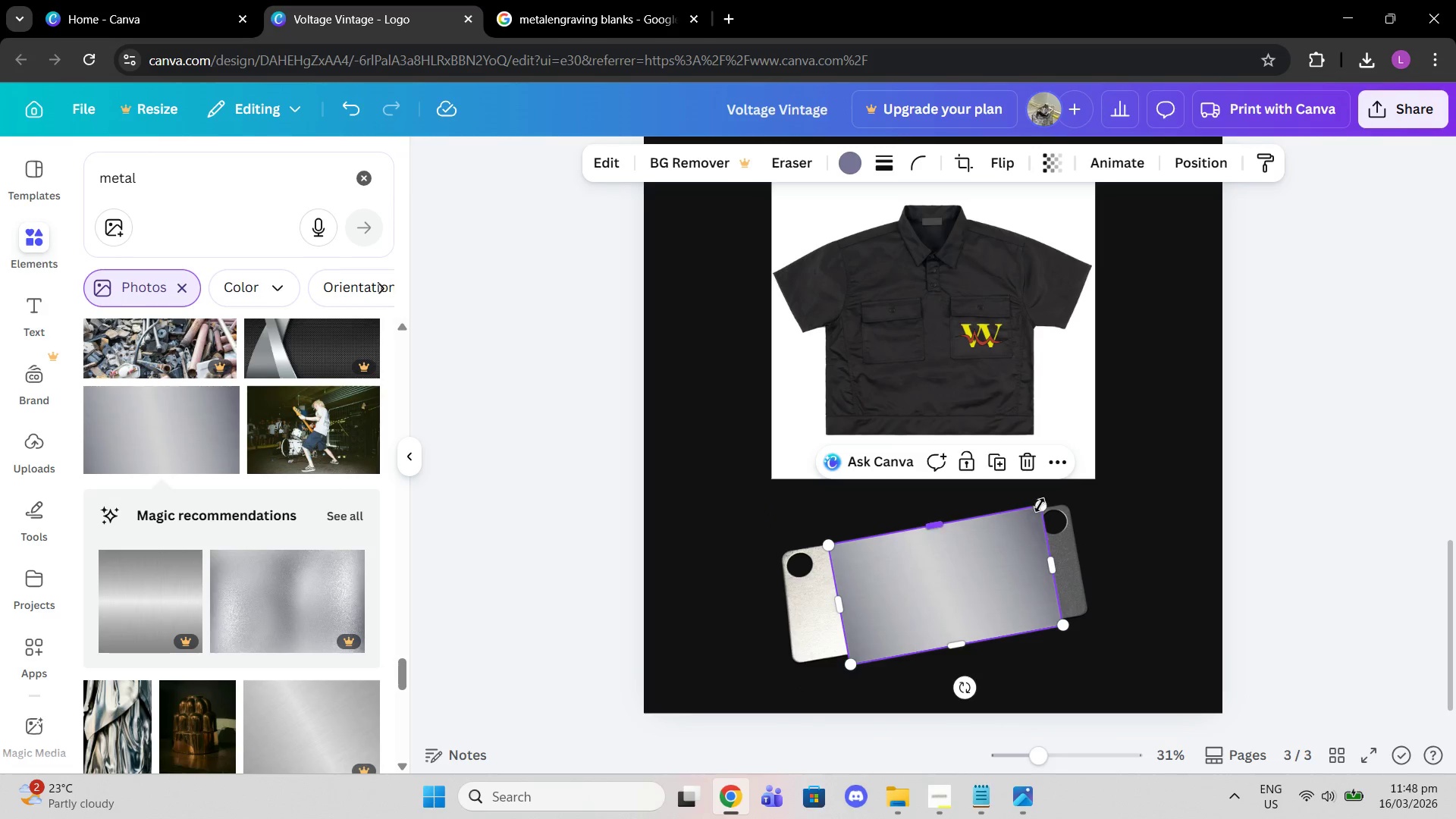 
left_click_drag(start_coordinate=[1040, 505], to_coordinate=[1029, 535])
 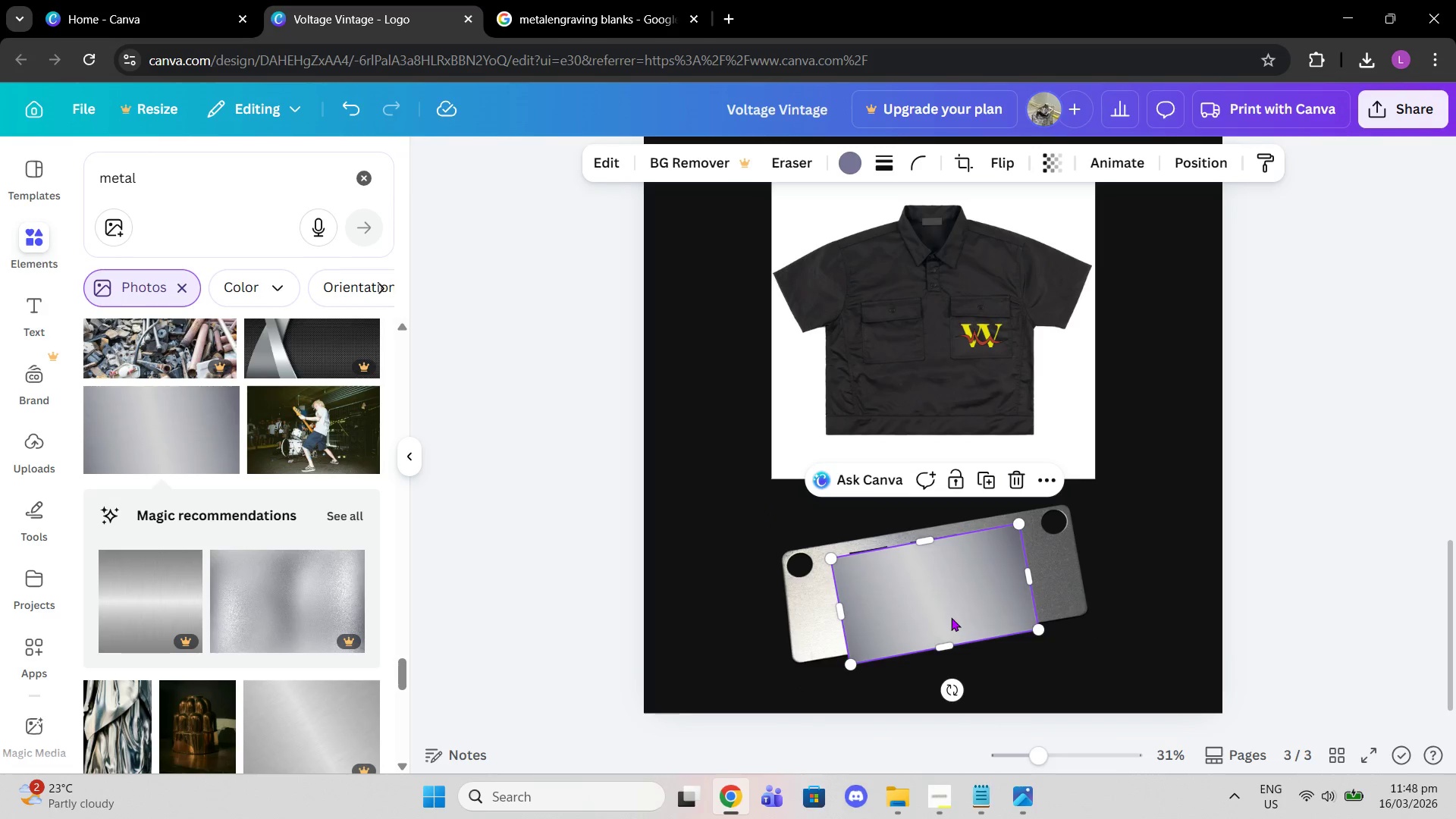 
left_click_drag(start_coordinate=[951, 617], to_coordinate=[950, 607])
 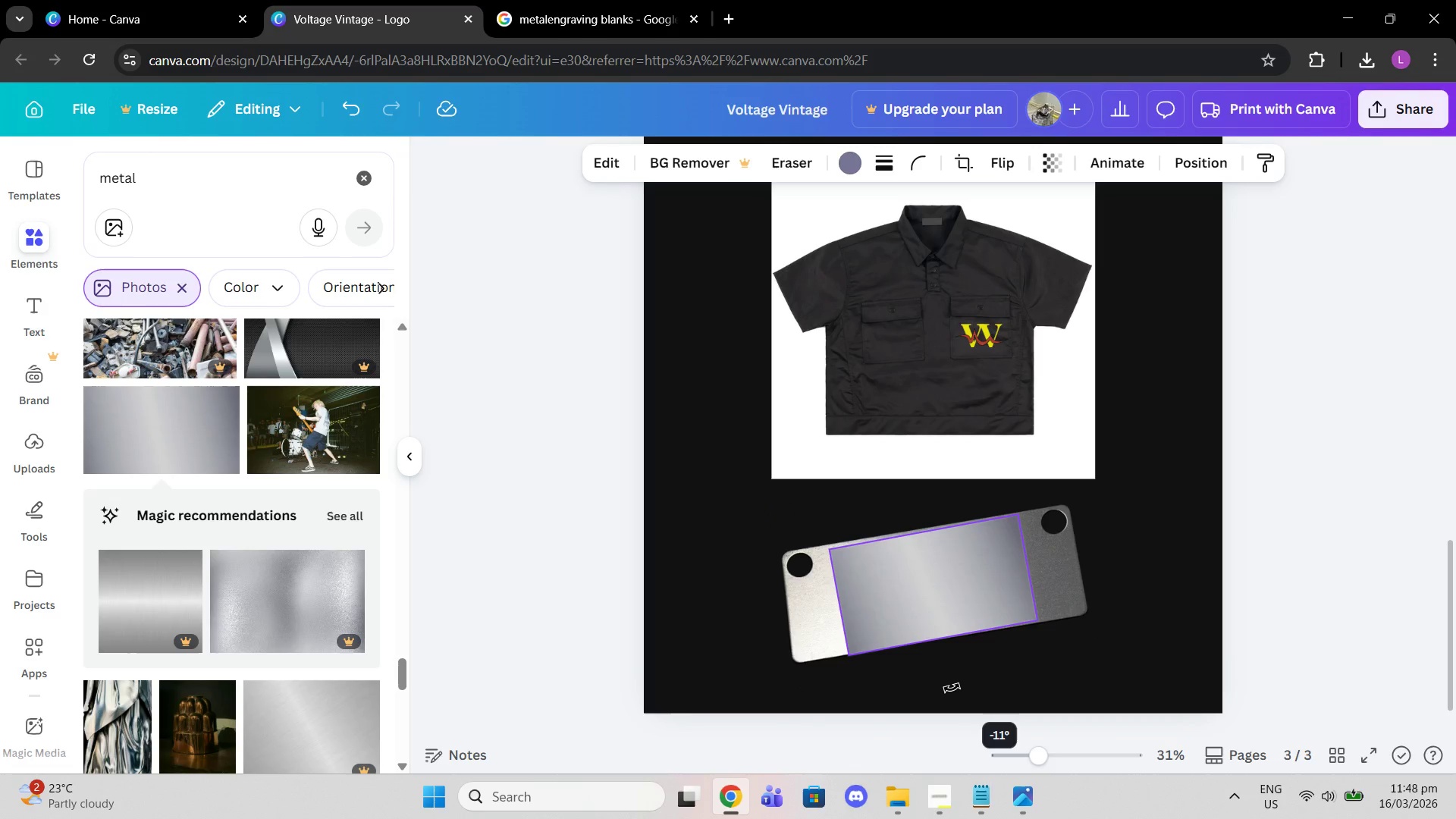 
left_click([952, 688])
 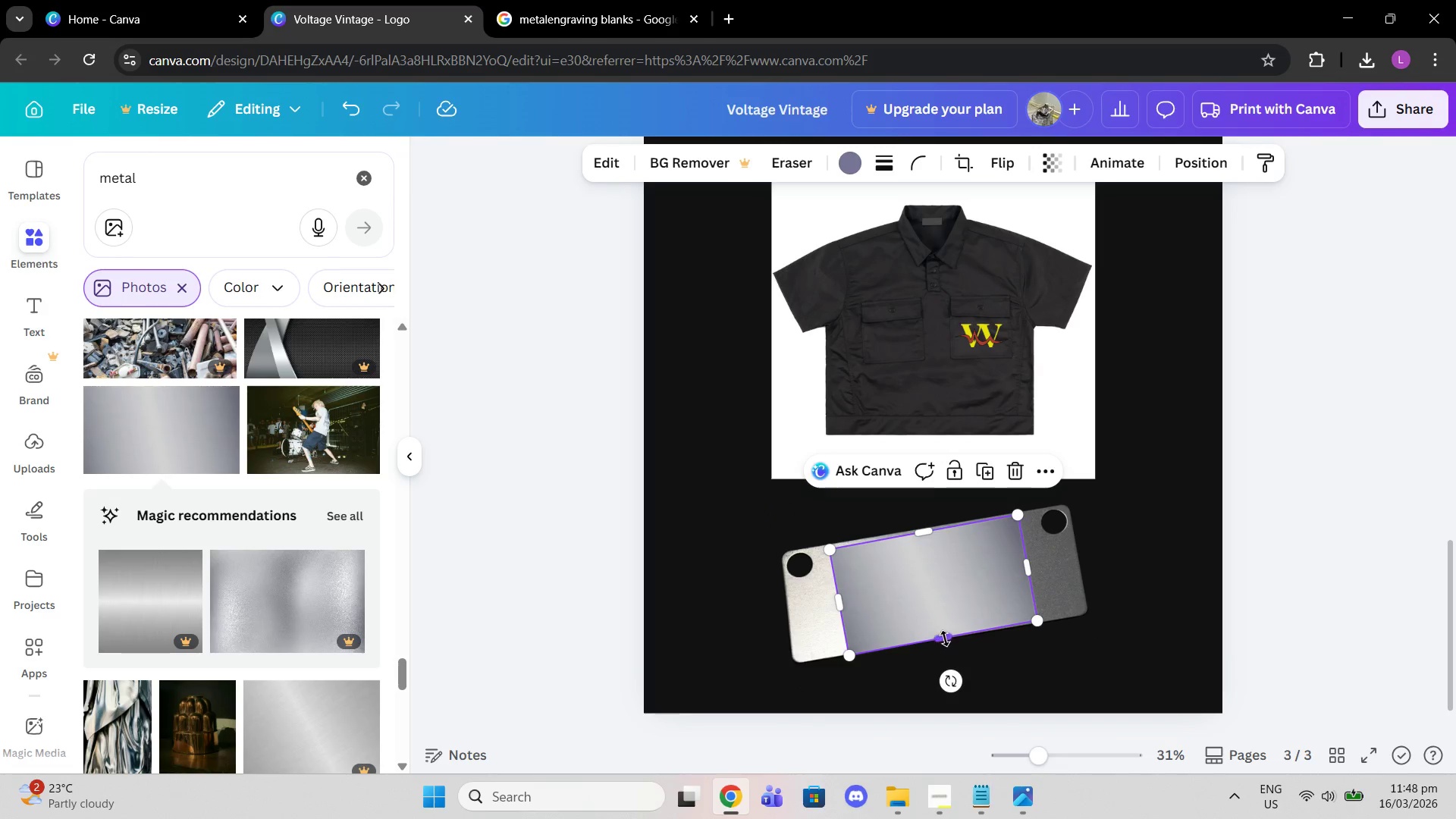 
left_click_drag(start_coordinate=[945, 639], to_coordinate=[946, 631])
 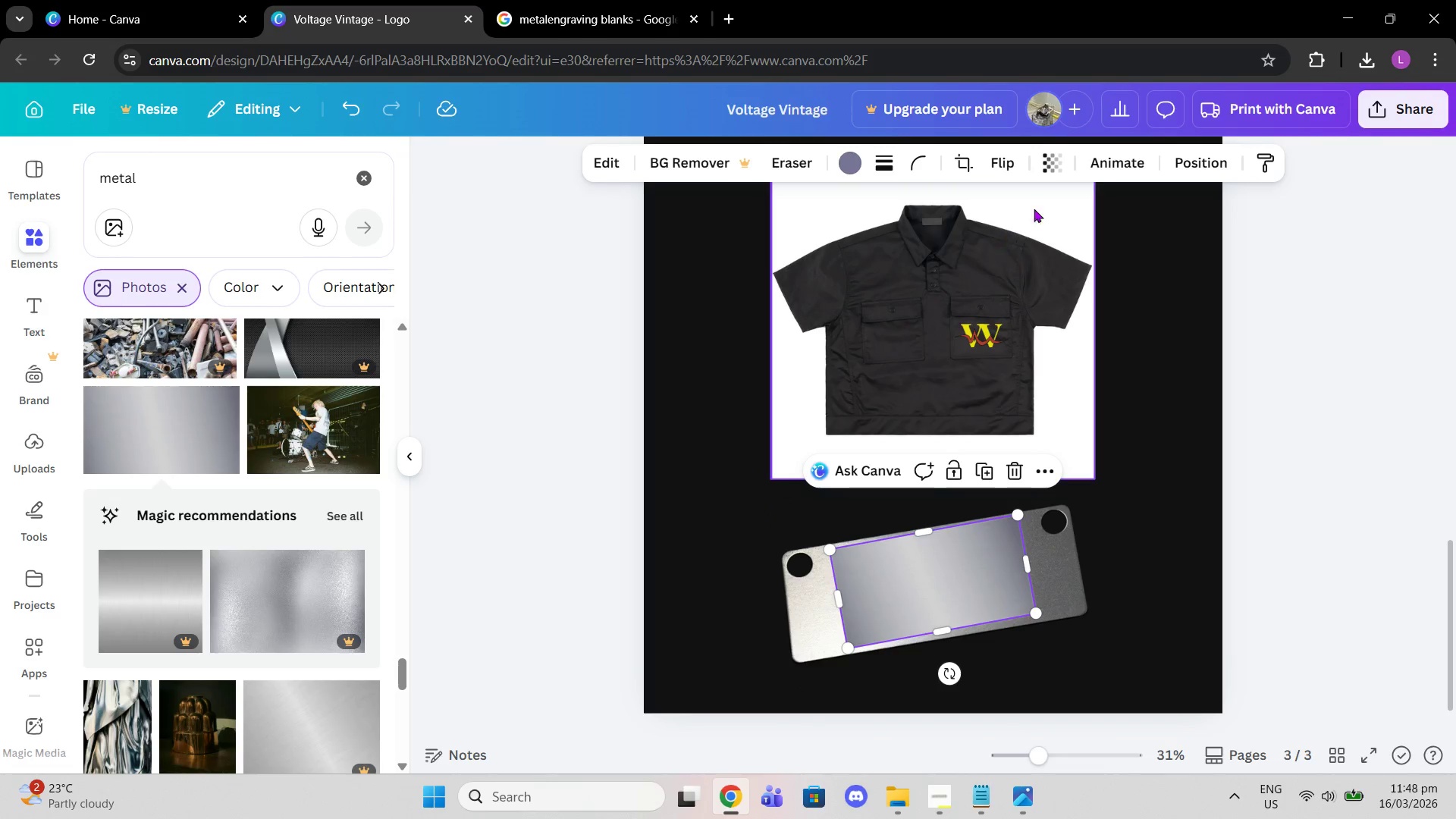 
left_click([1059, 152])
 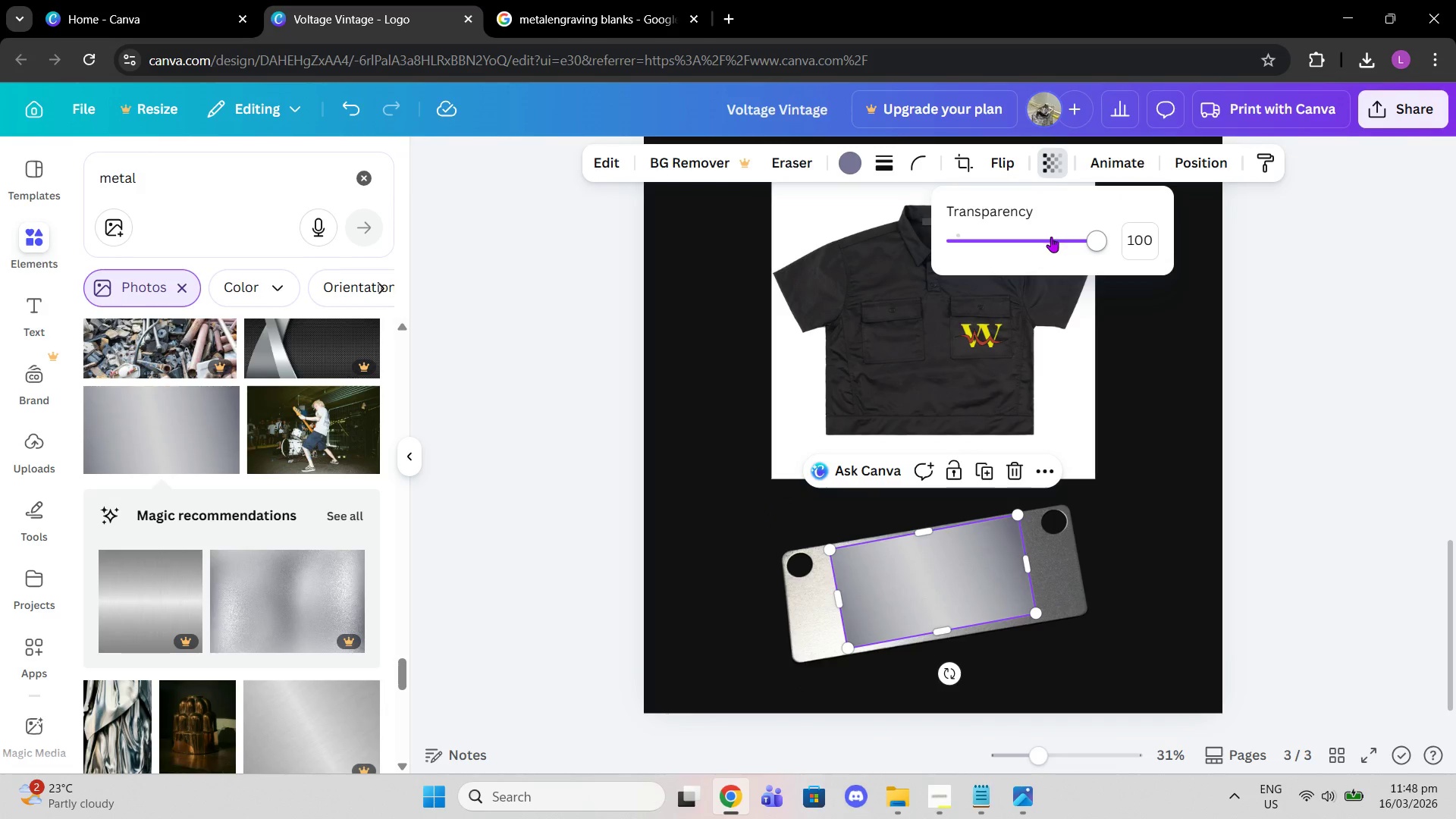 
left_click_drag(start_coordinate=[1051, 242], to_coordinate=[1009, 245])
 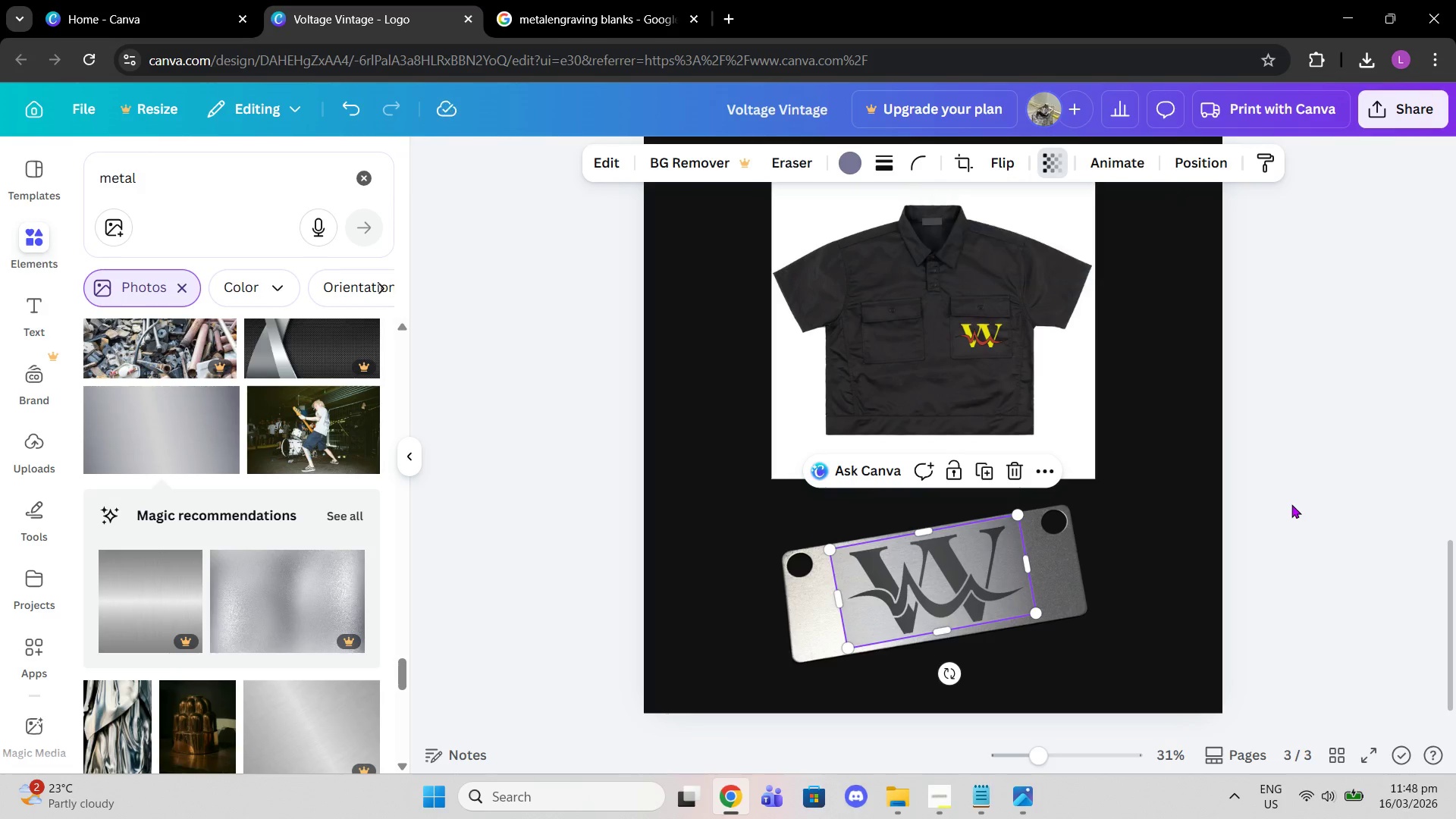 
double_click([1291, 504])
 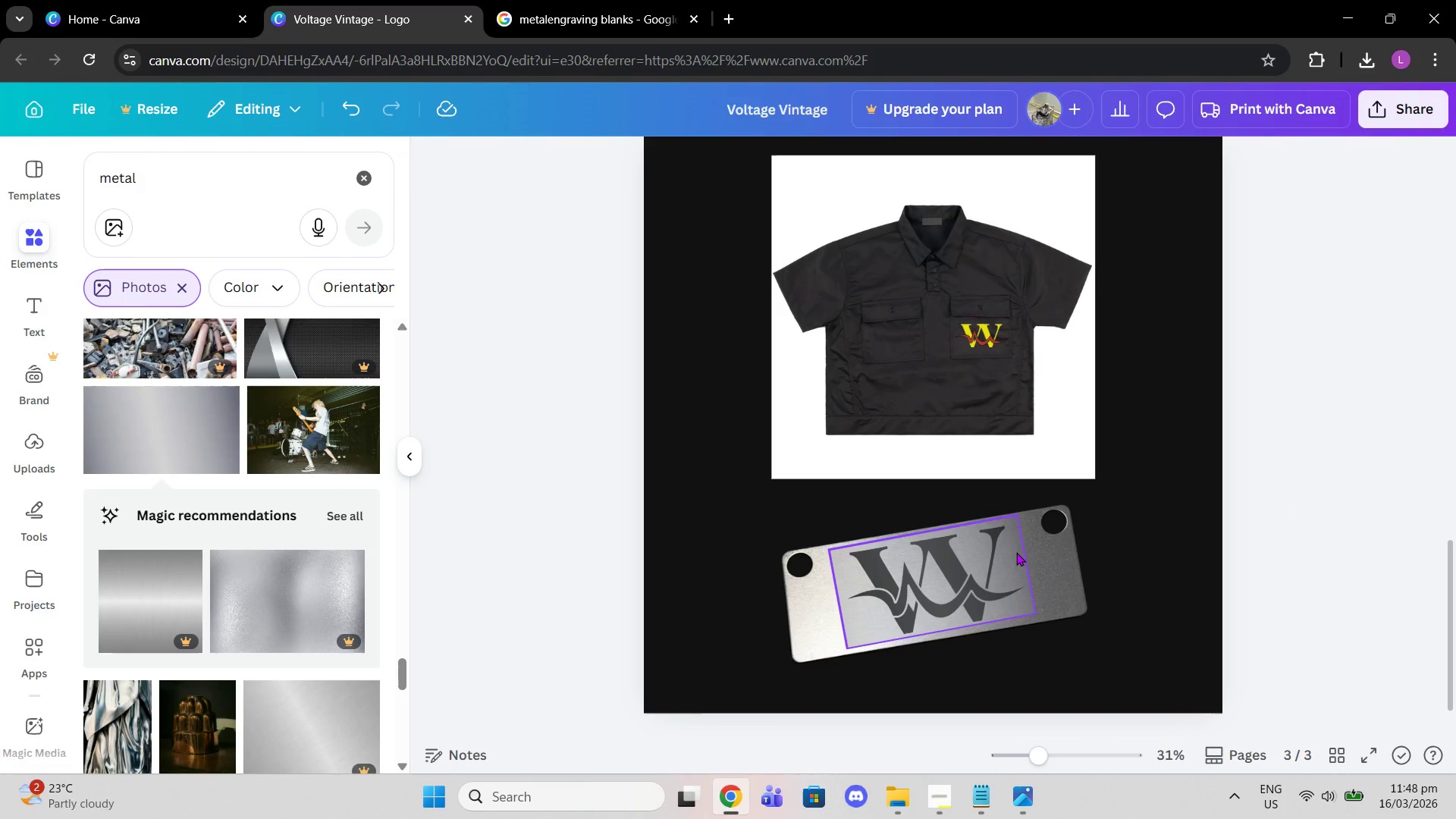 
left_click([1014, 553])
 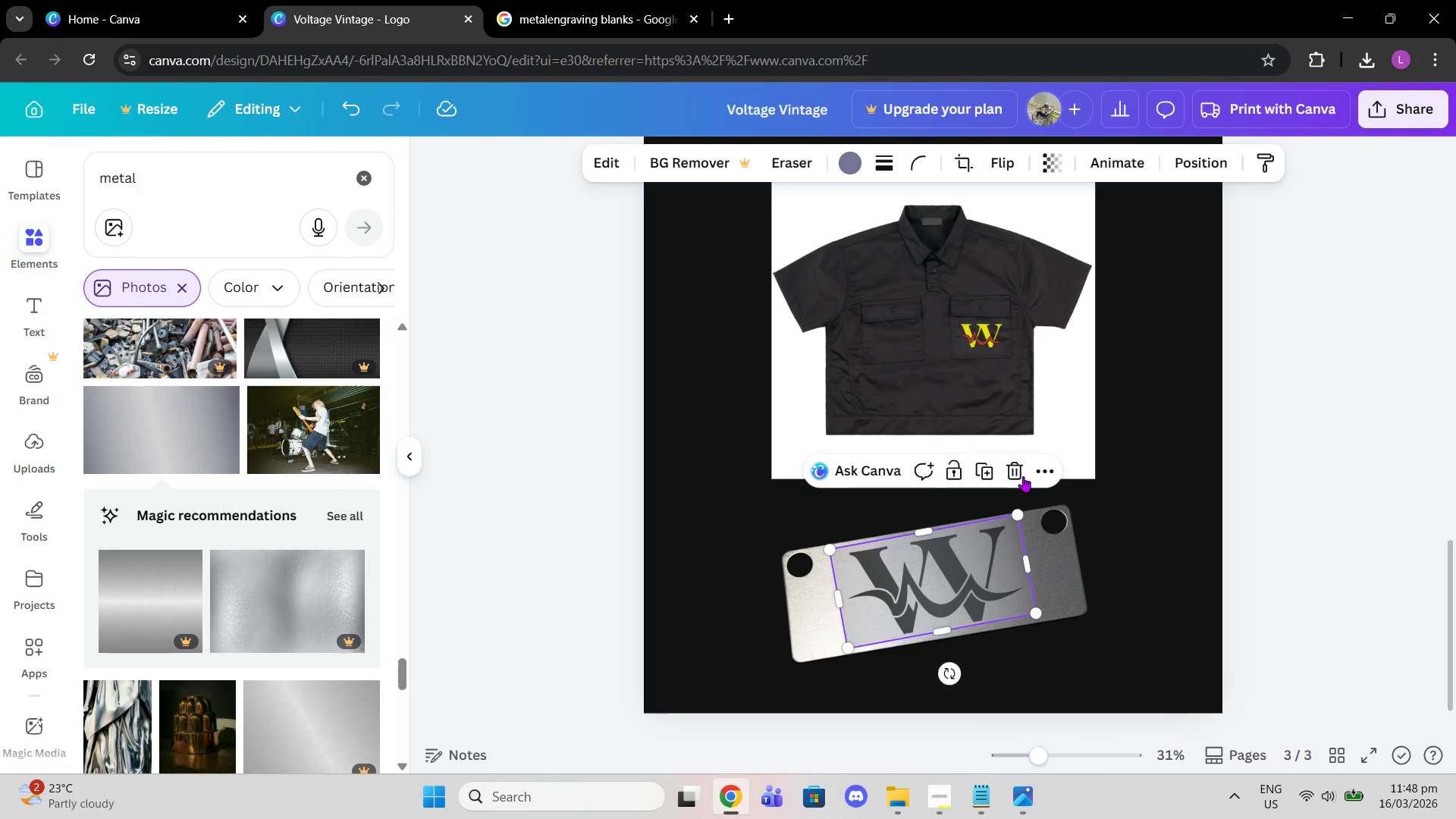 
left_click([1022, 473])
 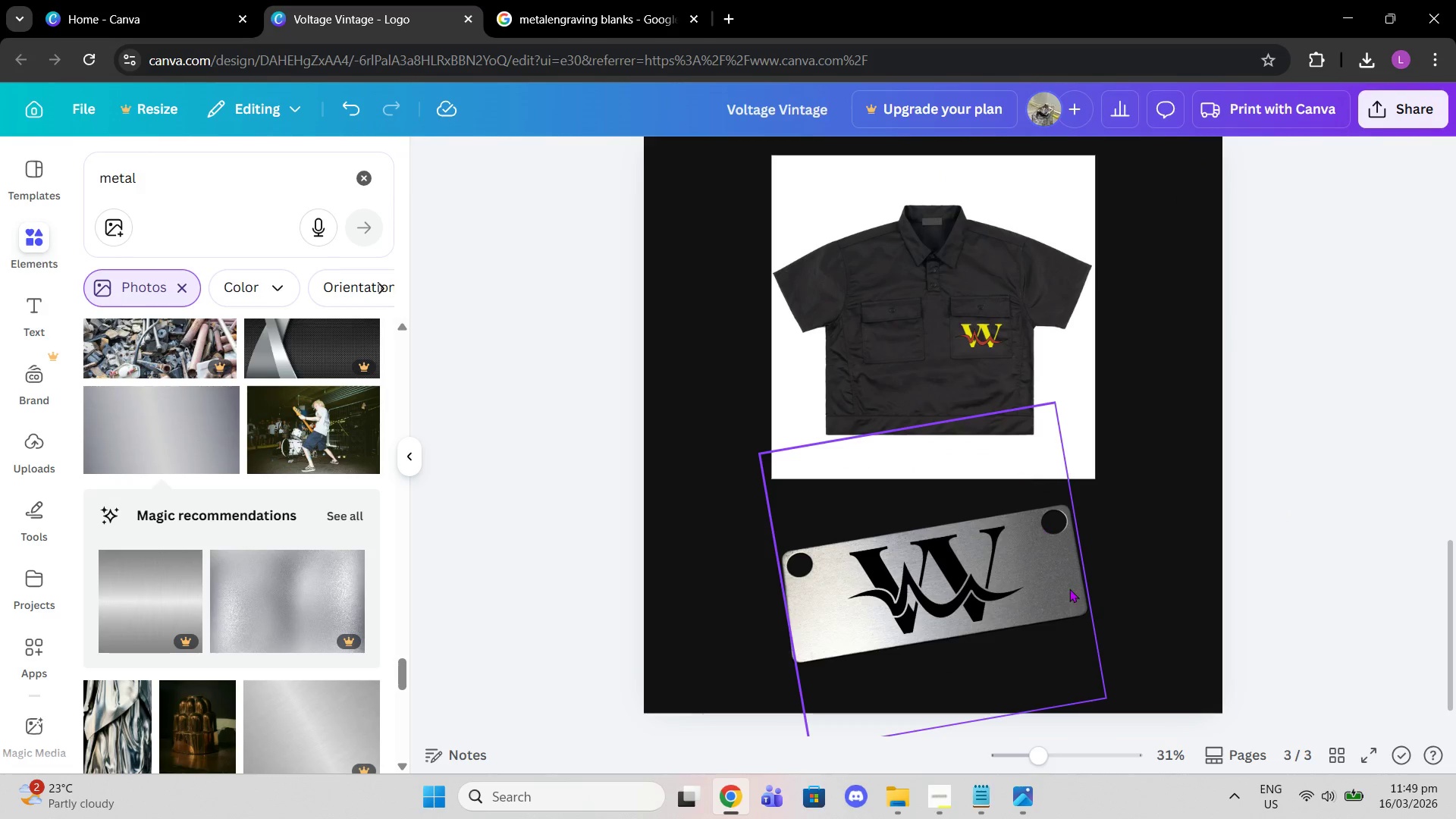 
left_click([1073, 595])
 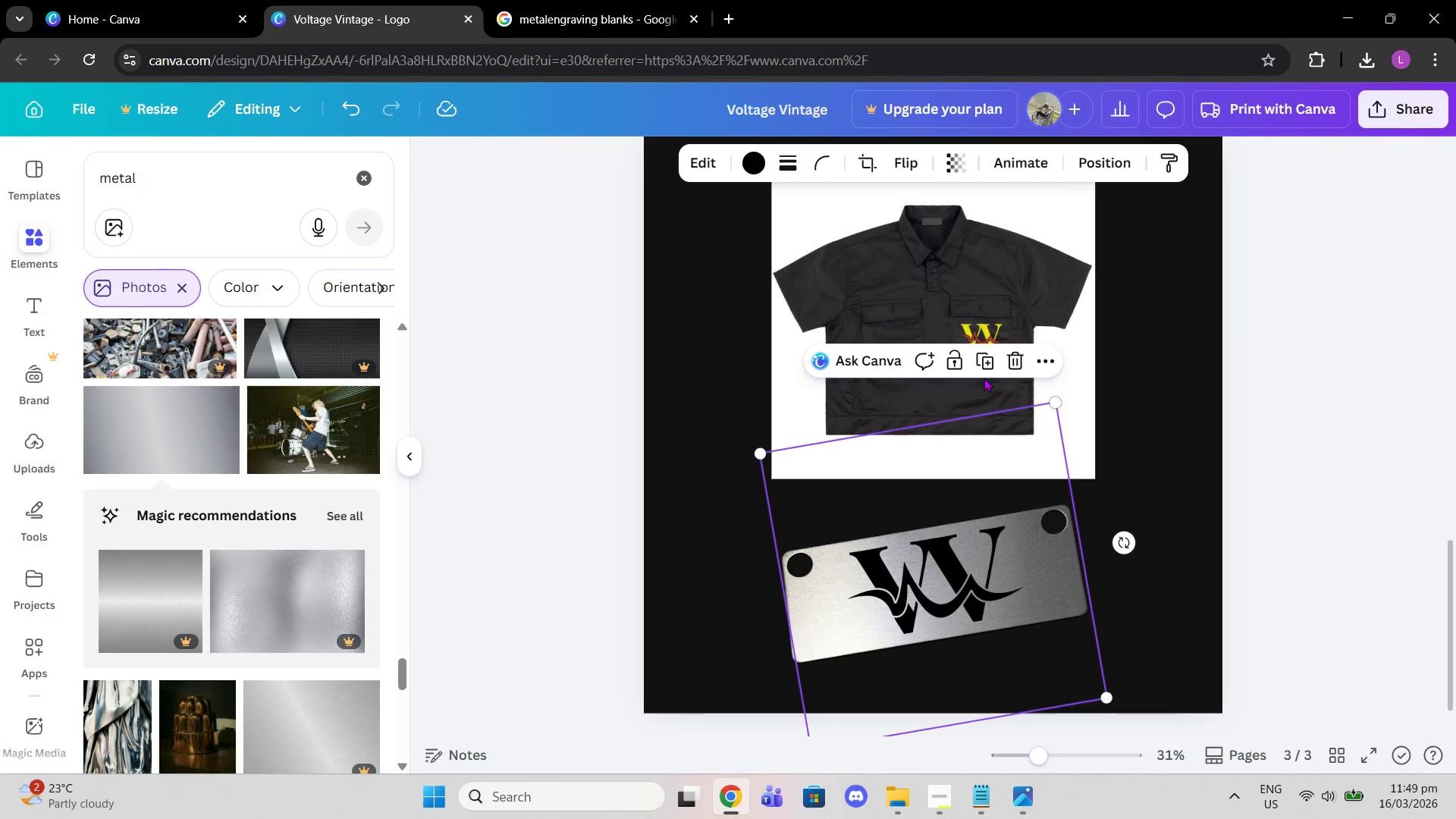 
left_click([982, 352])
 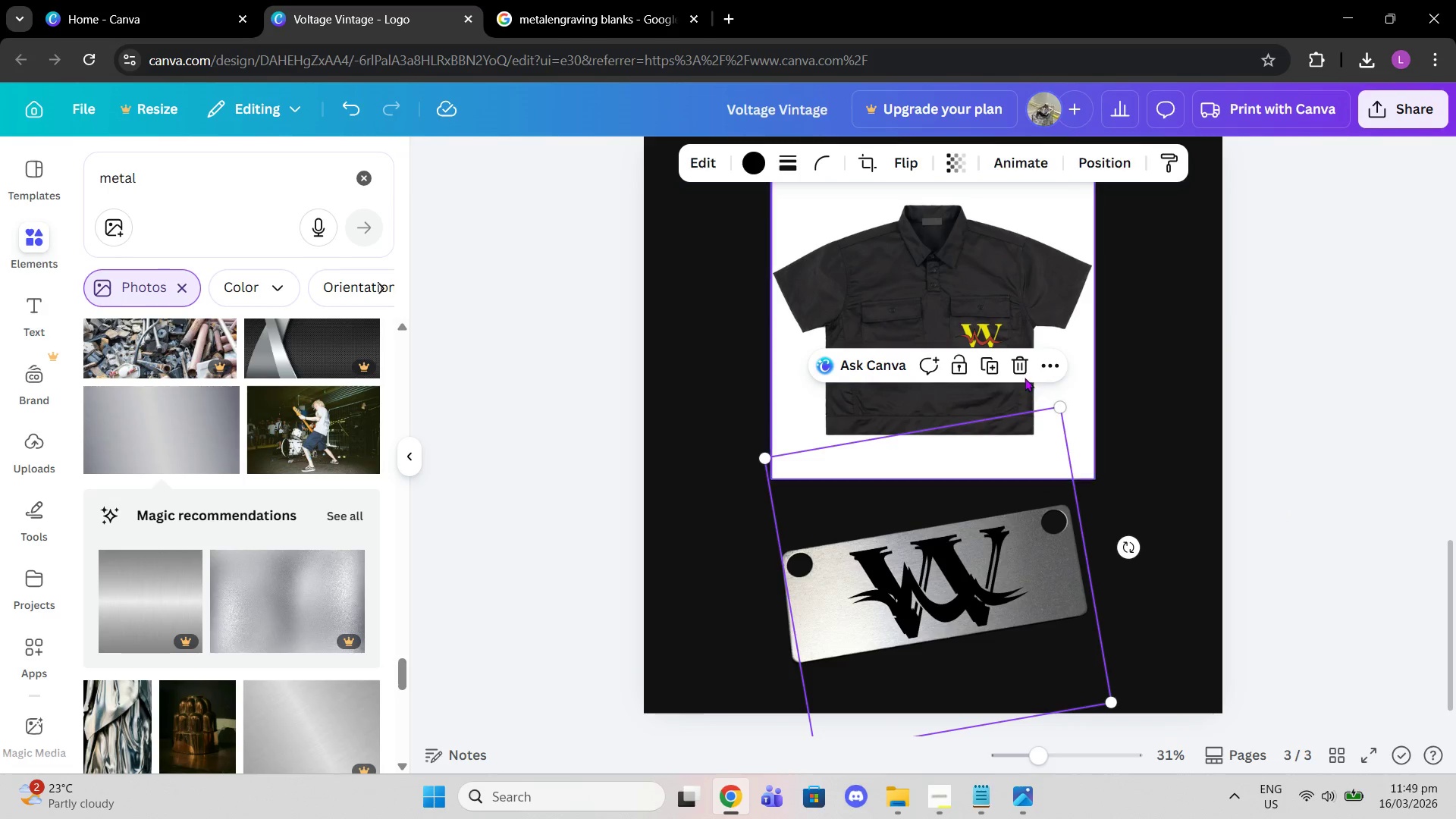 
left_click([1018, 372])
 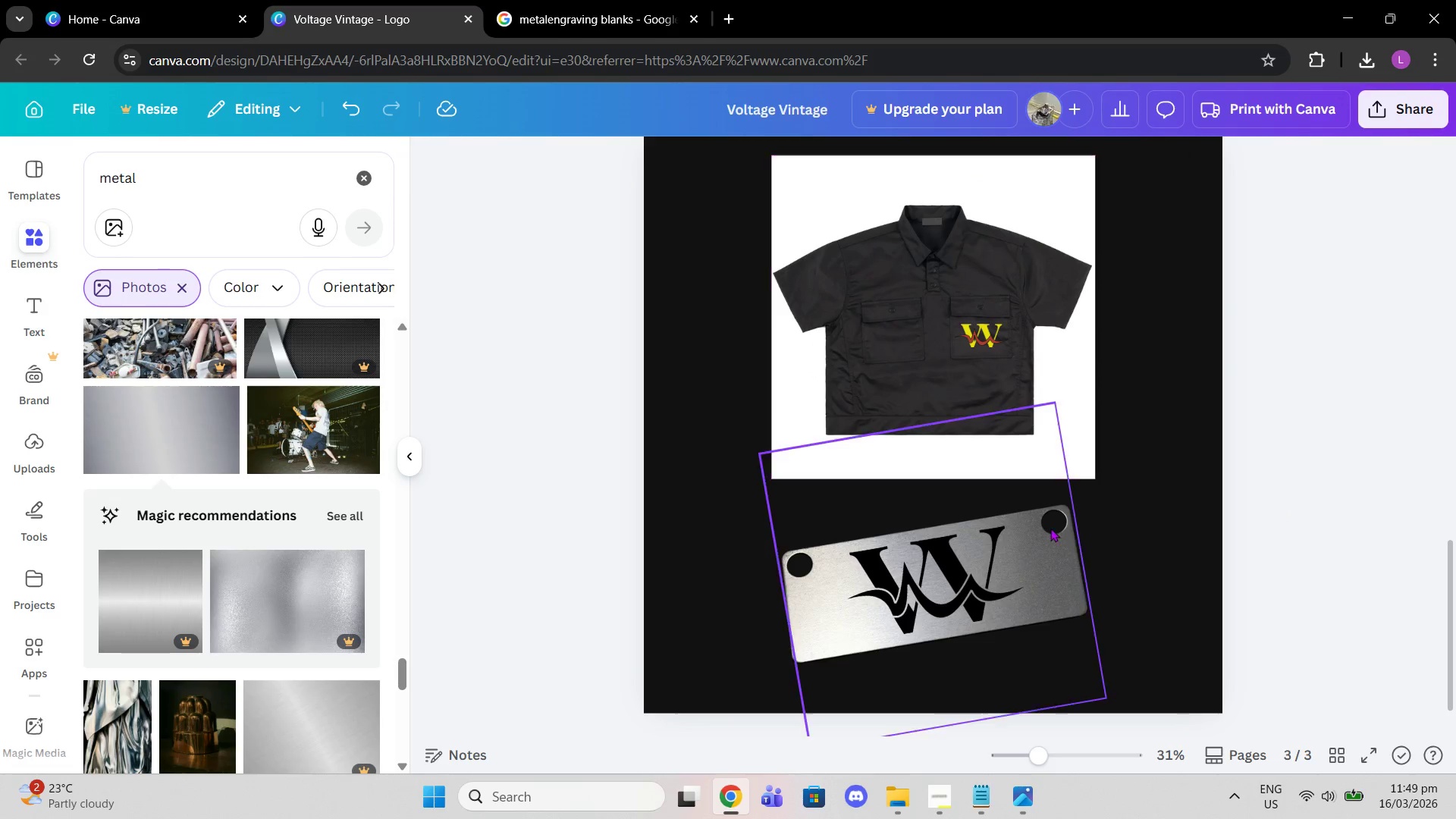 
left_click([1046, 541])
 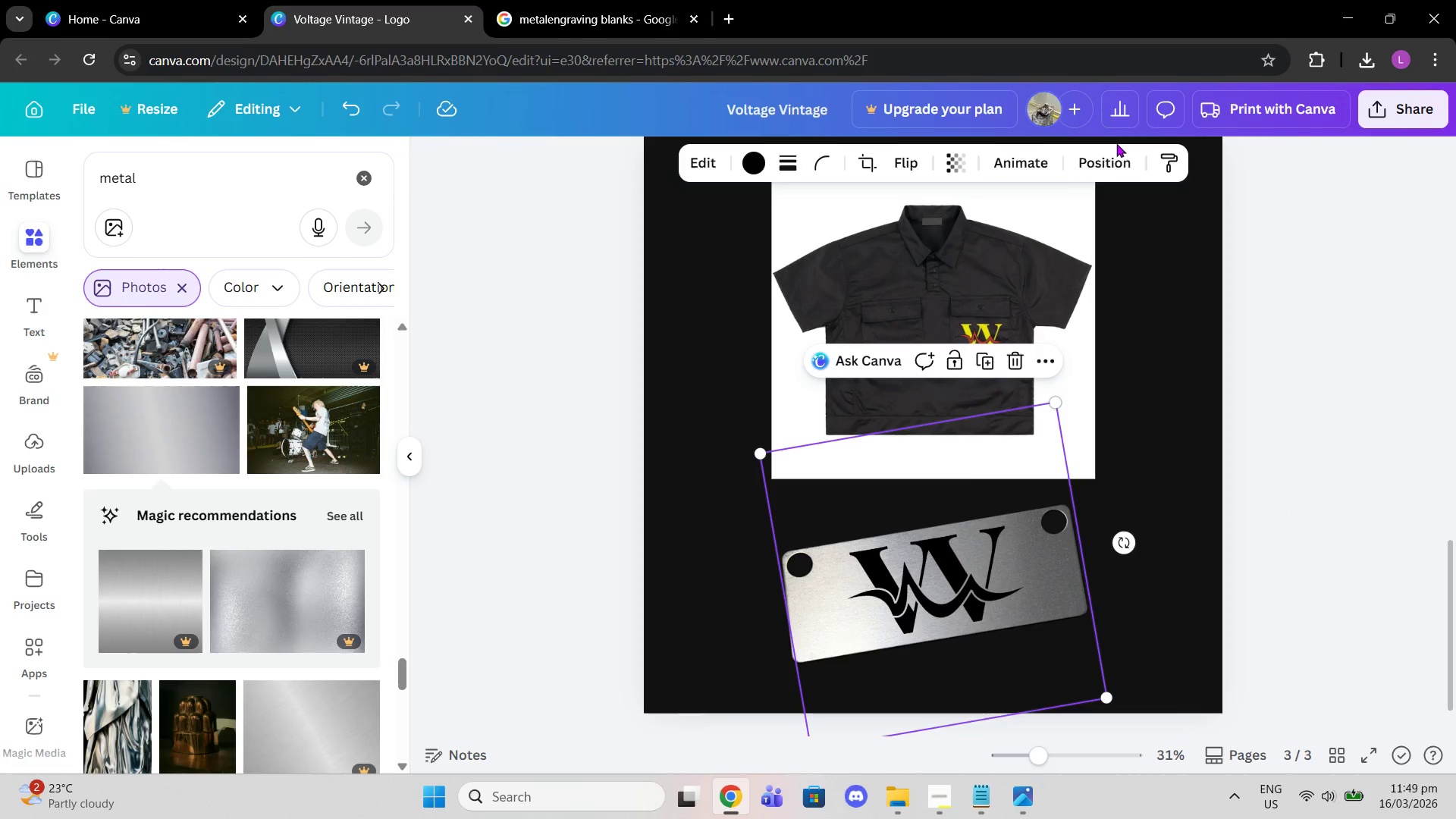 
left_click([1103, 160])
 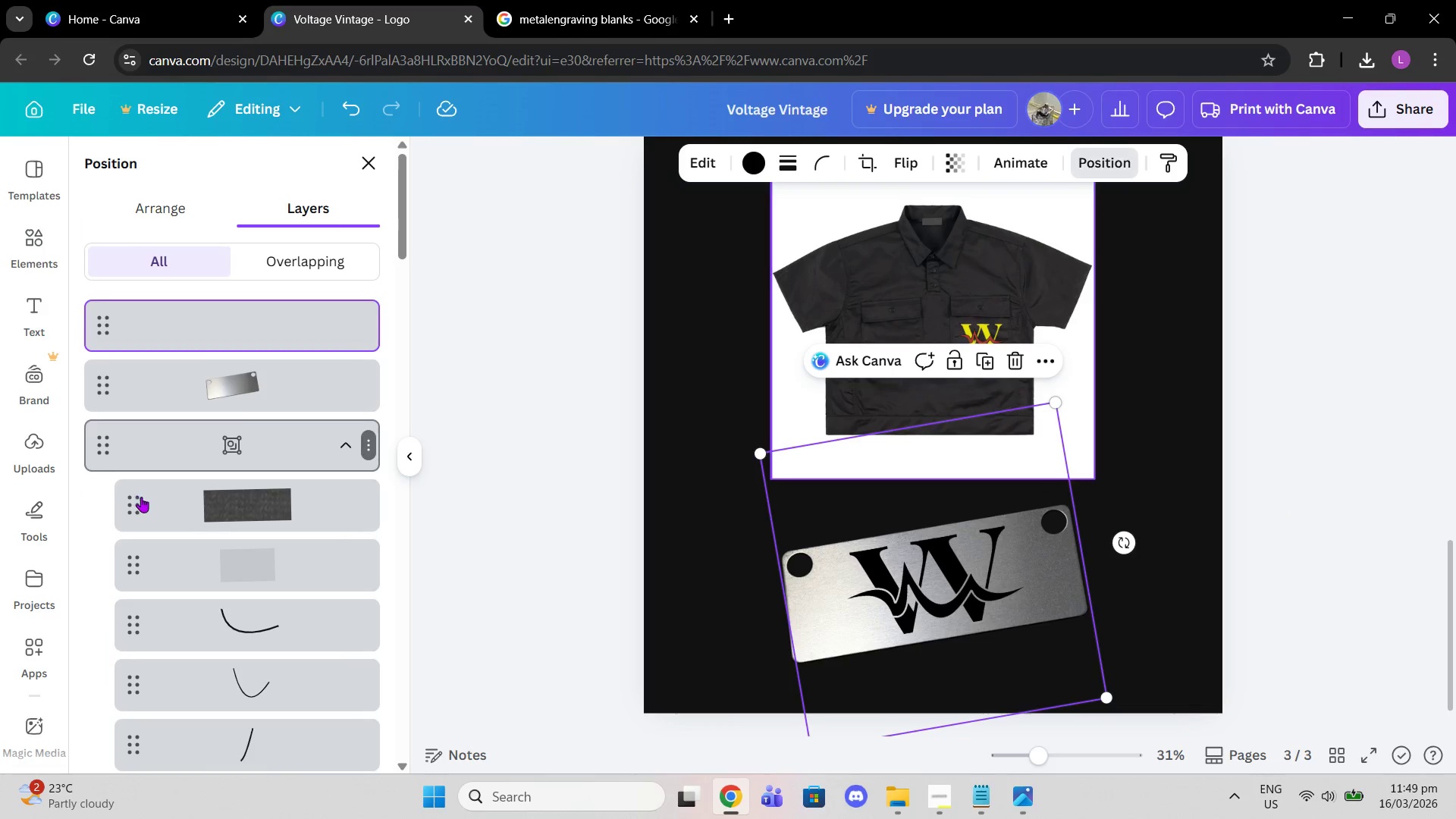 
scroll: coordinate [226, 453], scroll_direction: none, amount: 0.0
 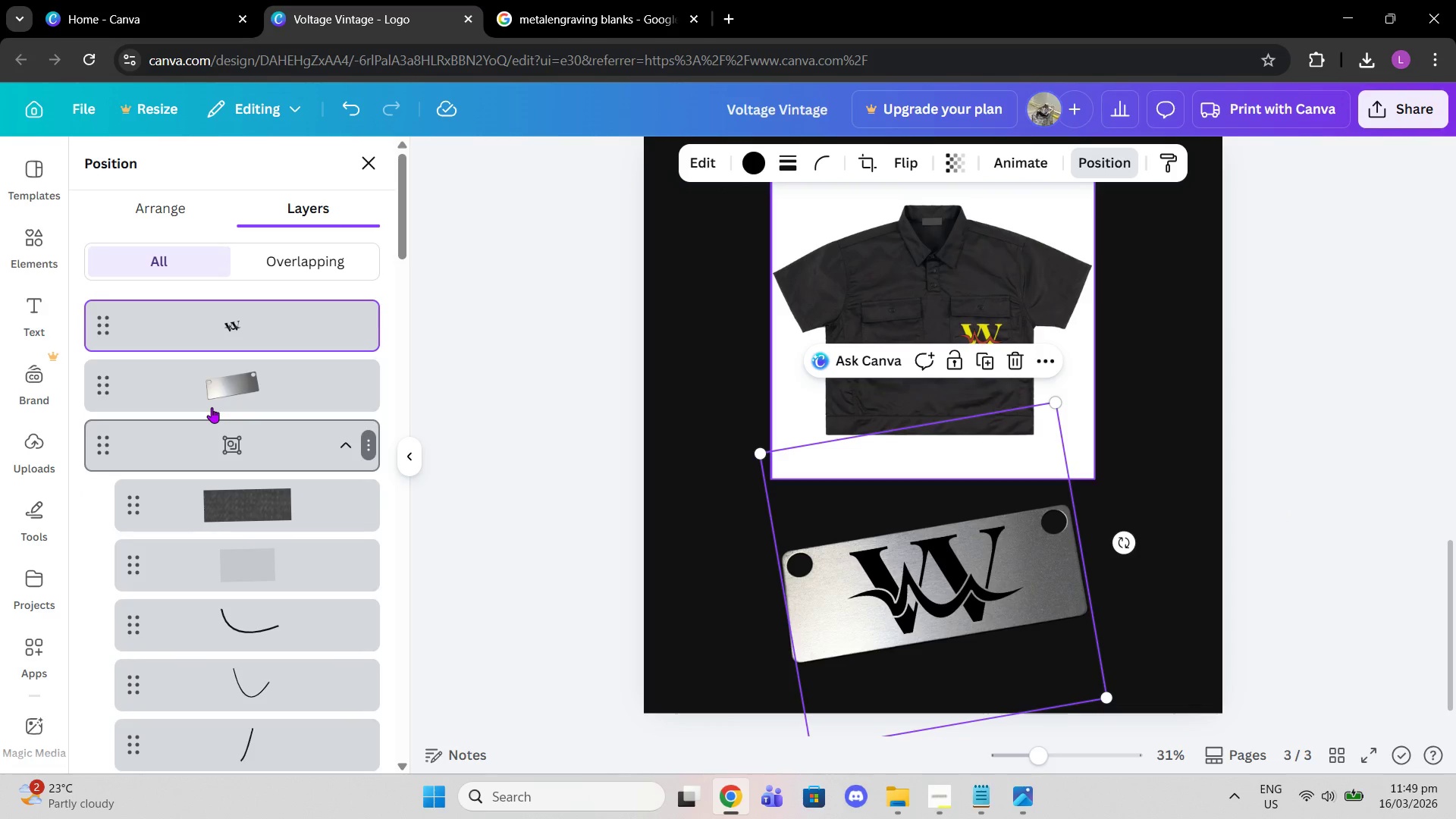 
left_click([212, 407])
 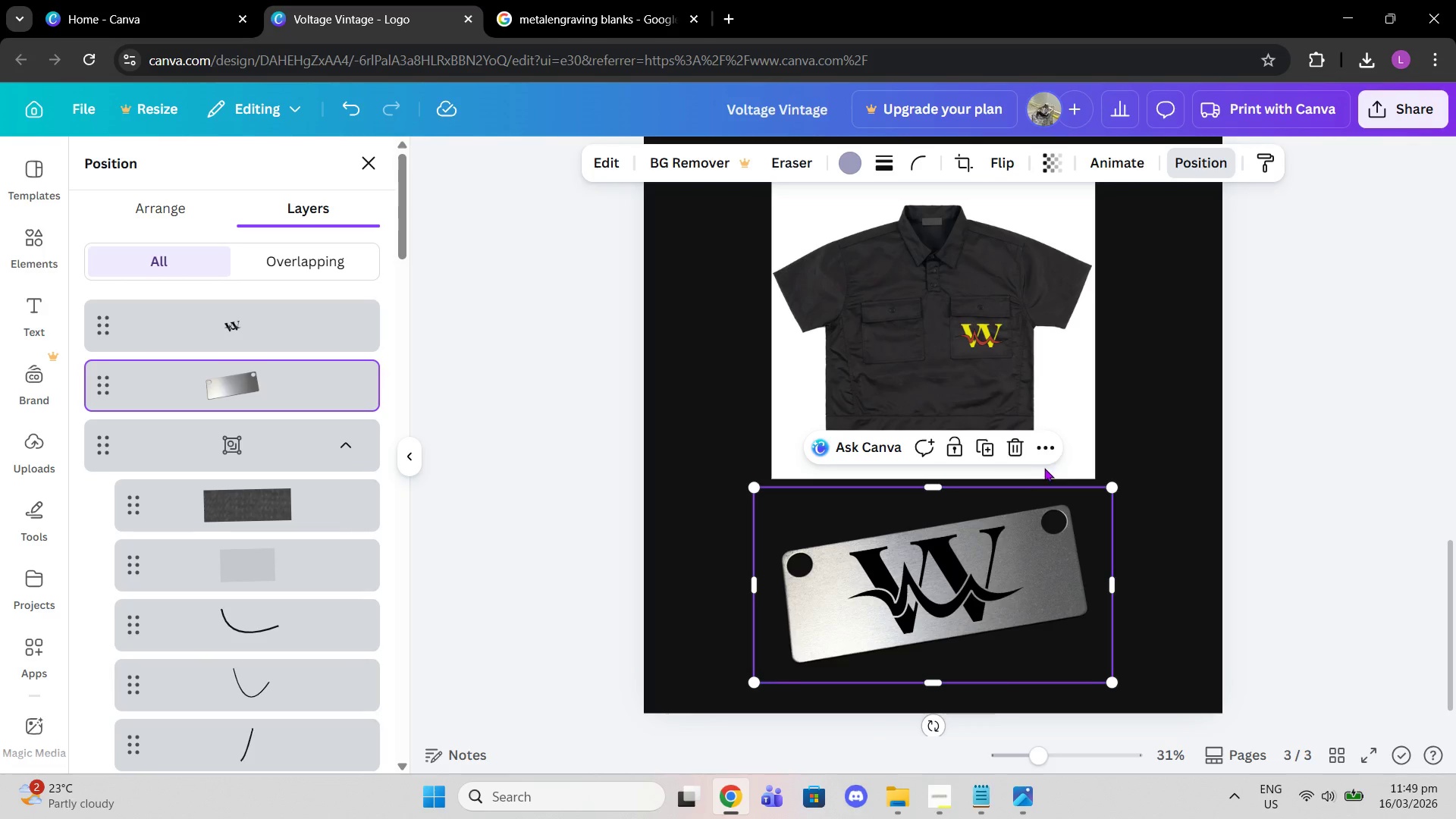 
left_click([983, 460])
 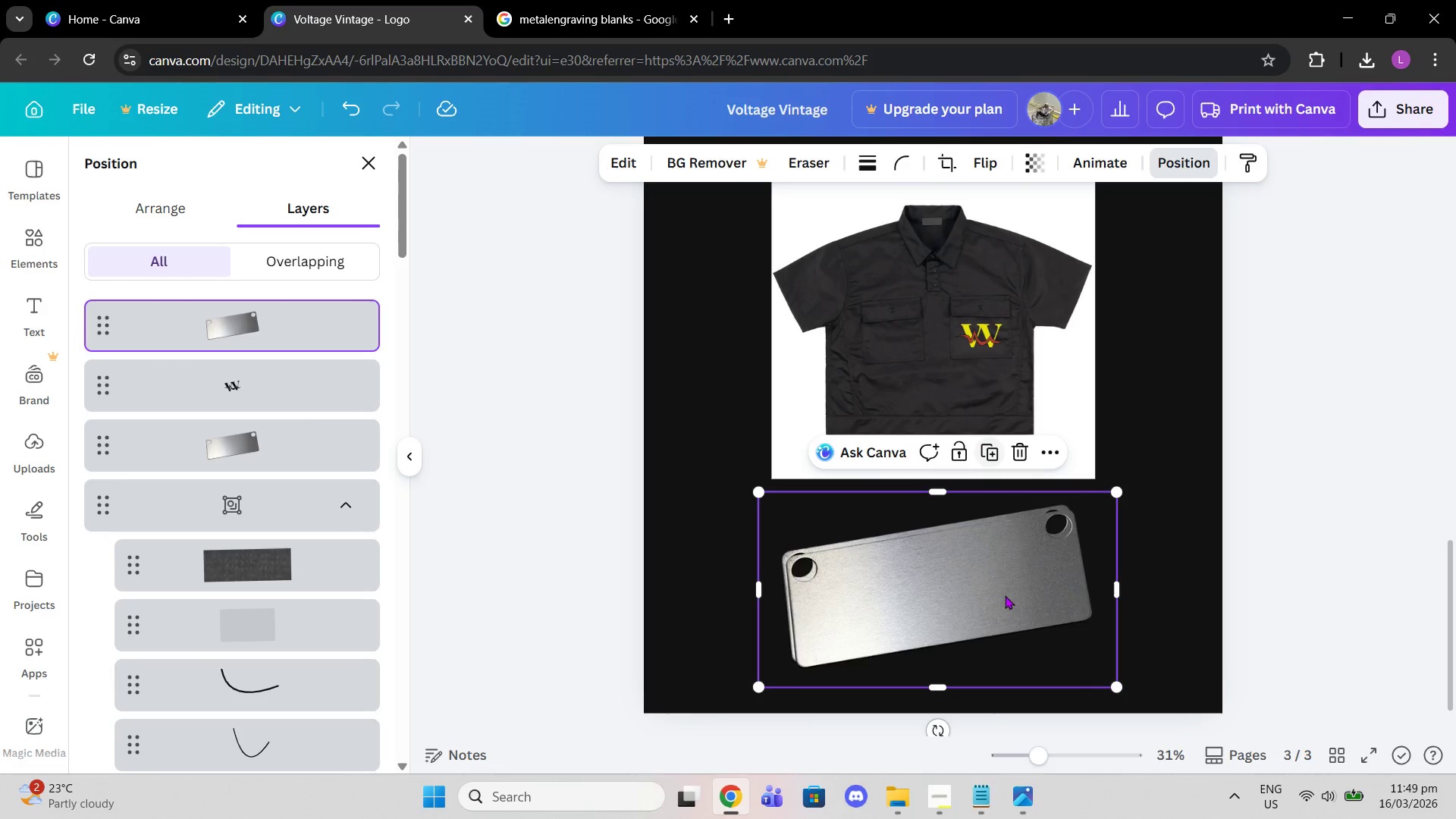 
left_click_drag(start_coordinate=[1008, 604], to_coordinate=[1003, 598])
 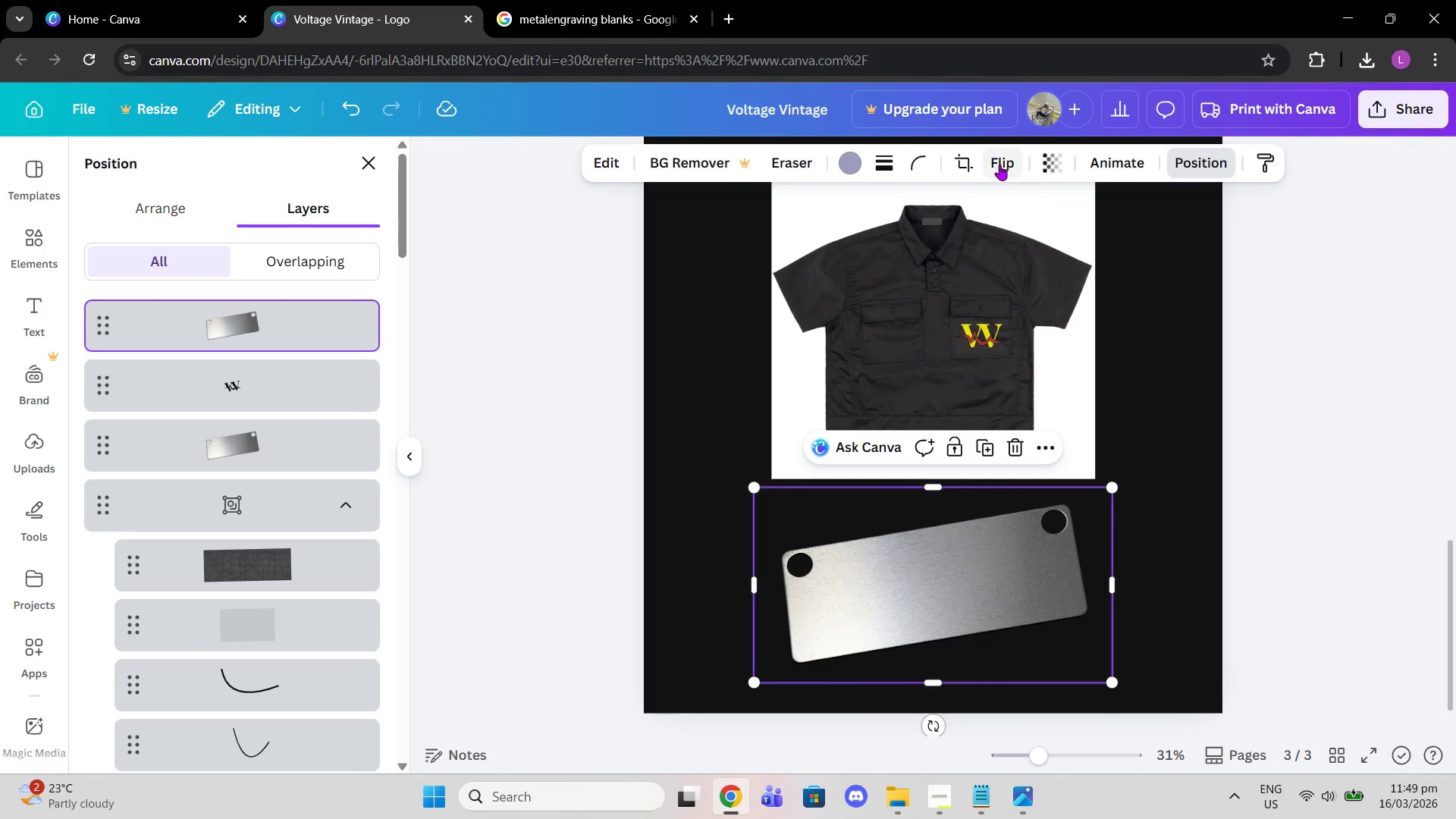 
left_click([1053, 171])
 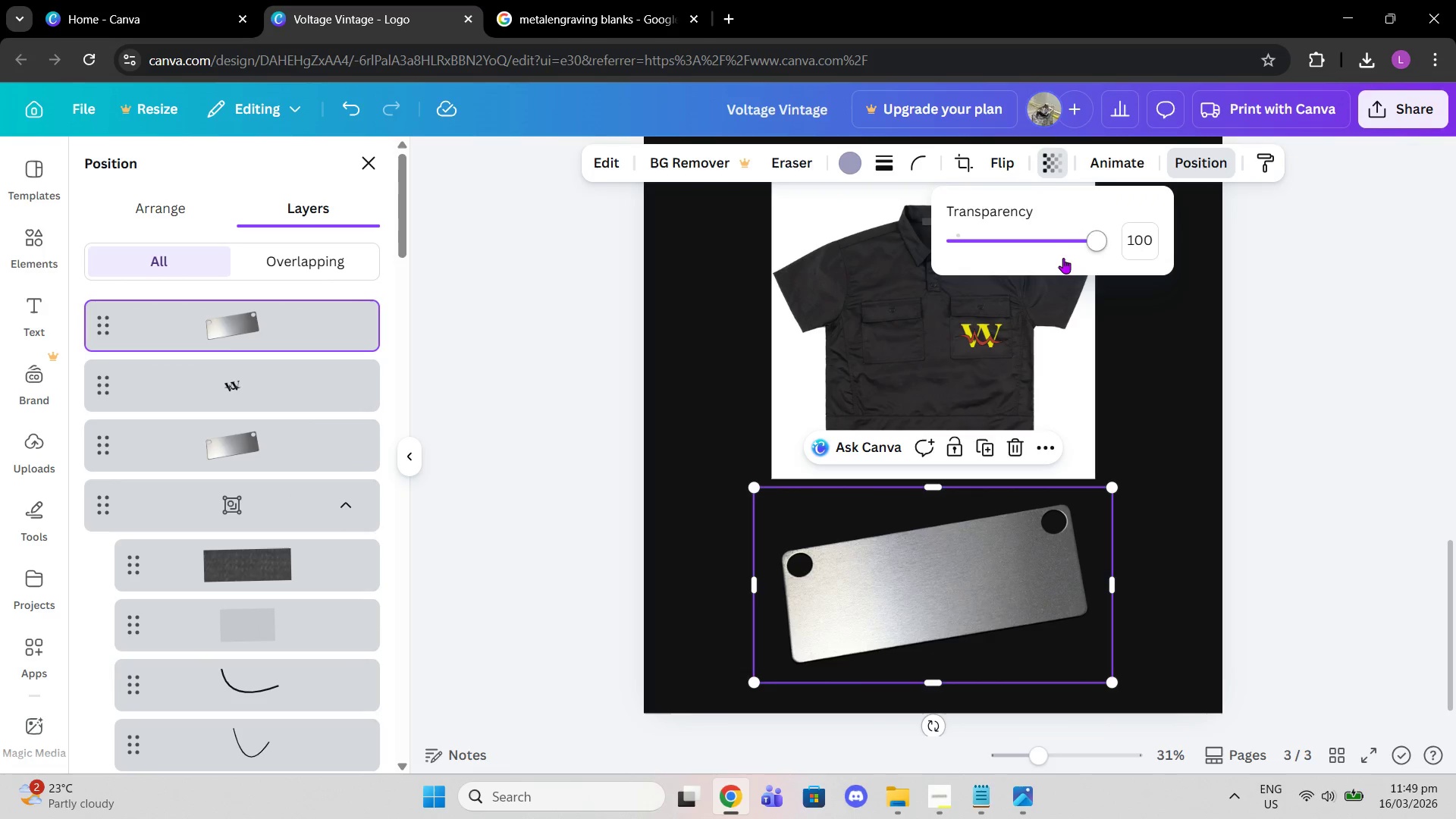 
left_click_drag(start_coordinate=[1063, 258], to_coordinate=[1012, 272])
 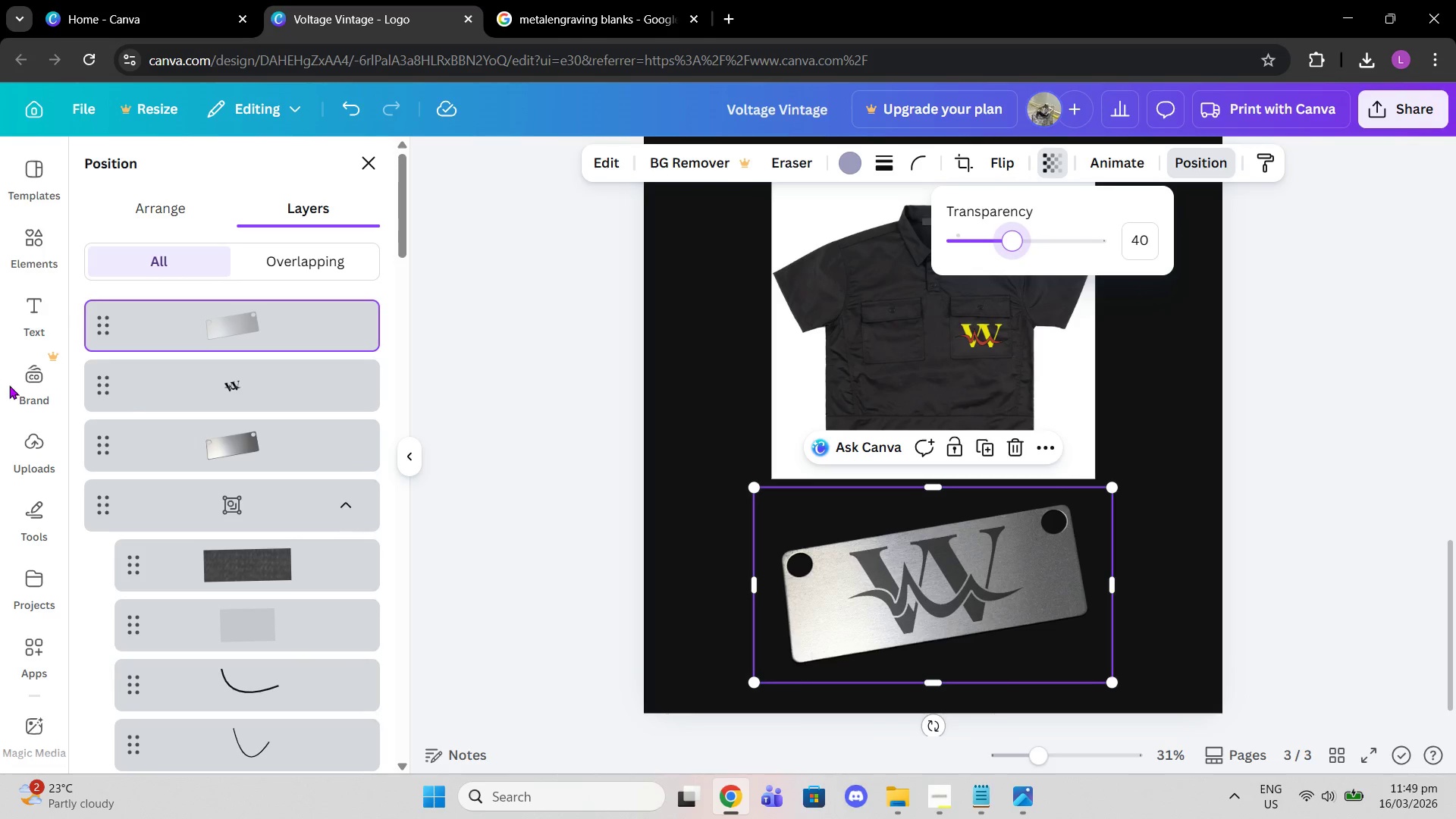 
left_click([175, 394])
 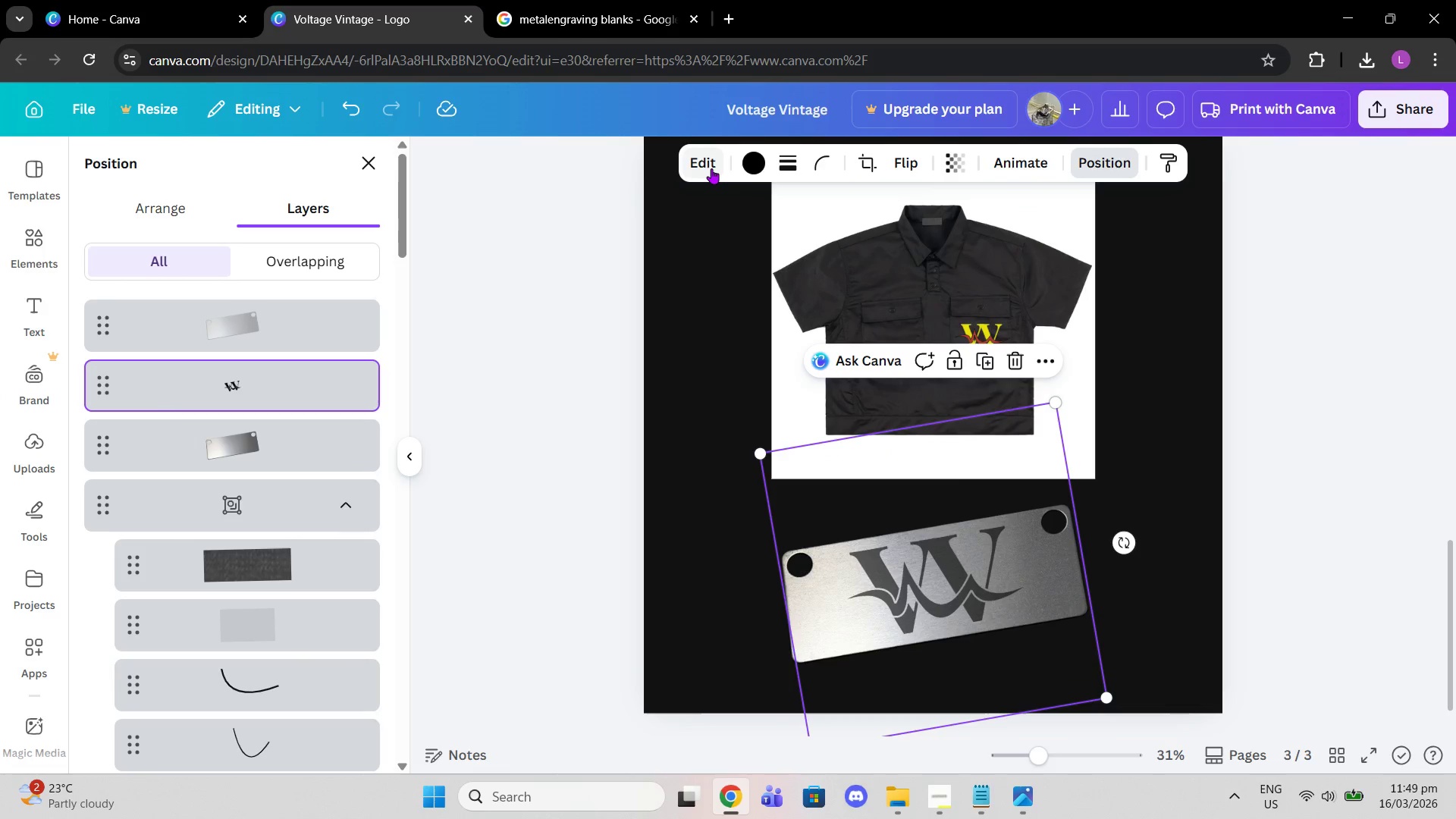 
left_click([711, 168])
 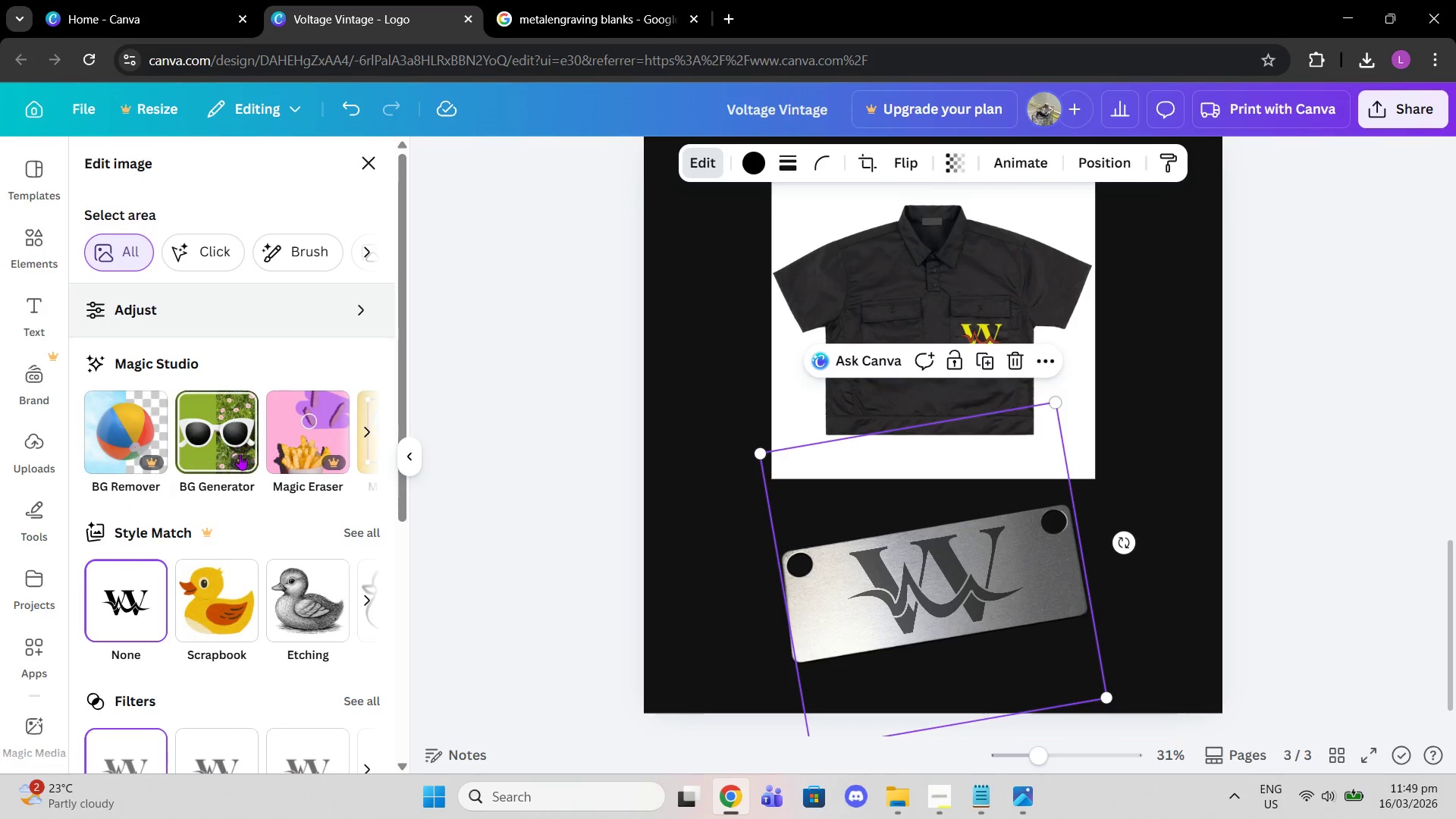 
scroll: coordinate [256, 571], scroll_direction: down, amount: 2.0
 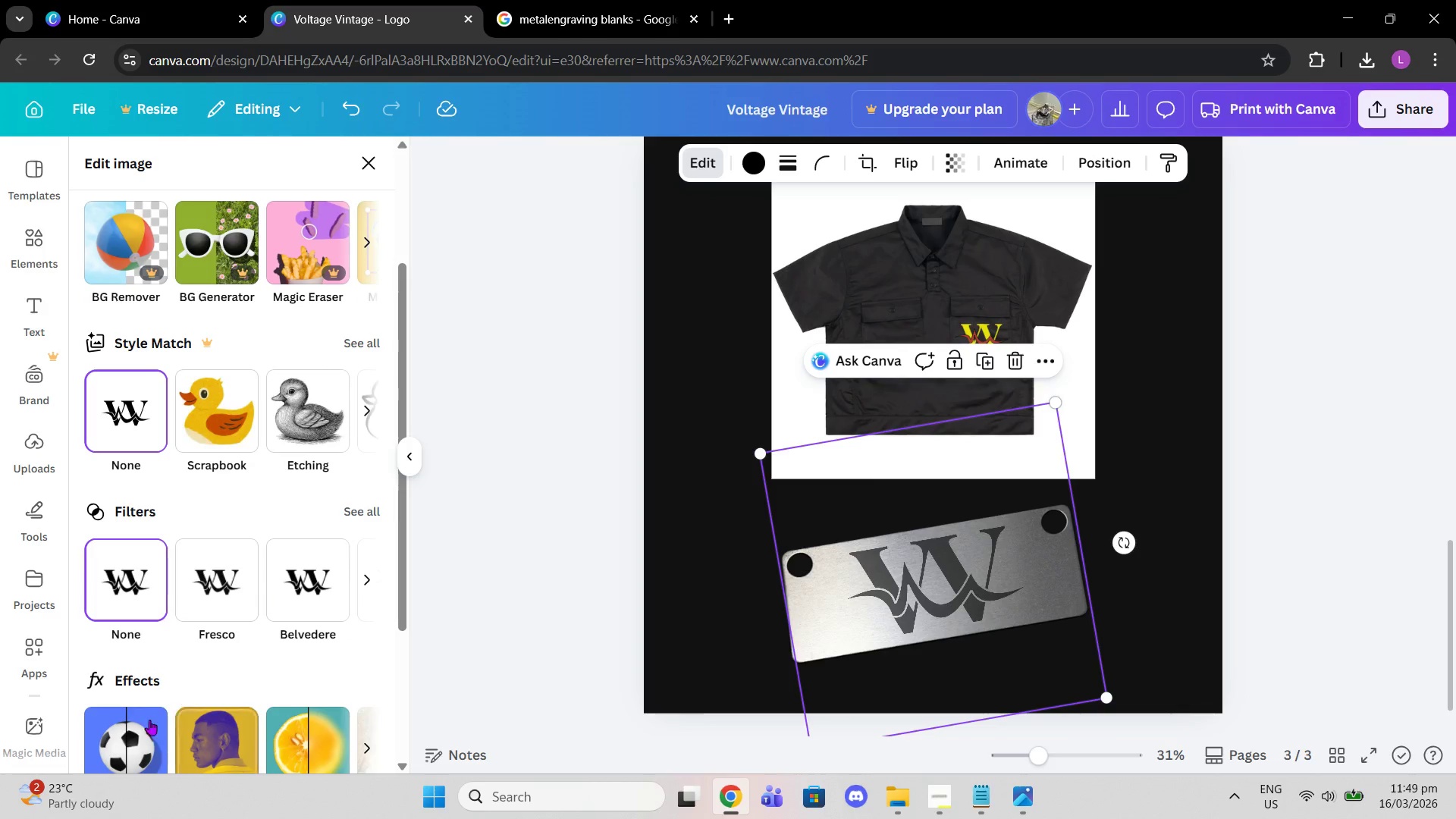 
left_click([147, 721])
 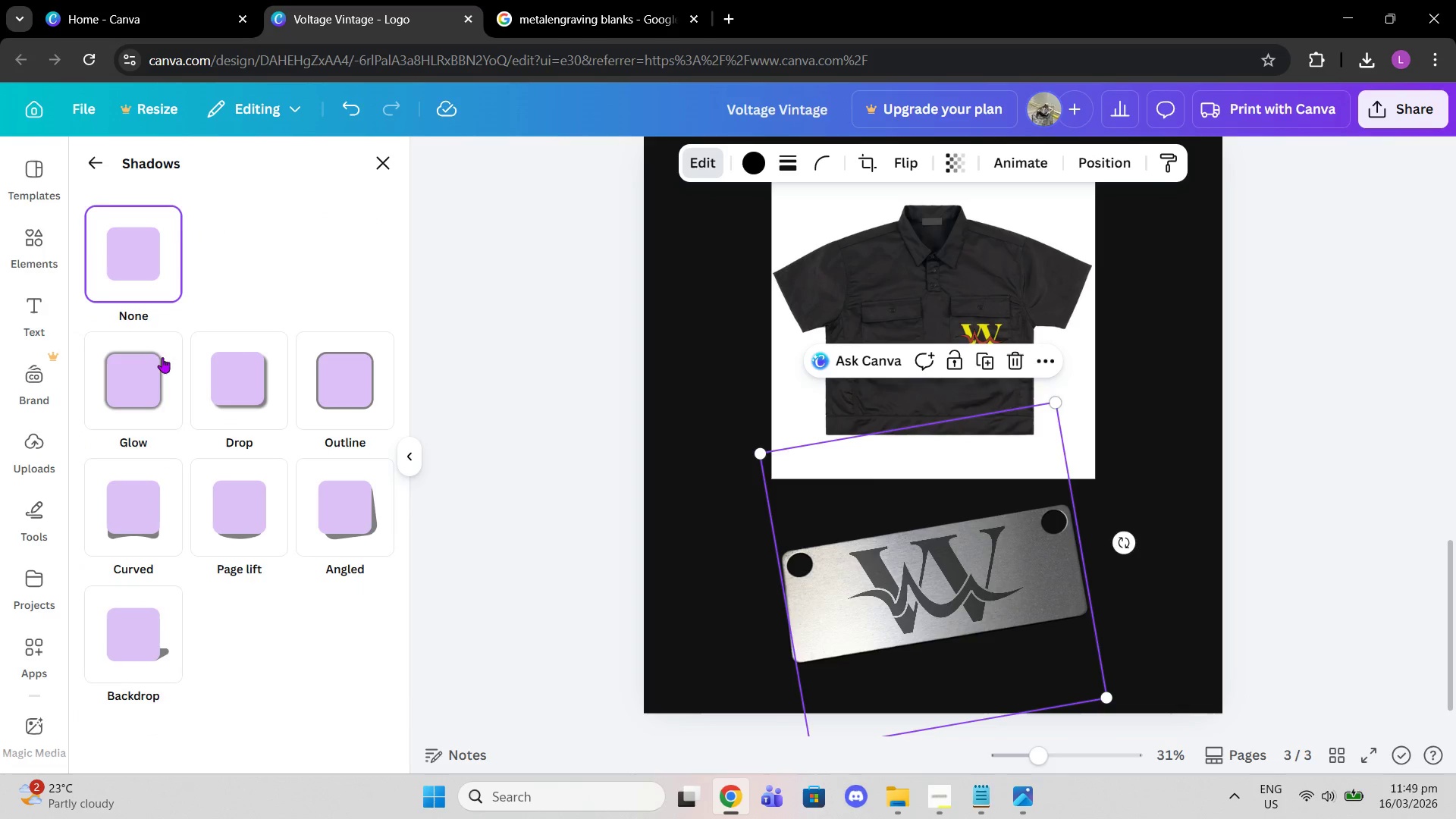 
left_click([155, 346])
 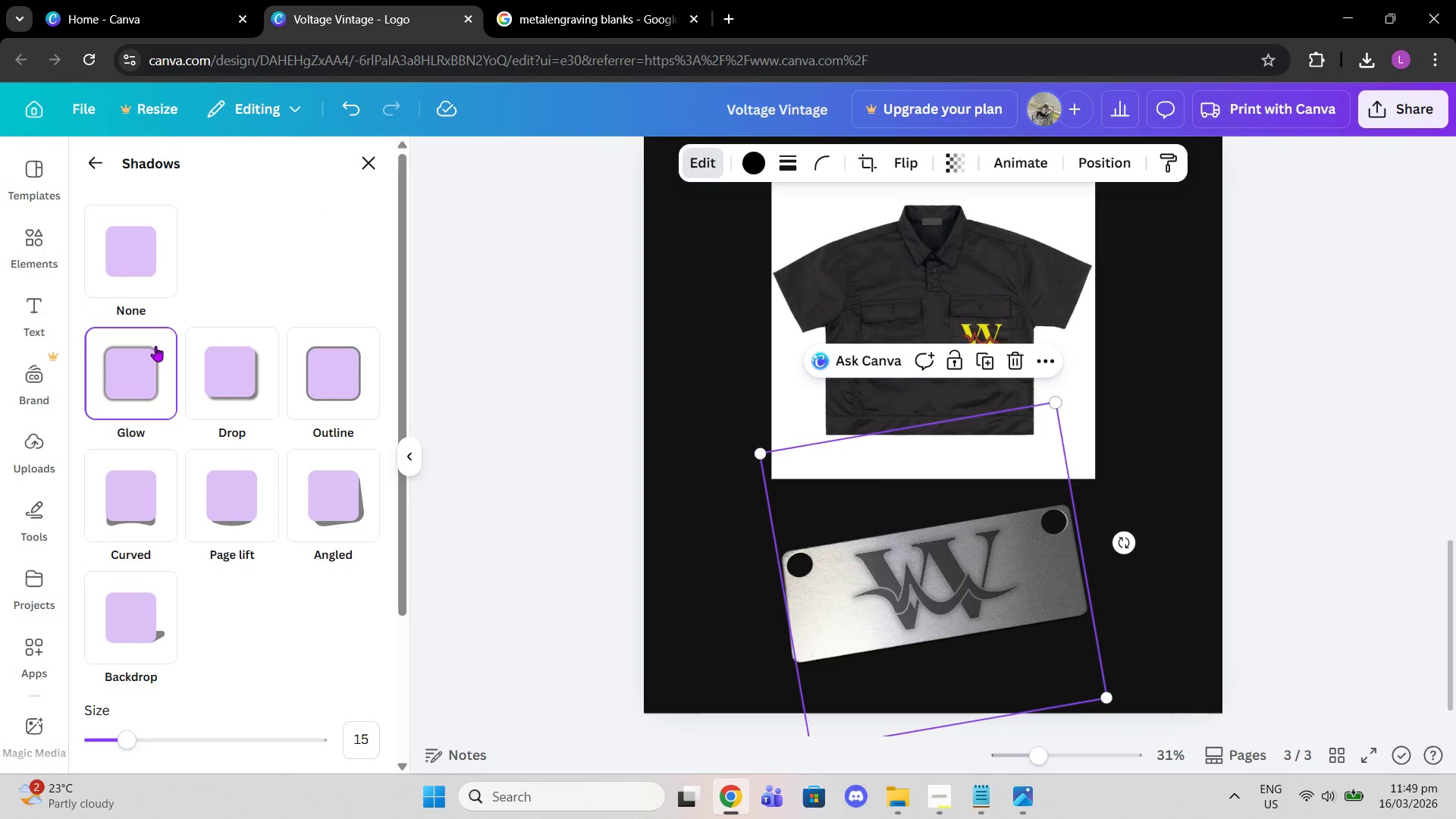 
scroll: coordinate [147, 608], scroll_direction: down, amount: 3.0
 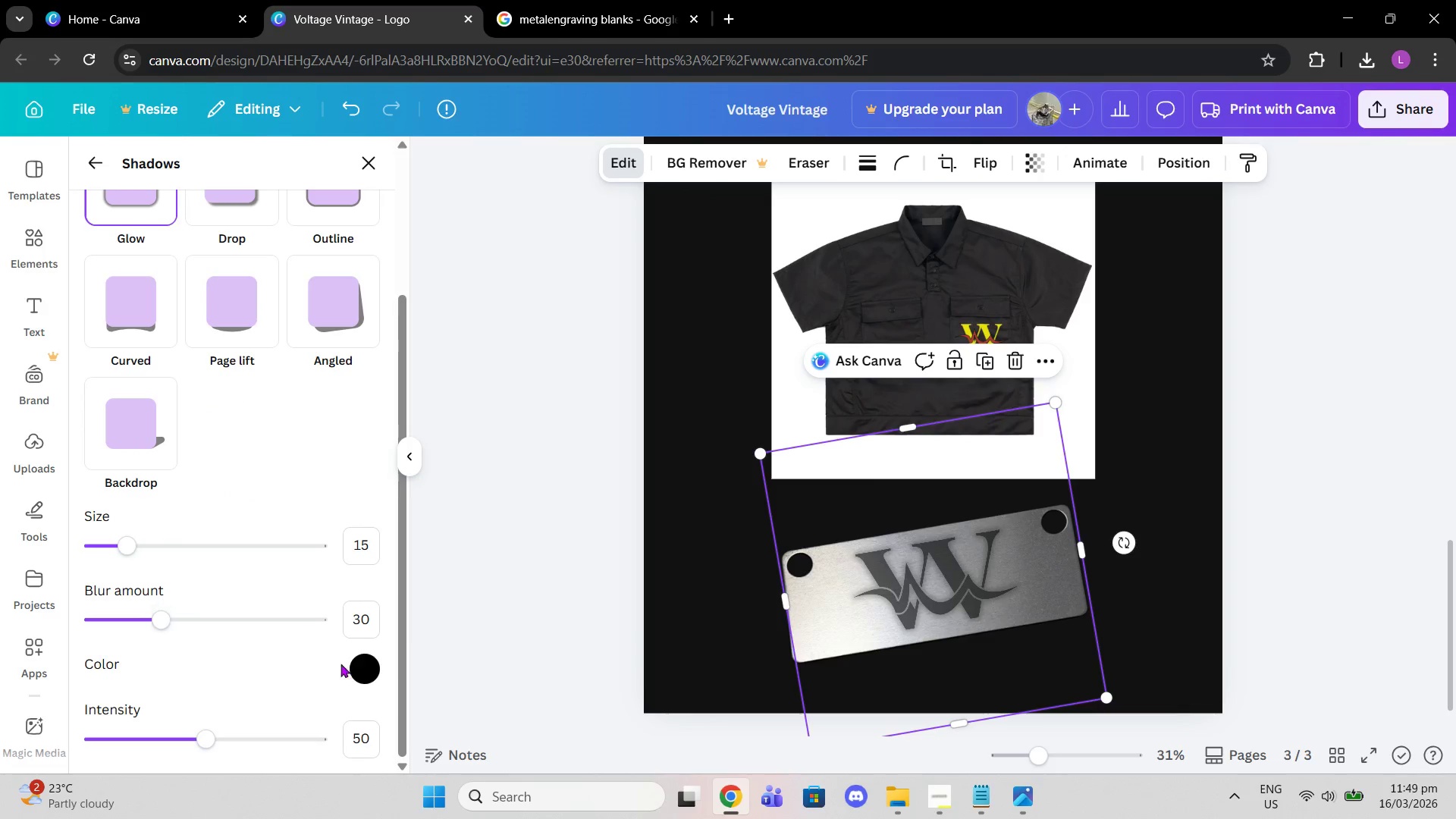 
left_click([352, 661])
 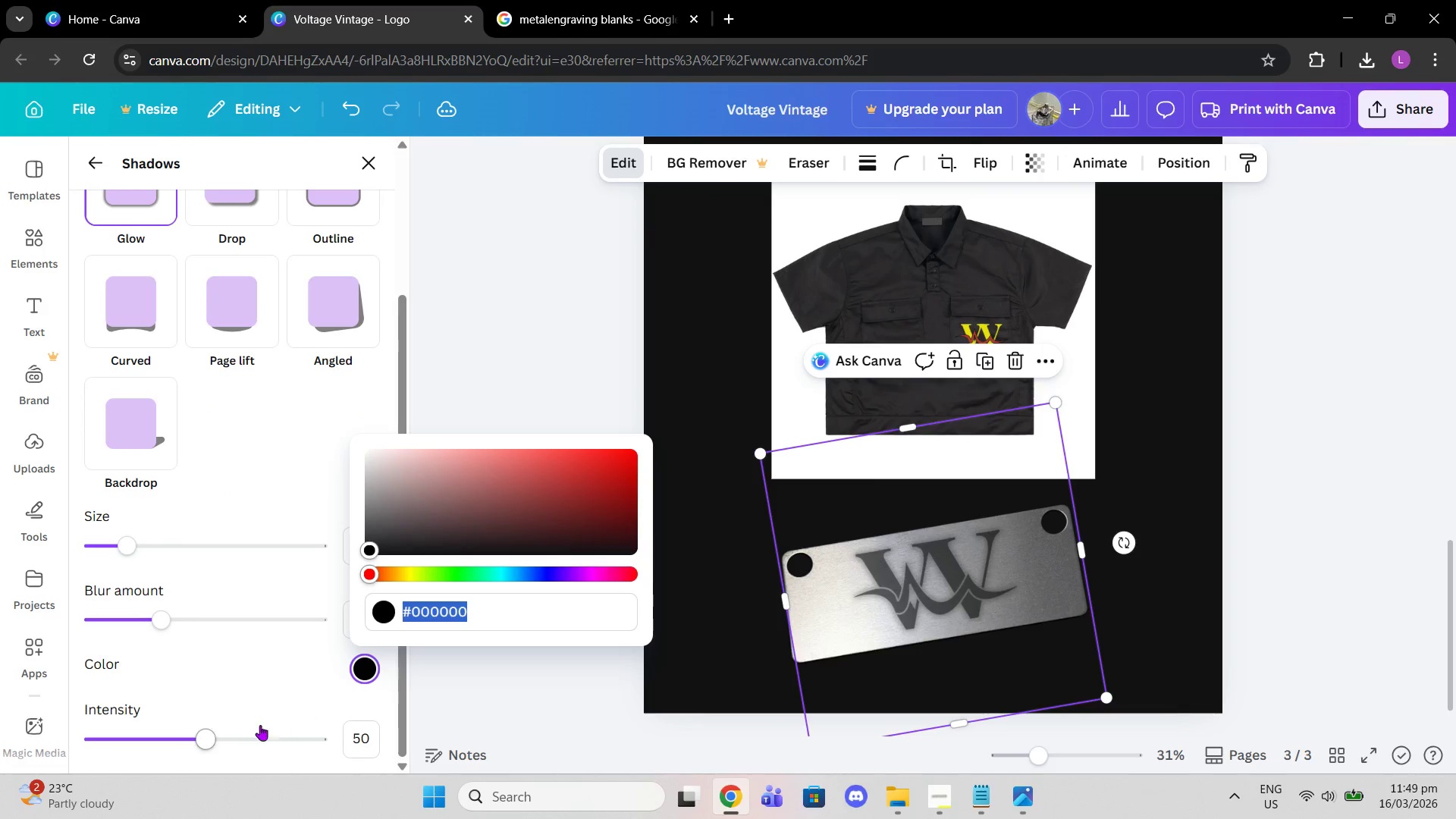 
left_click_drag(start_coordinate=[207, 745], to_coordinate=[337, 725])
 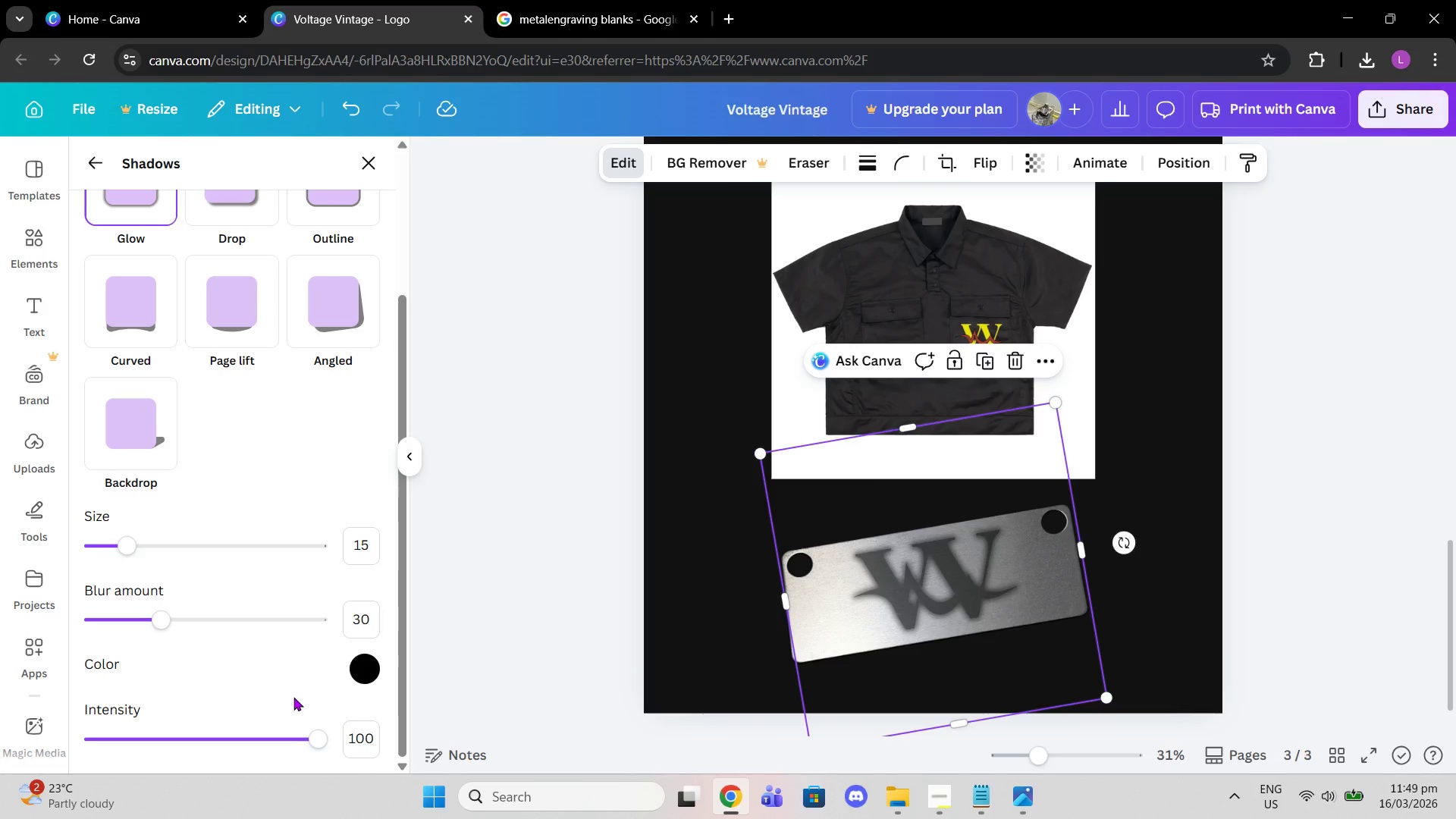 
wait(22.98)
 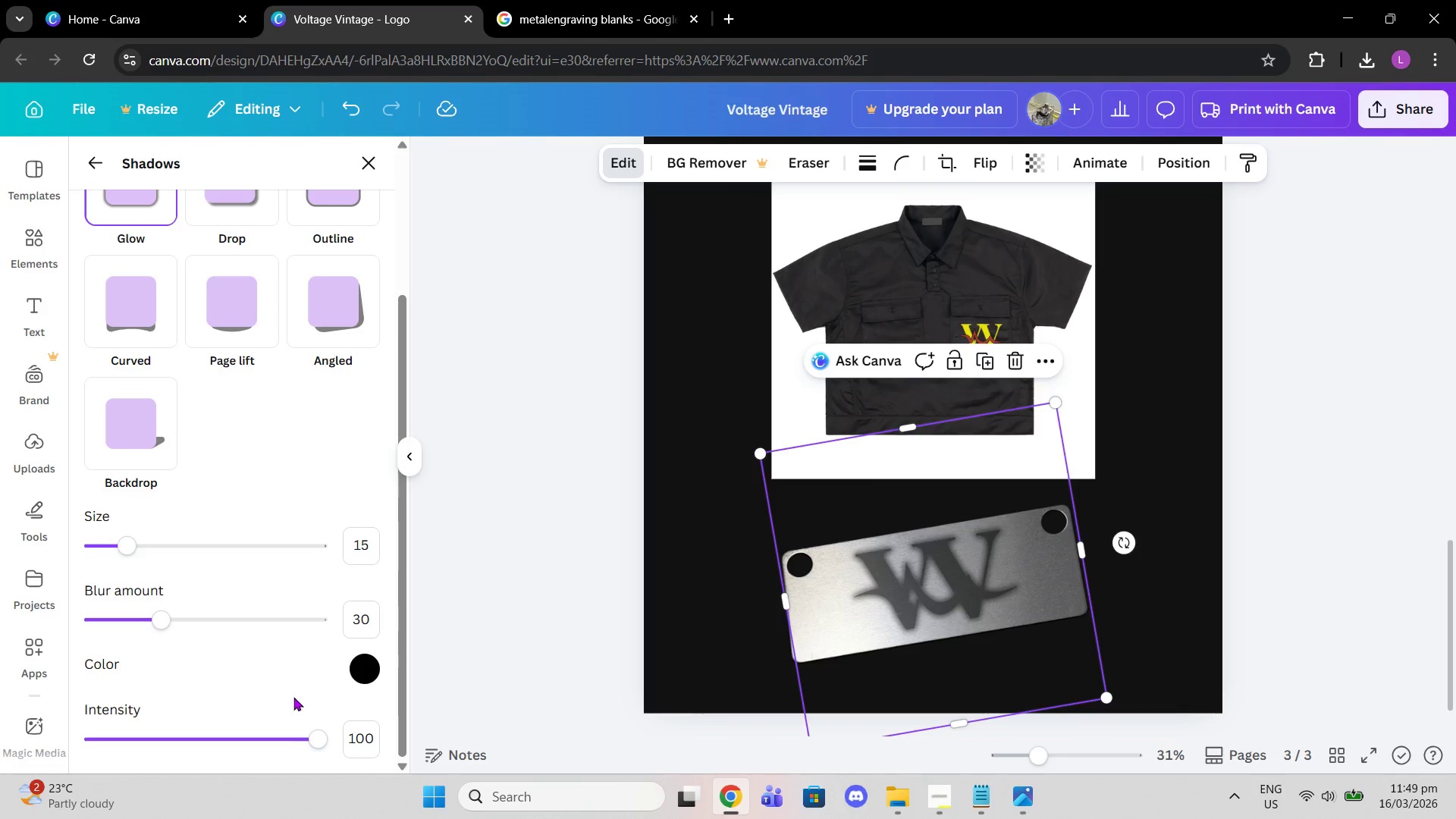 
scroll: coordinate [303, 664], scroll_direction: down, amount: 1.0
 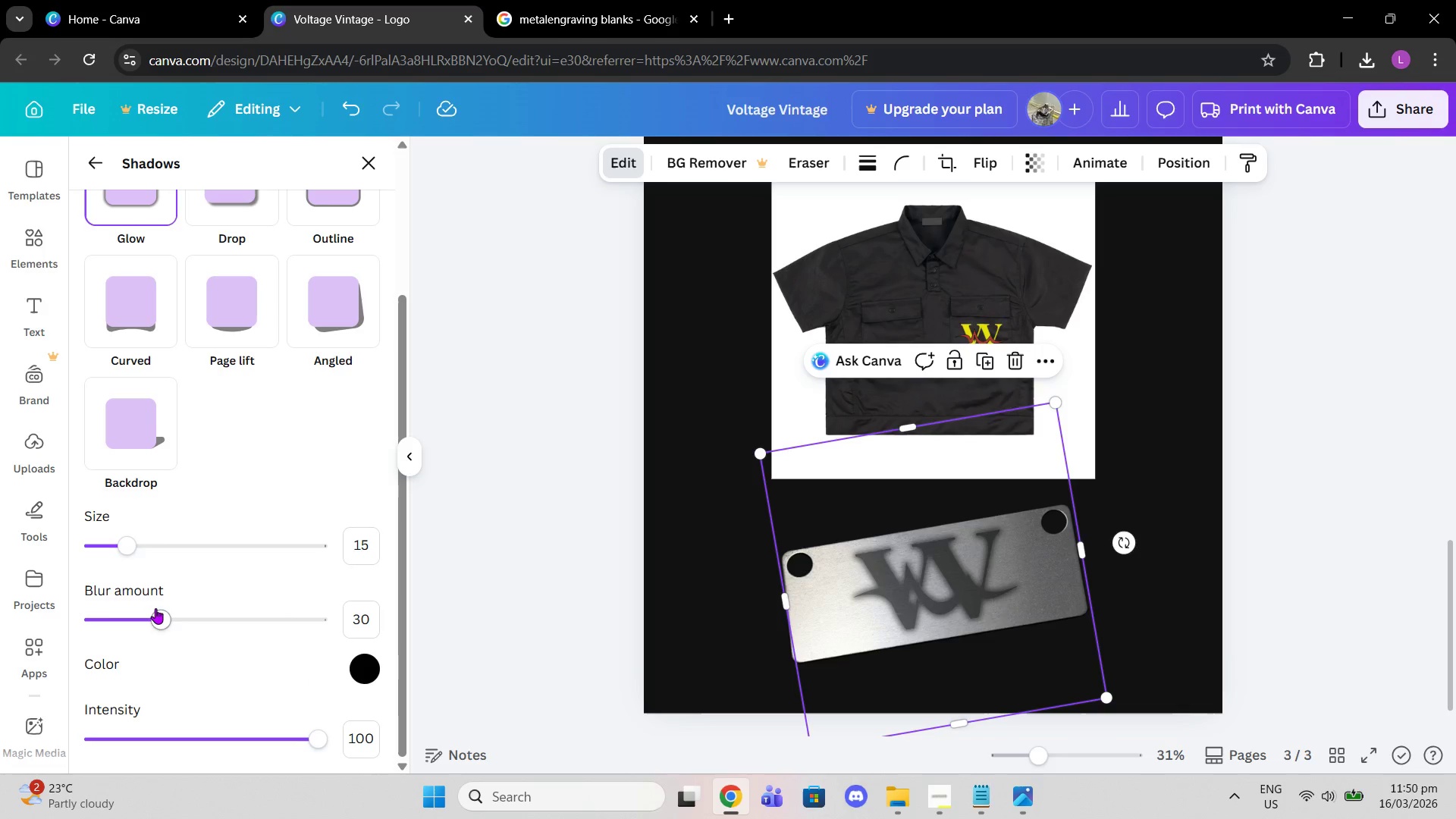 
left_click_drag(start_coordinate=[158, 617], to_coordinate=[65, 629])
 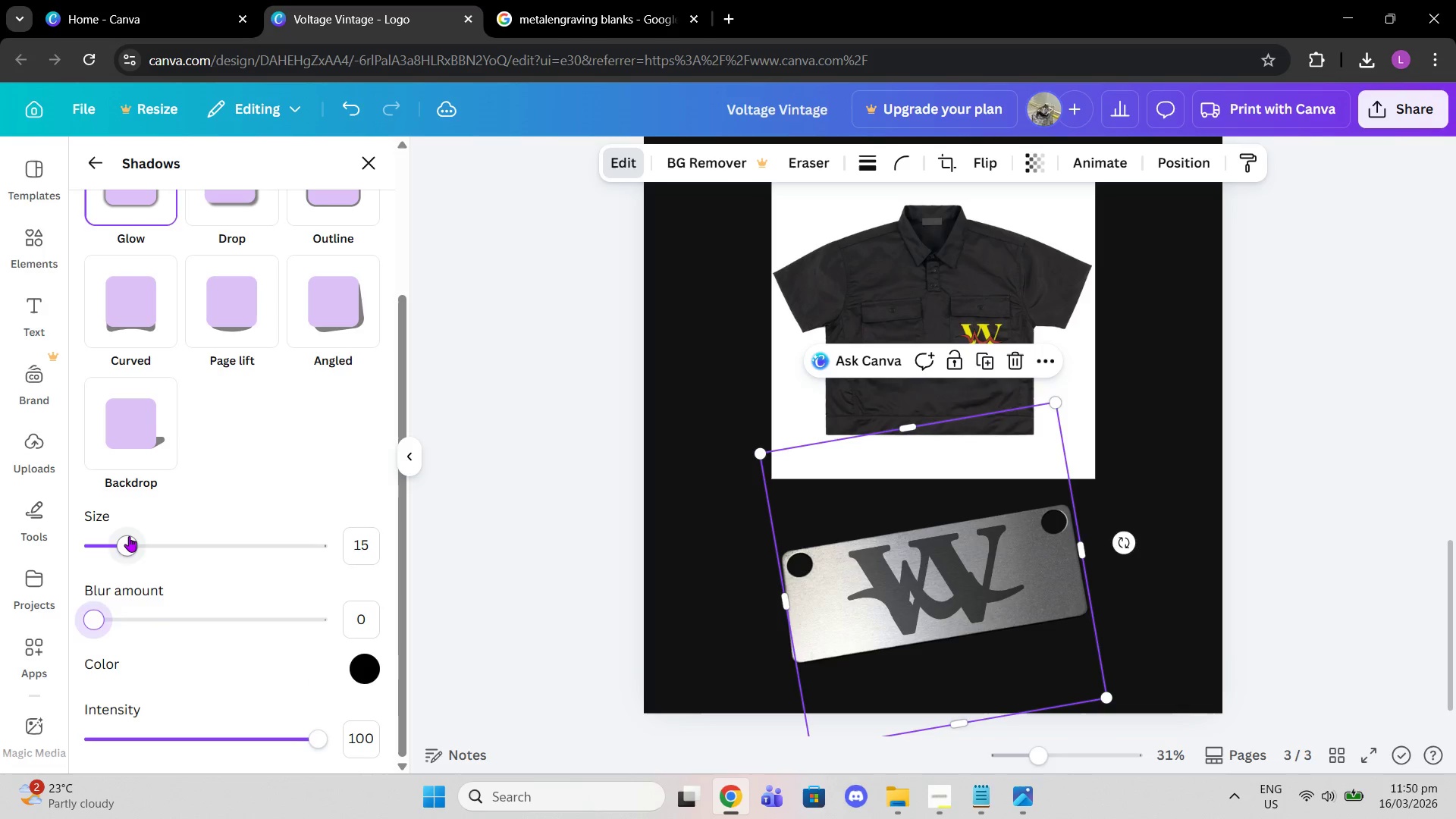 
left_click_drag(start_coordinate=[129, 536], to_coordinate=[88, 545])
 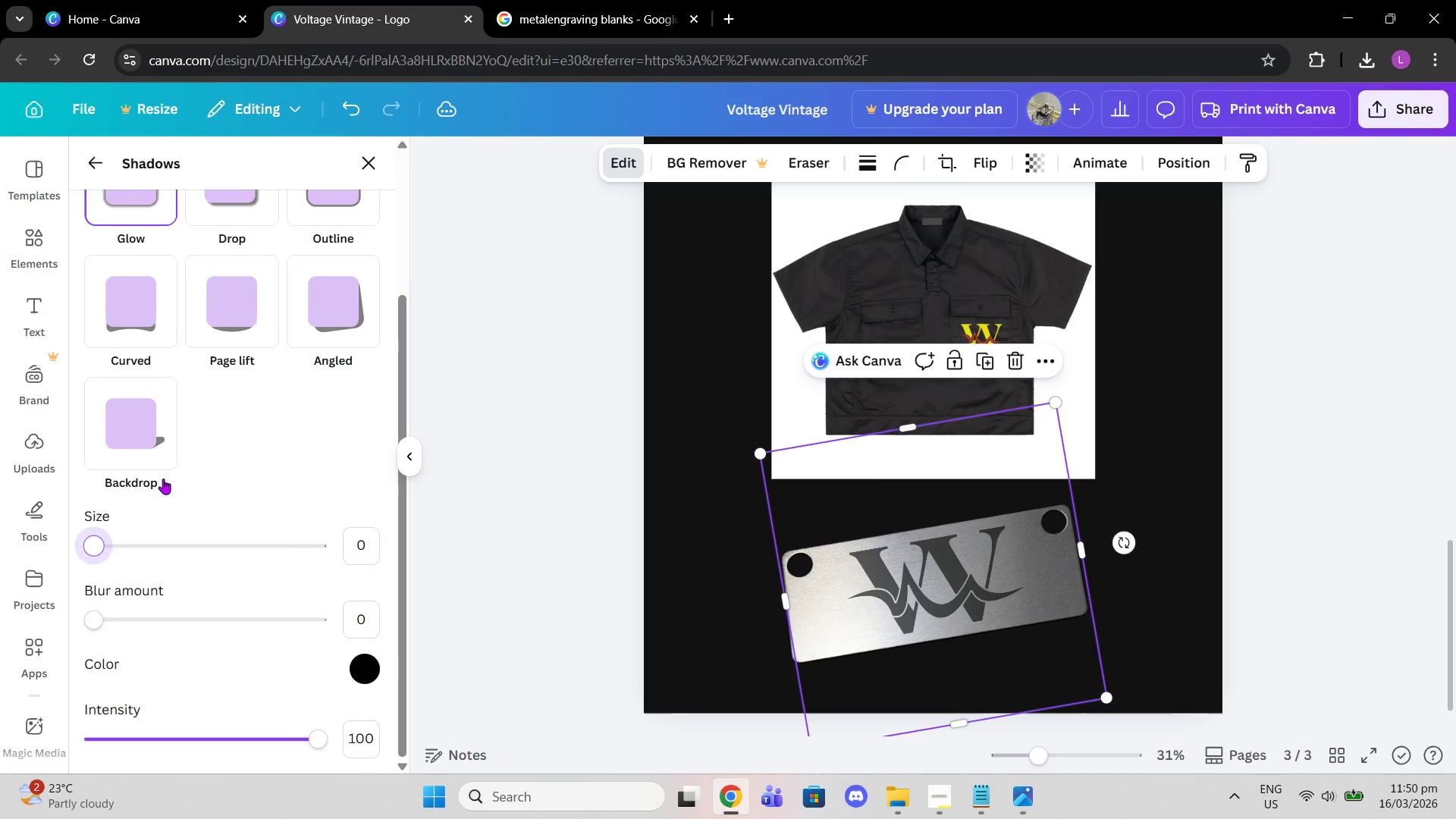 
scroll: coordinate [163, 479], scroll_direction: up, amount: 2.0
 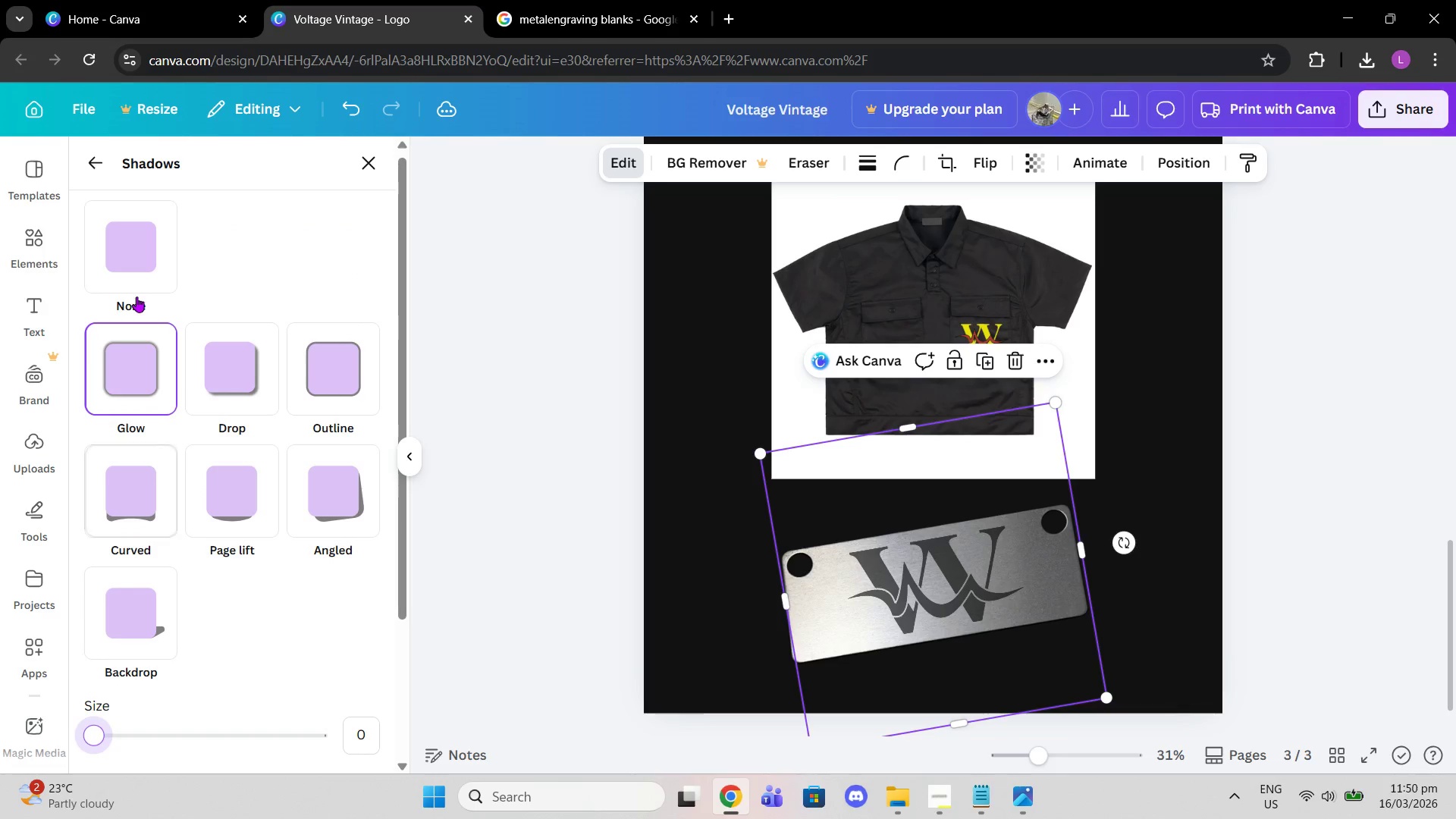 
left_click([134, 288])
 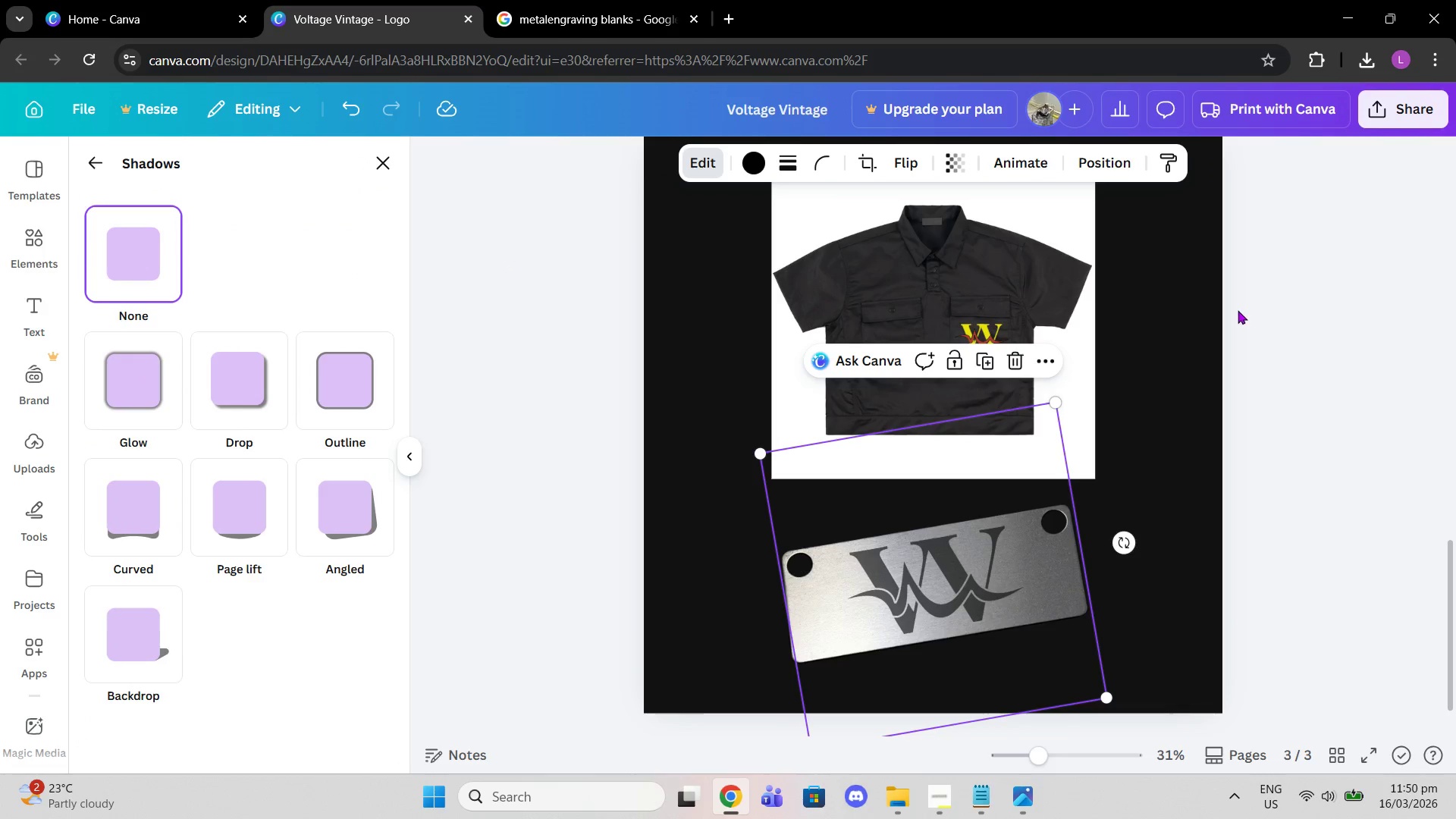 
left_click([376, 168])
 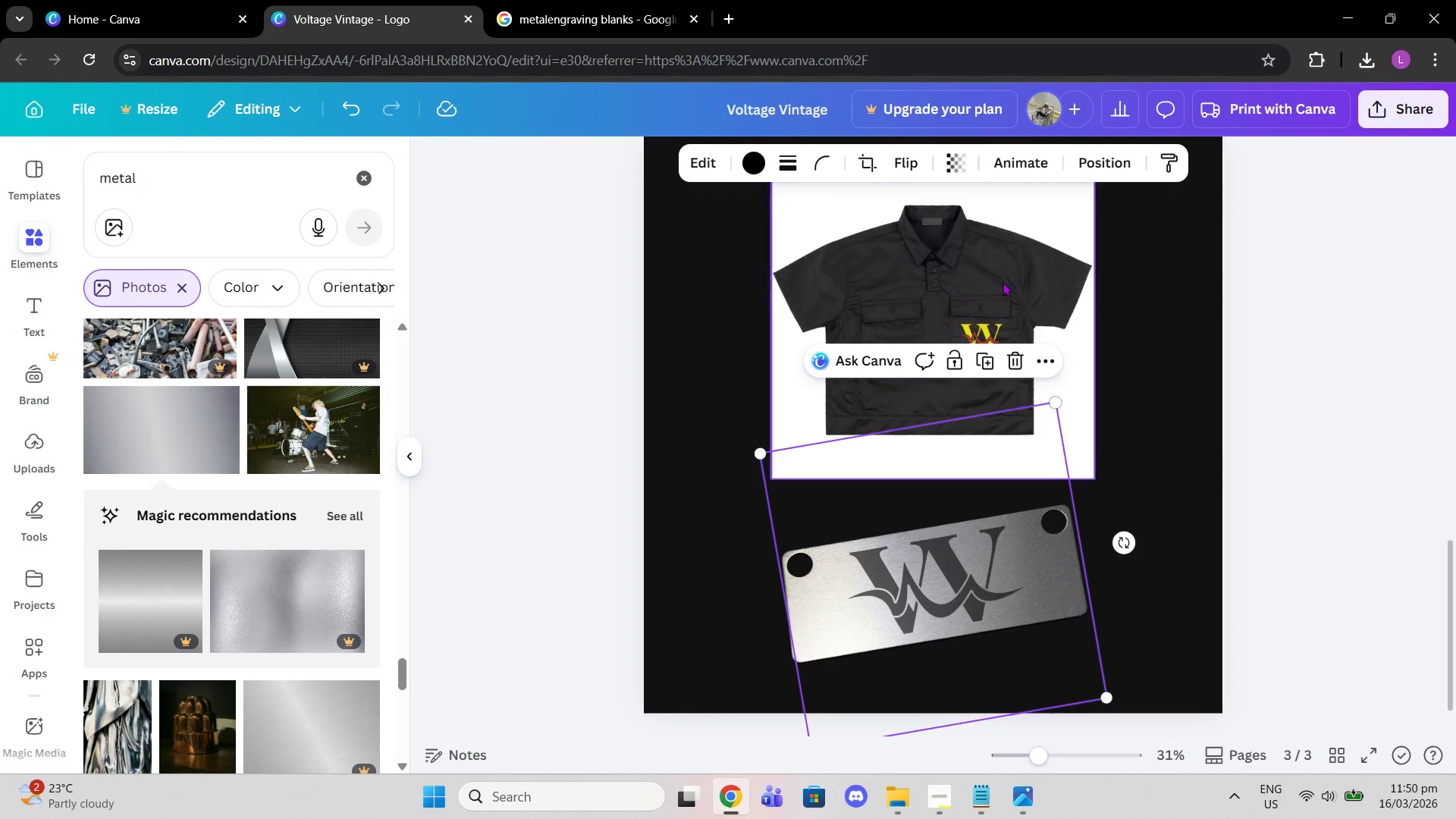 
left_click([1103, 154])
 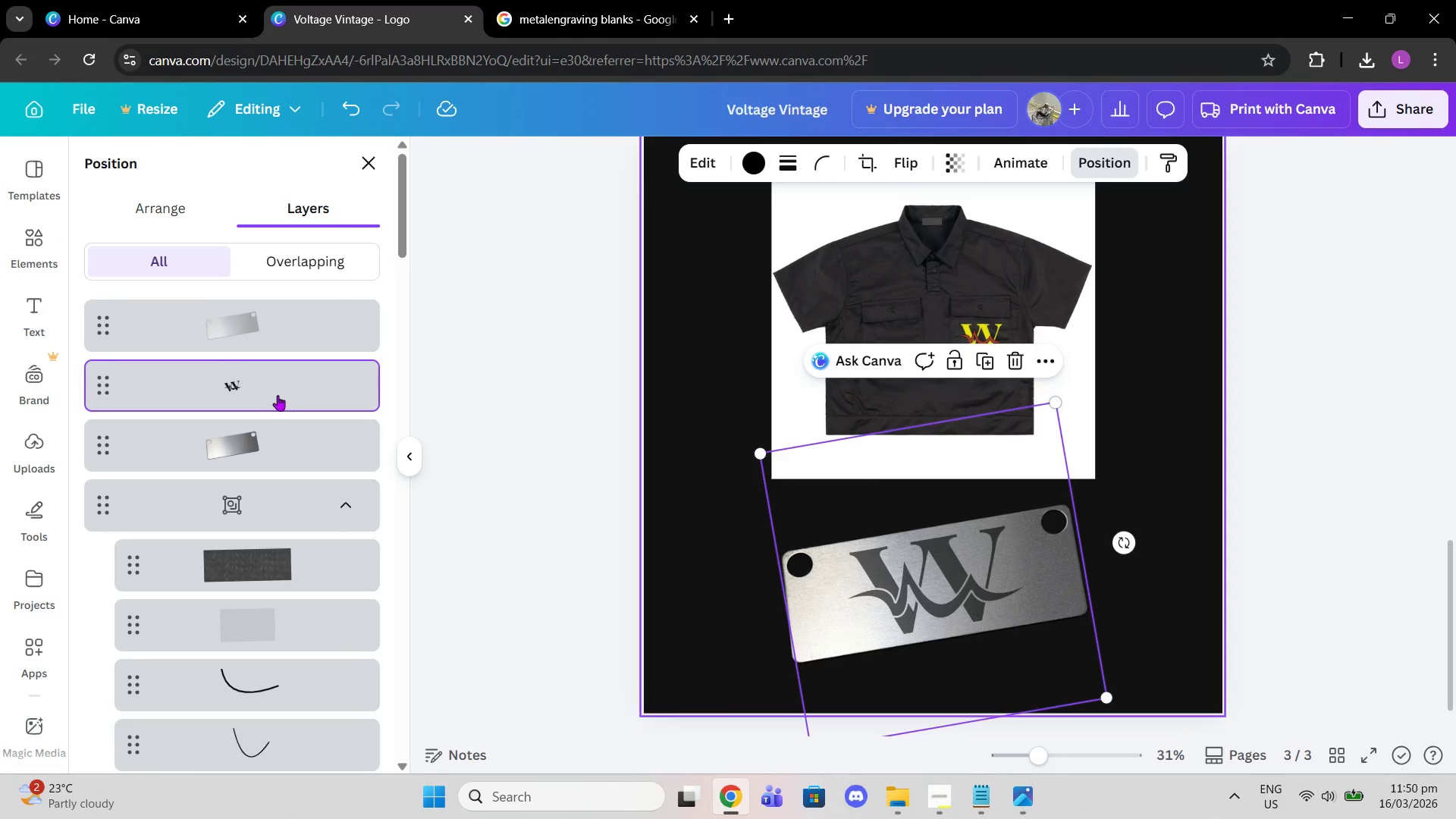 
left_click([224, 337])
 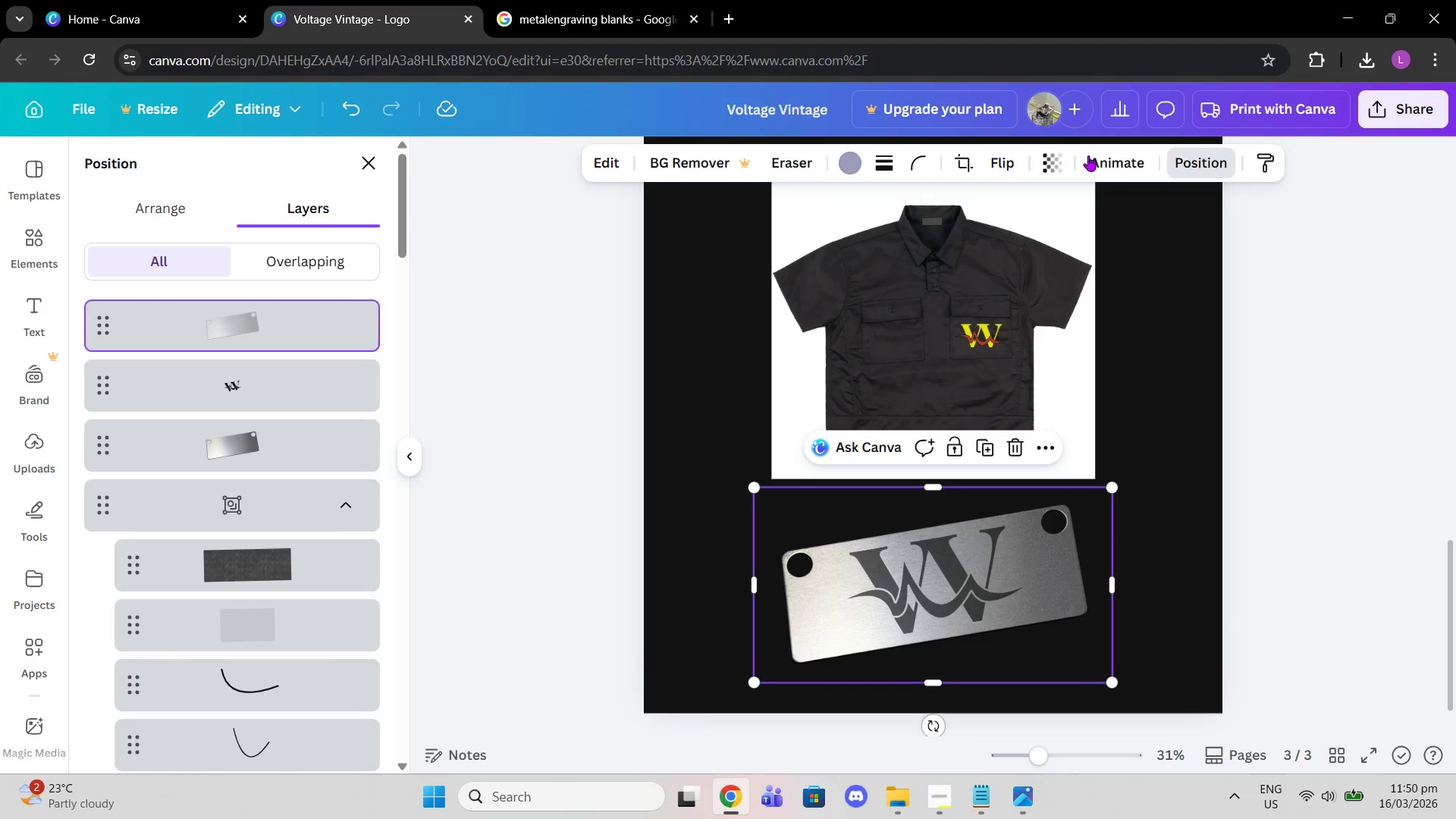 
left_click([1052, 162])
 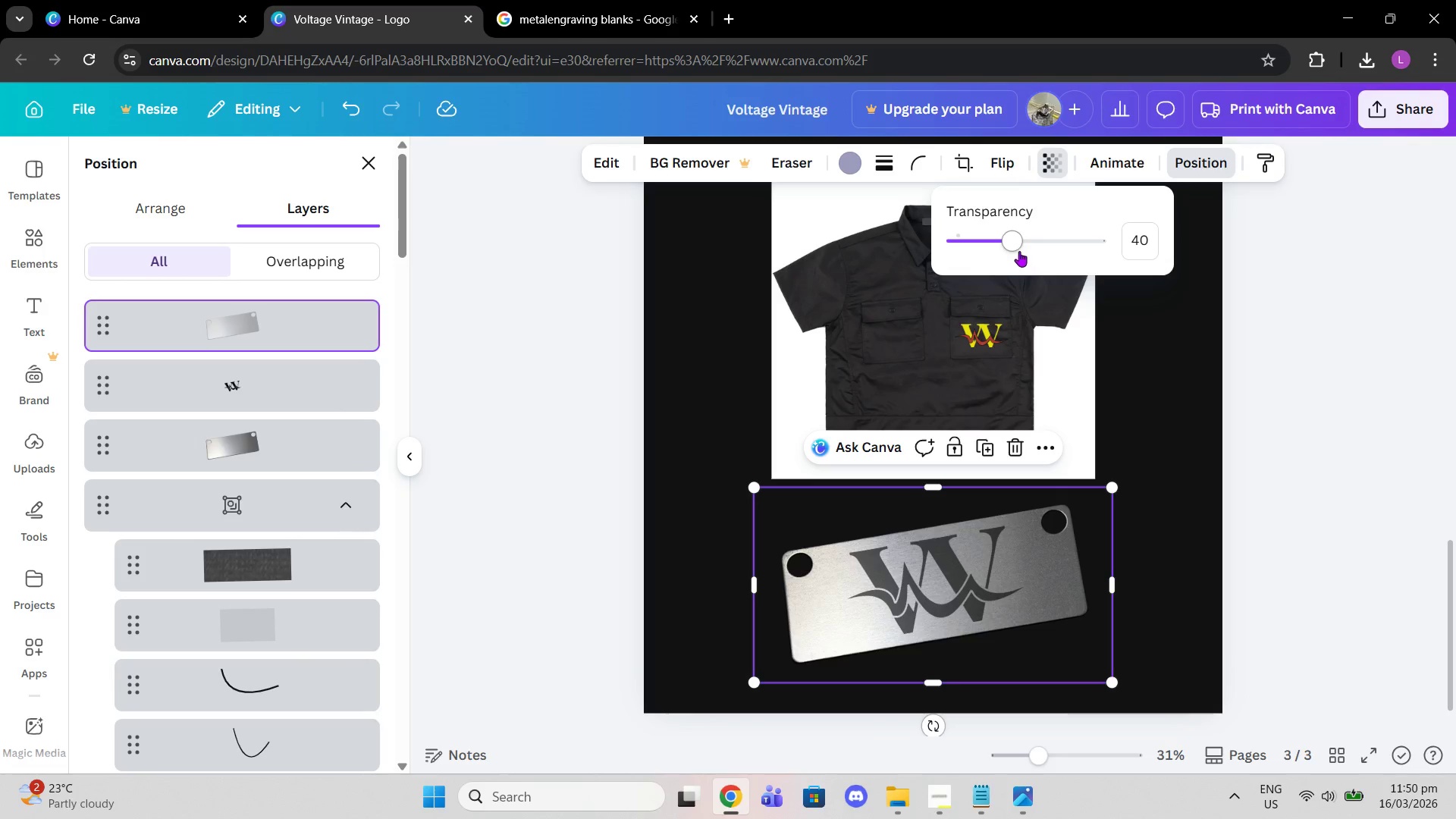 
left_click_drag(start_coordinate=[1014, 246], to_coordinate=[997, 246])
 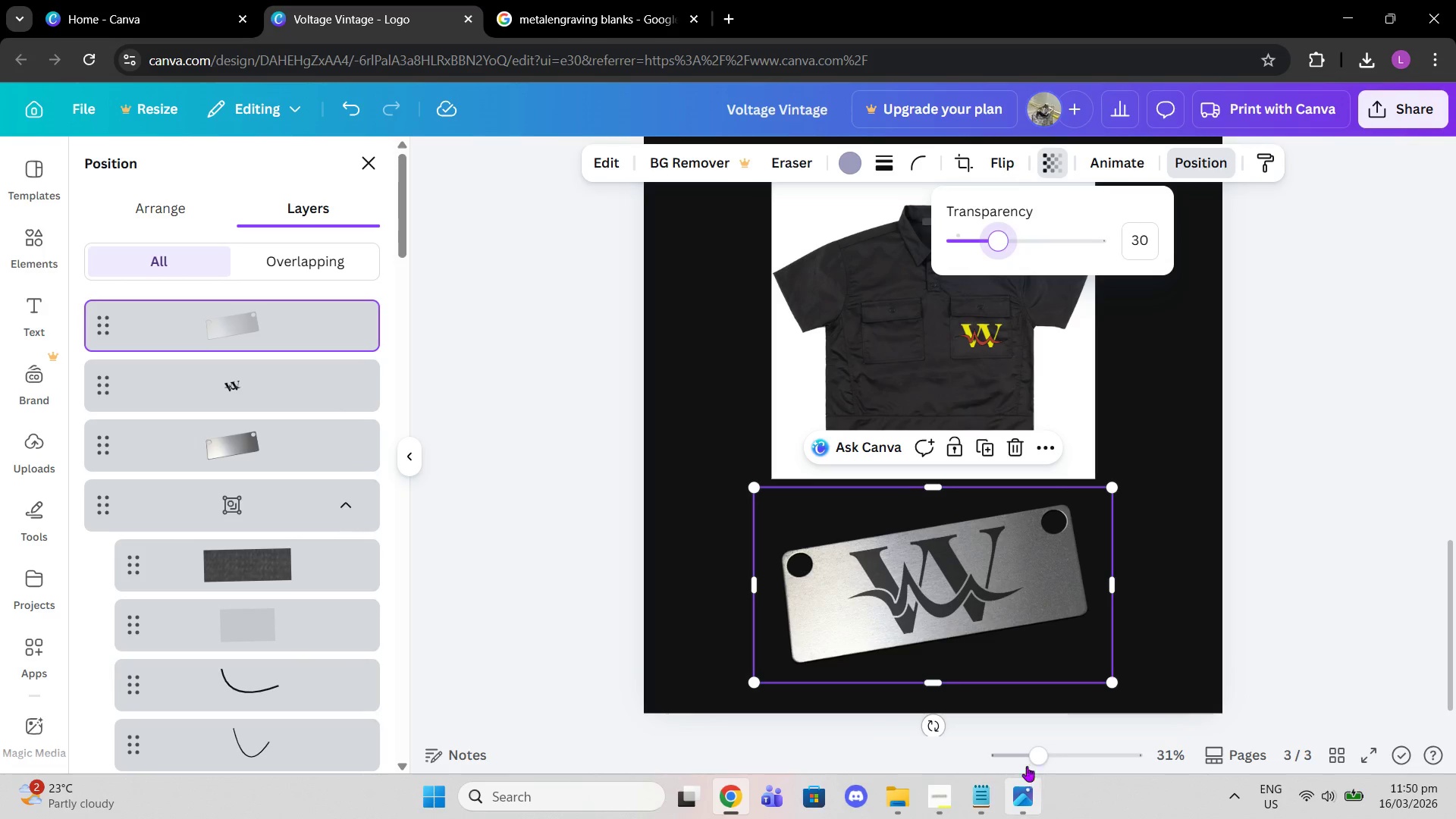 
left_click_drag(start_coordinate=[1028, 752], to_coordinate=[1072, 745])
 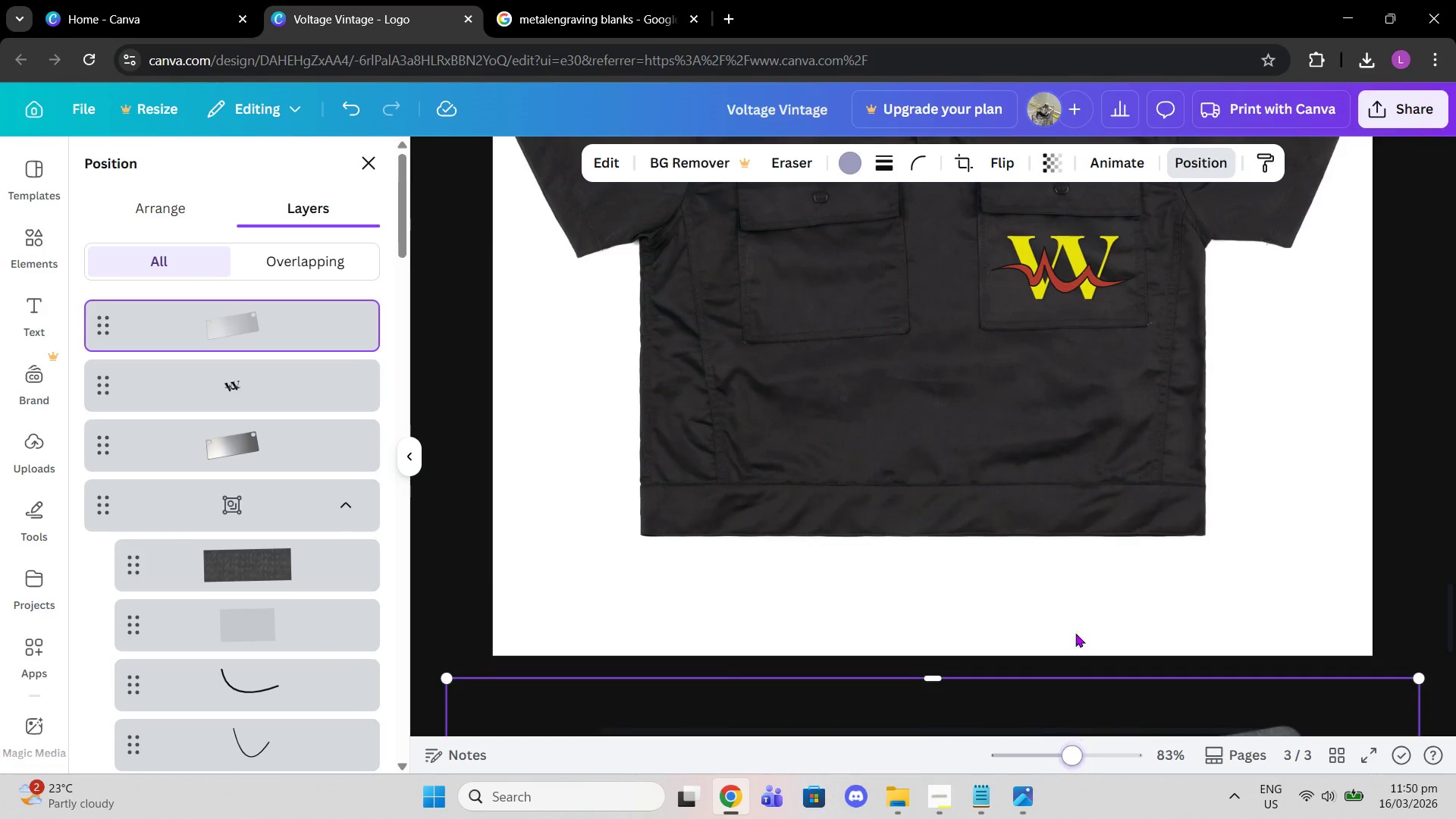 
scroll: coordinate [1078, 624], scroll_direction: down, amount: 6.0
 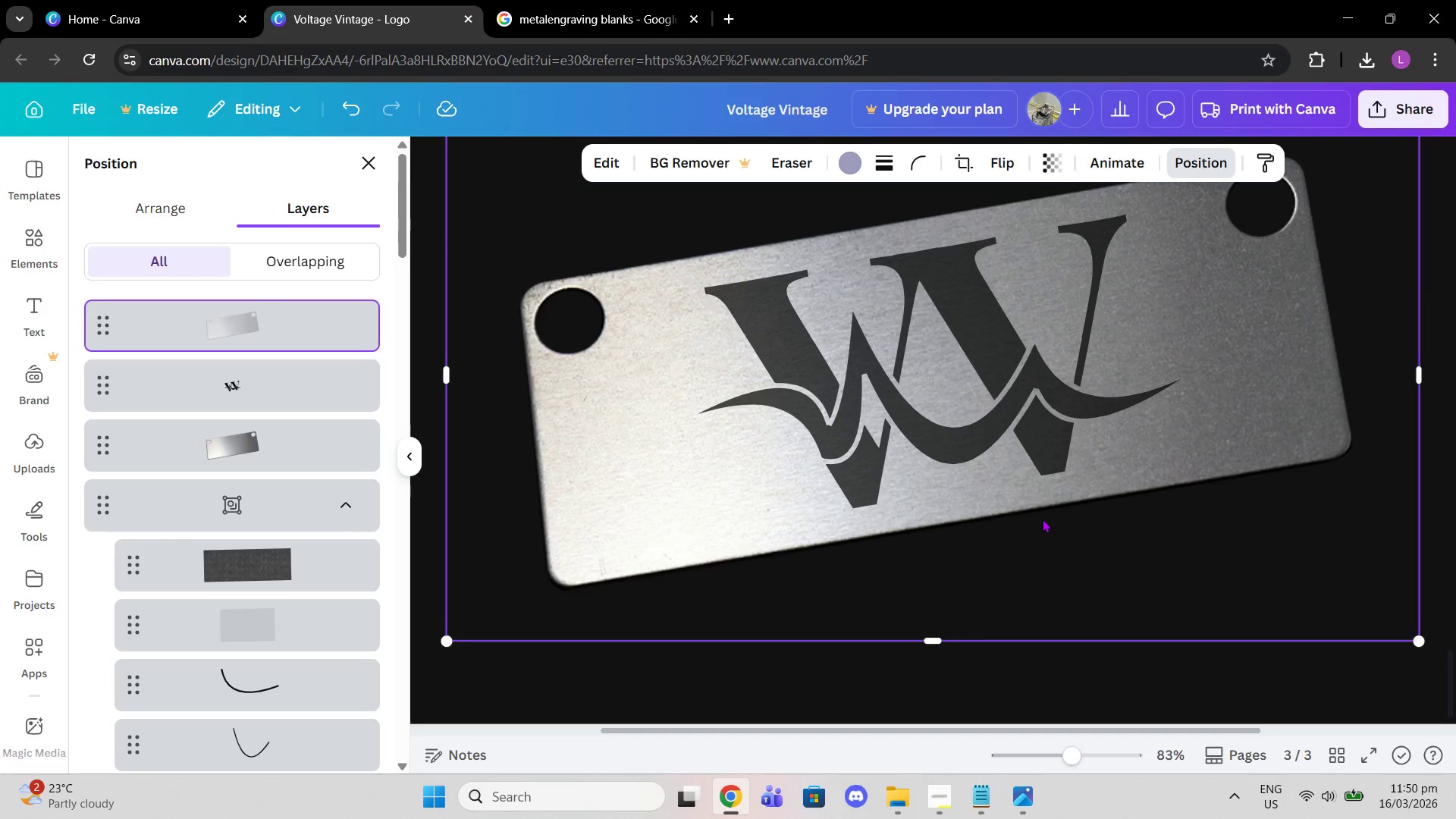 
scroll: coordinate [1042, 519], scroll_direction: up, amount: 9.0
 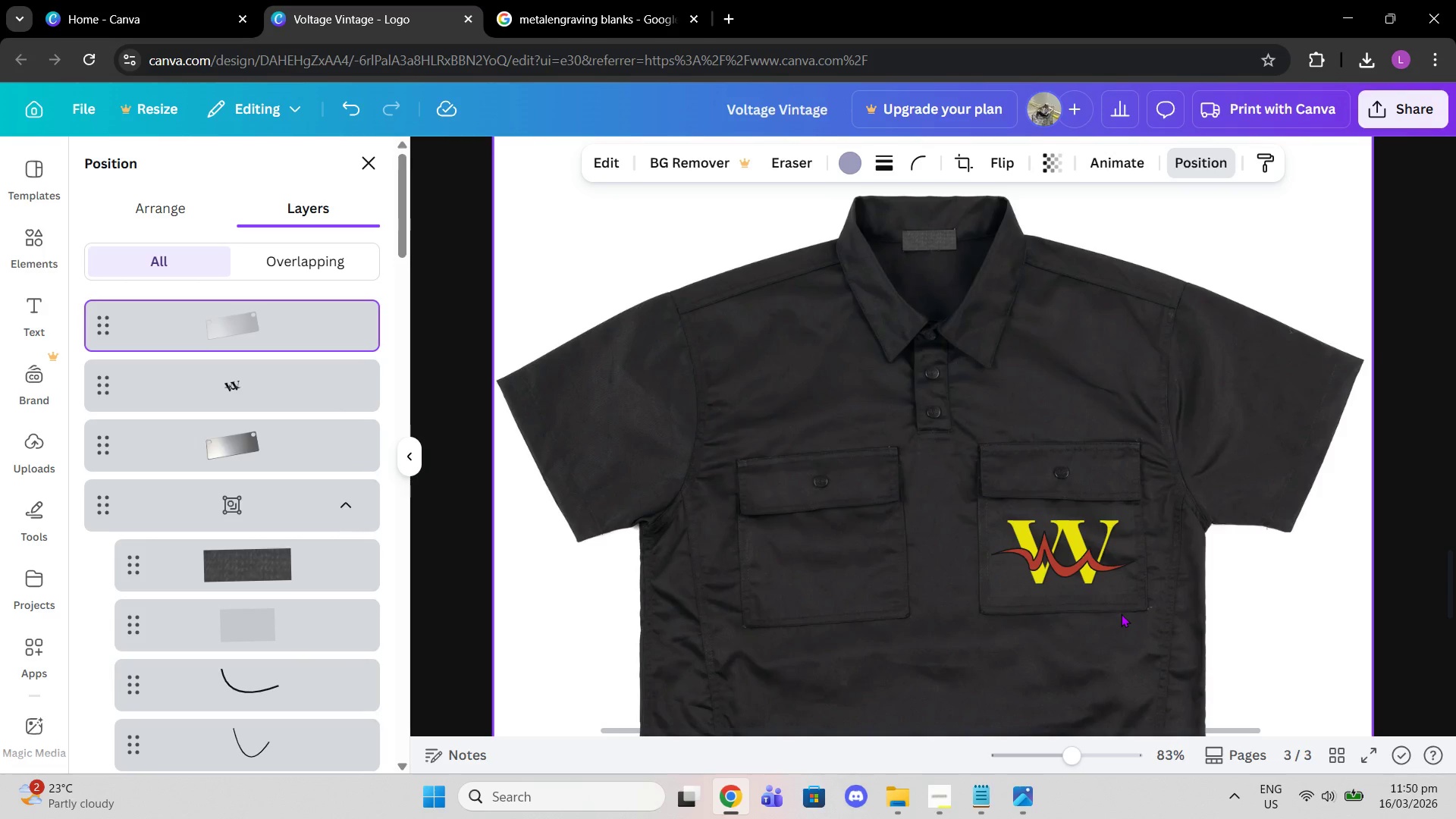 
scroll: coordinate [1110, 599], scroll_direction: down, amount: 6.0
 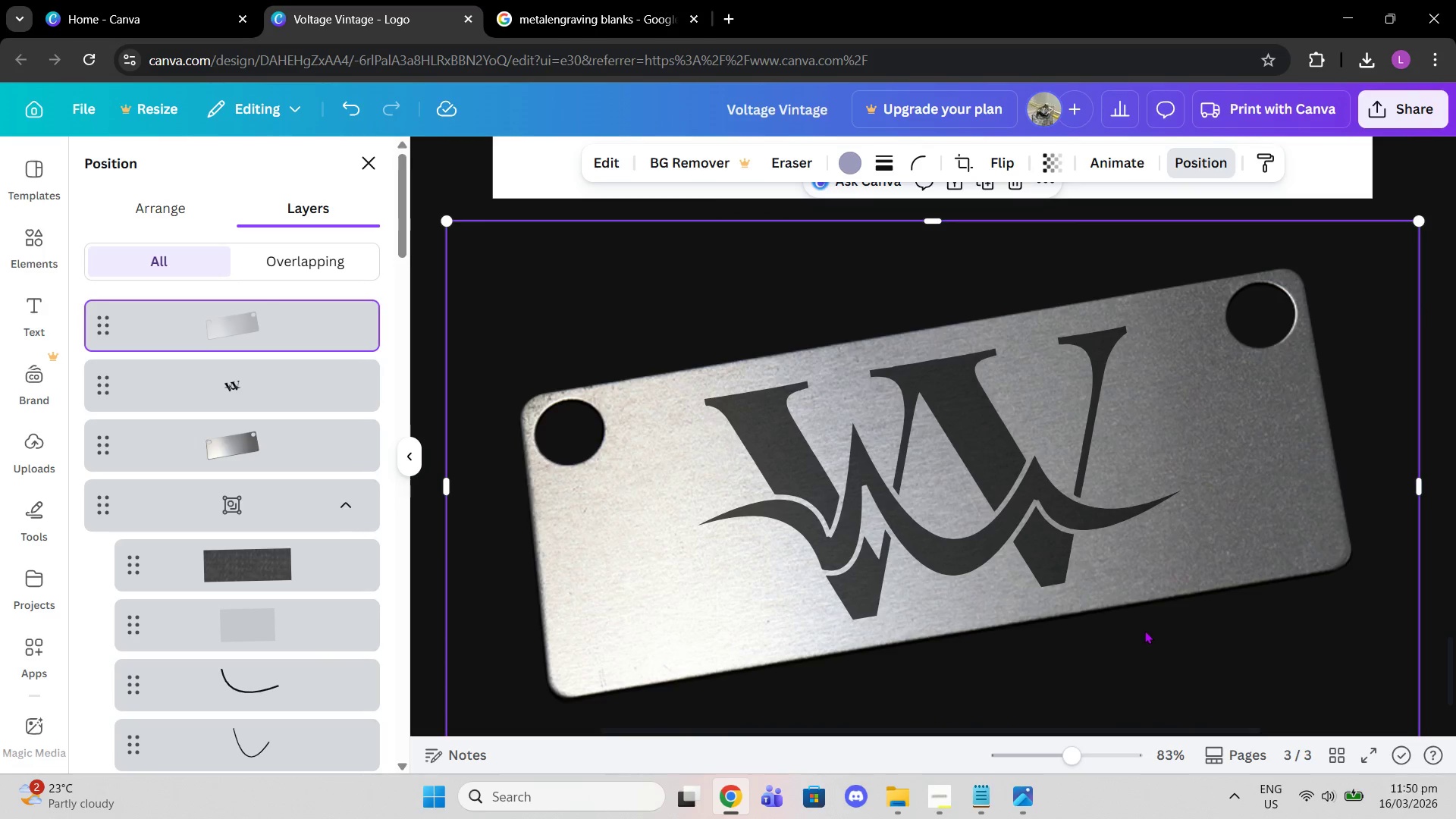 
left_click([1144, 630])
 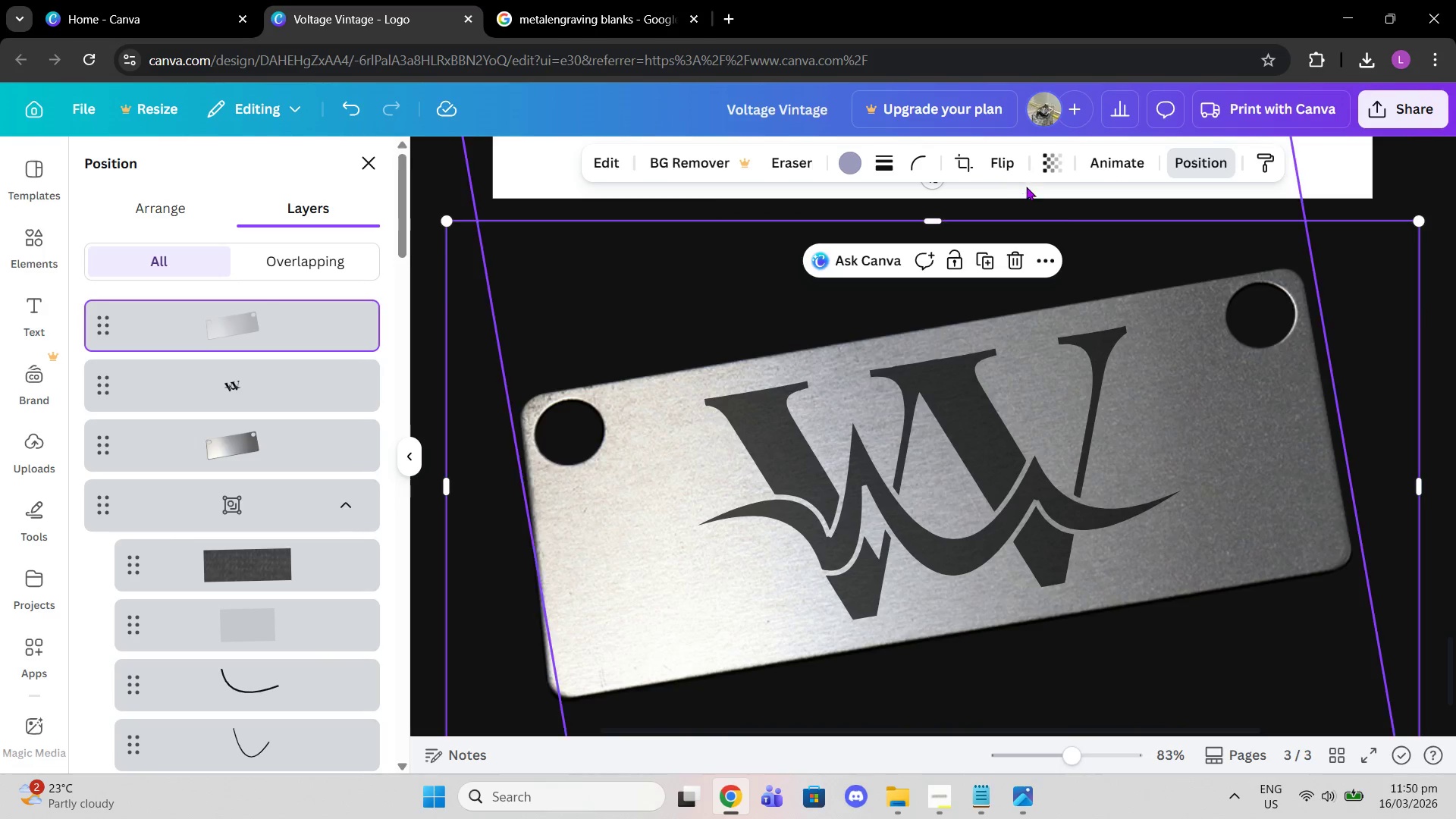 
left_click([1043, 168])
 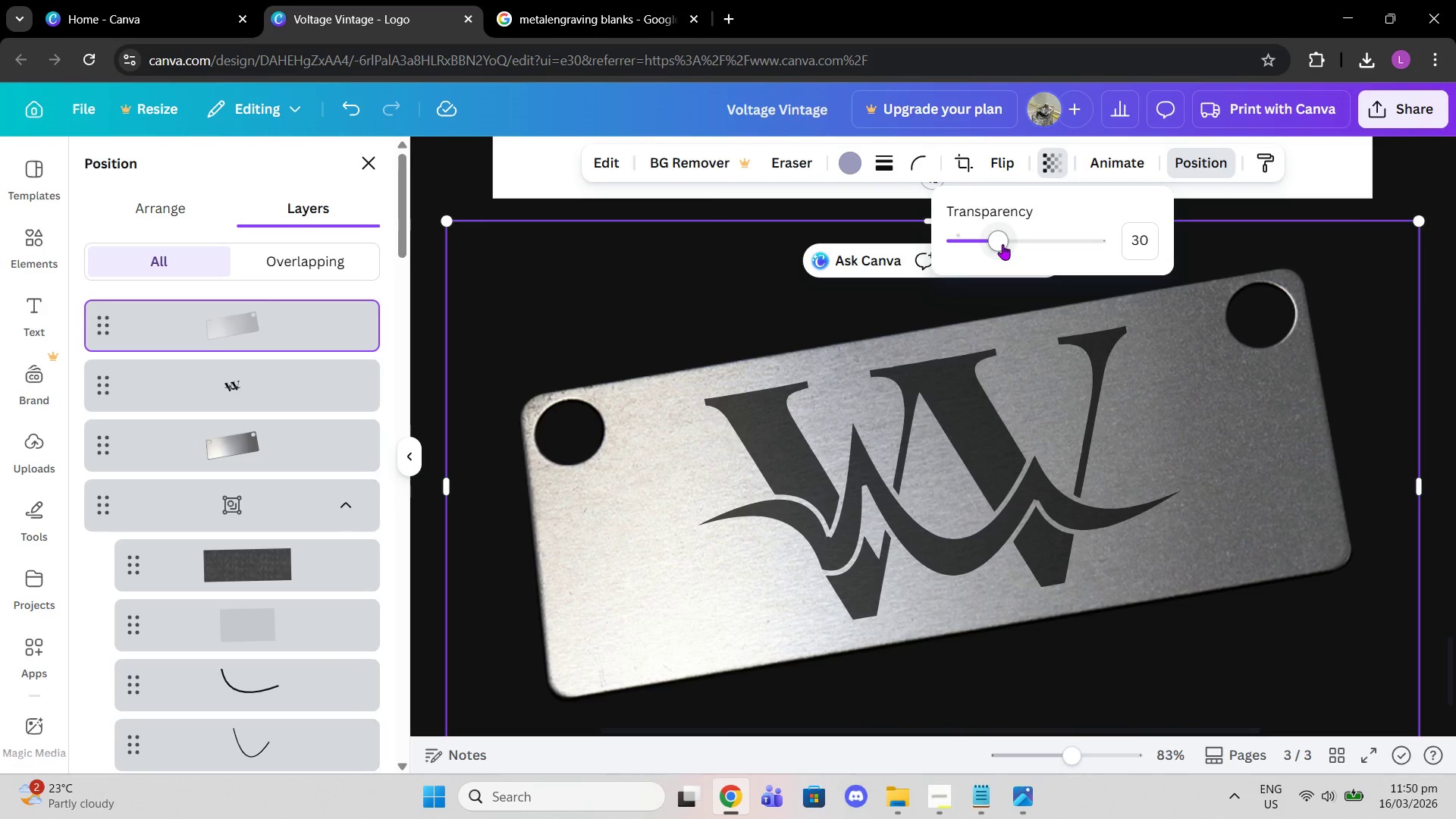 
left_click_drag(start_coordinate=[1003, 244], to_coordinate=[1004, 248])
 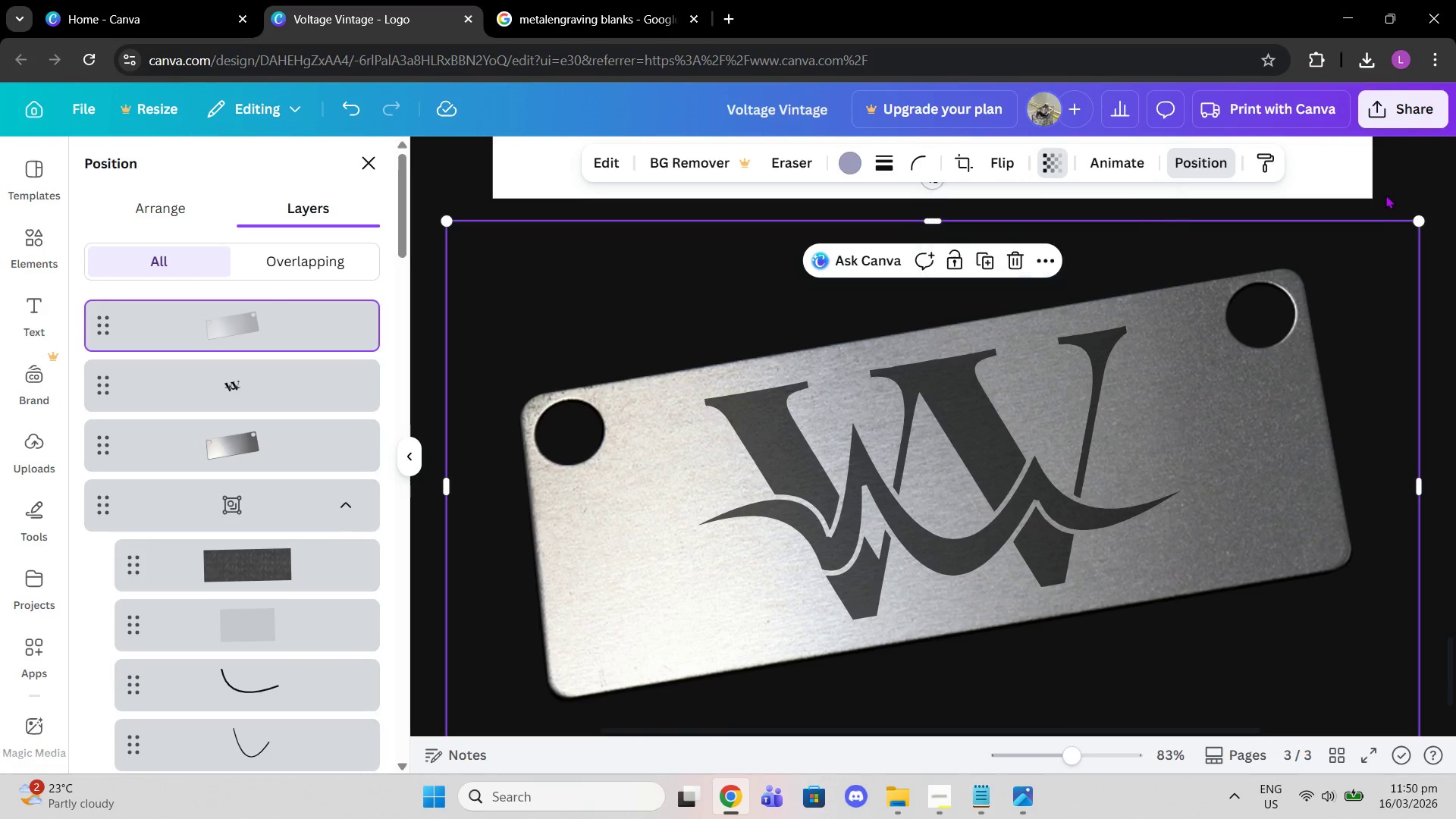 
double_click([1382, 195])
 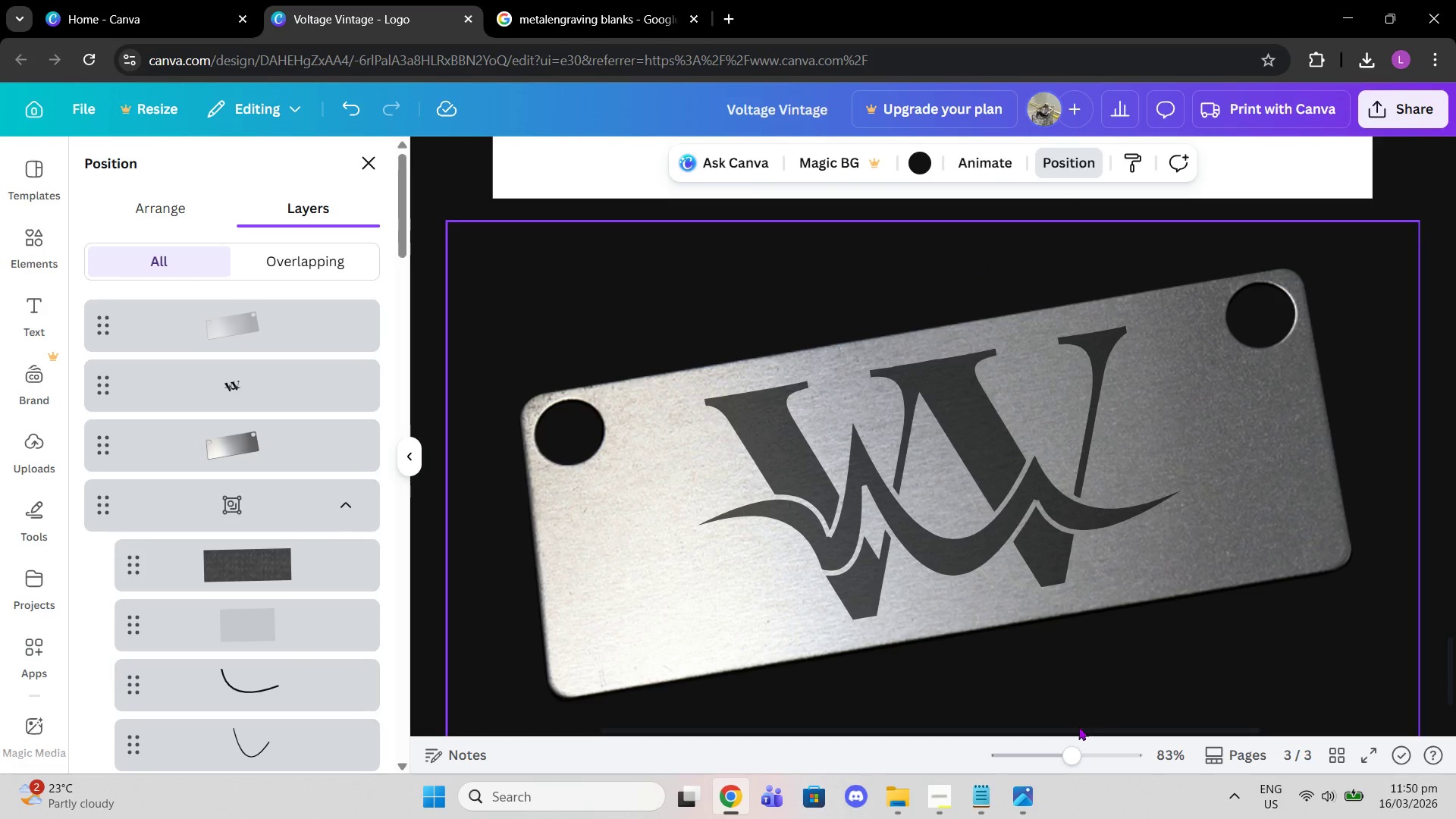 
left_click_drag(start_coordinate=[1069, 752], to_coordinate=[1042, 748])
 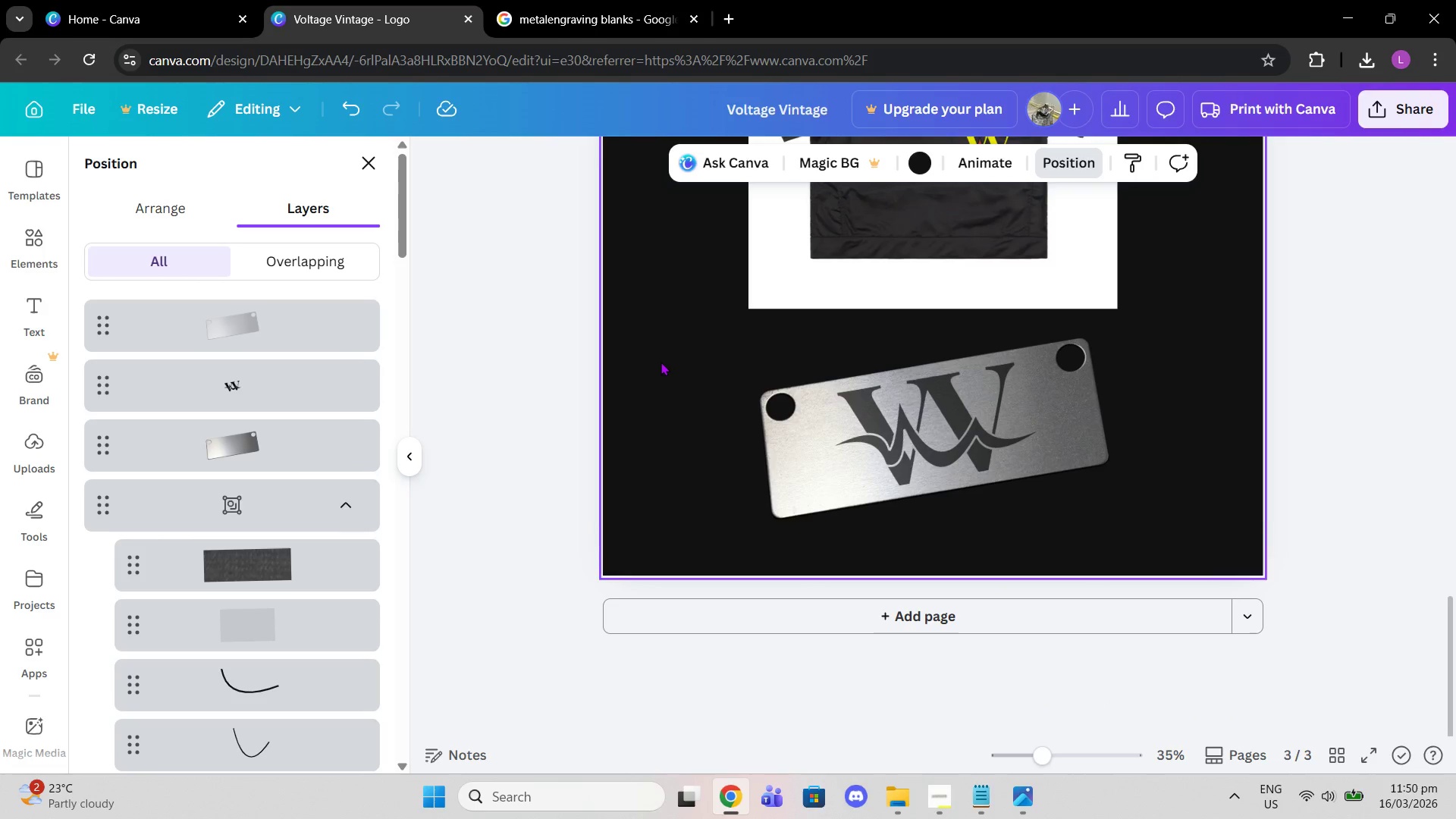 
left_click_drag(start_coordinate=[657, 363], to_coordinate=[861, 435])
 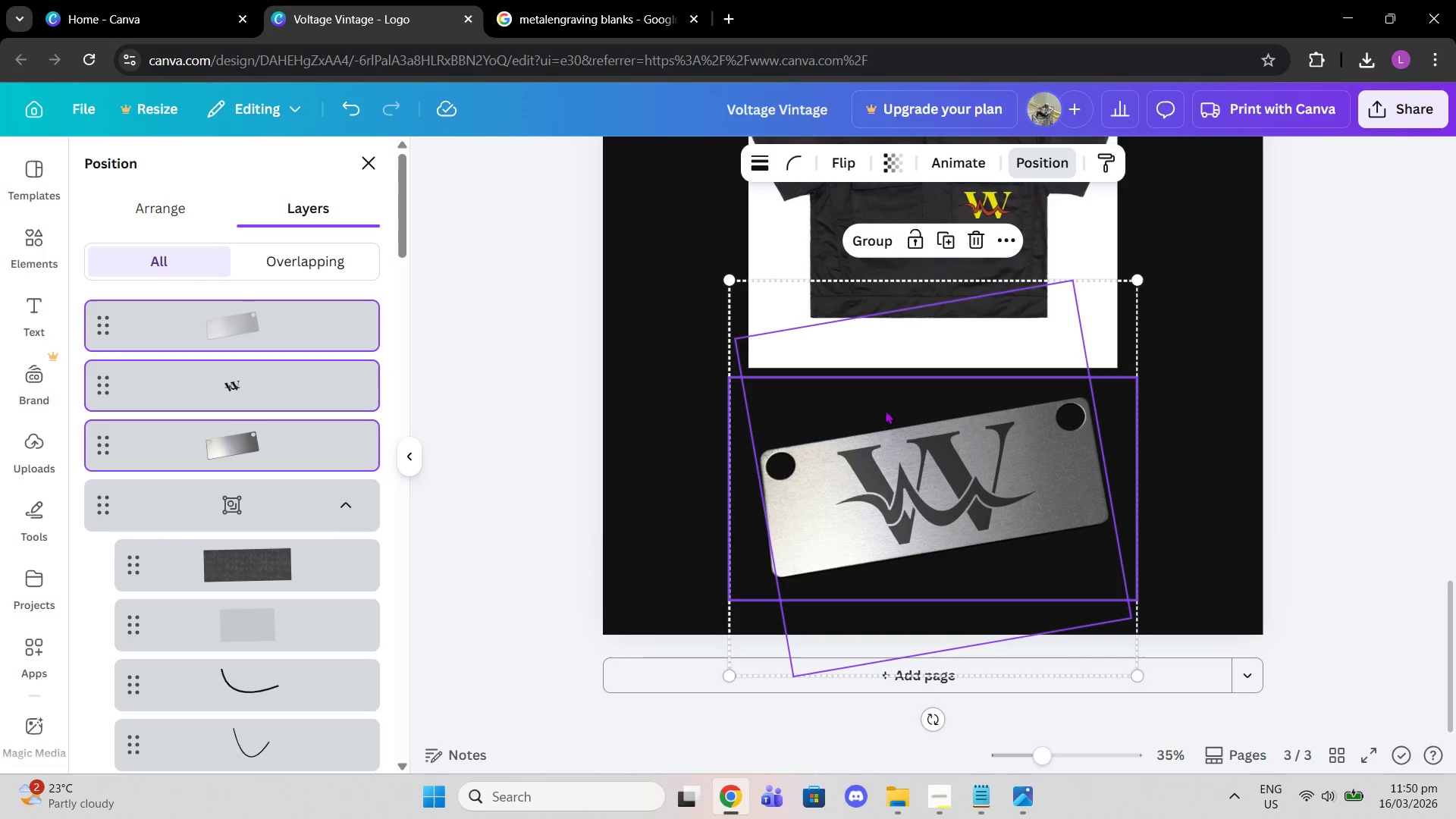 
left_click([872, 247])
 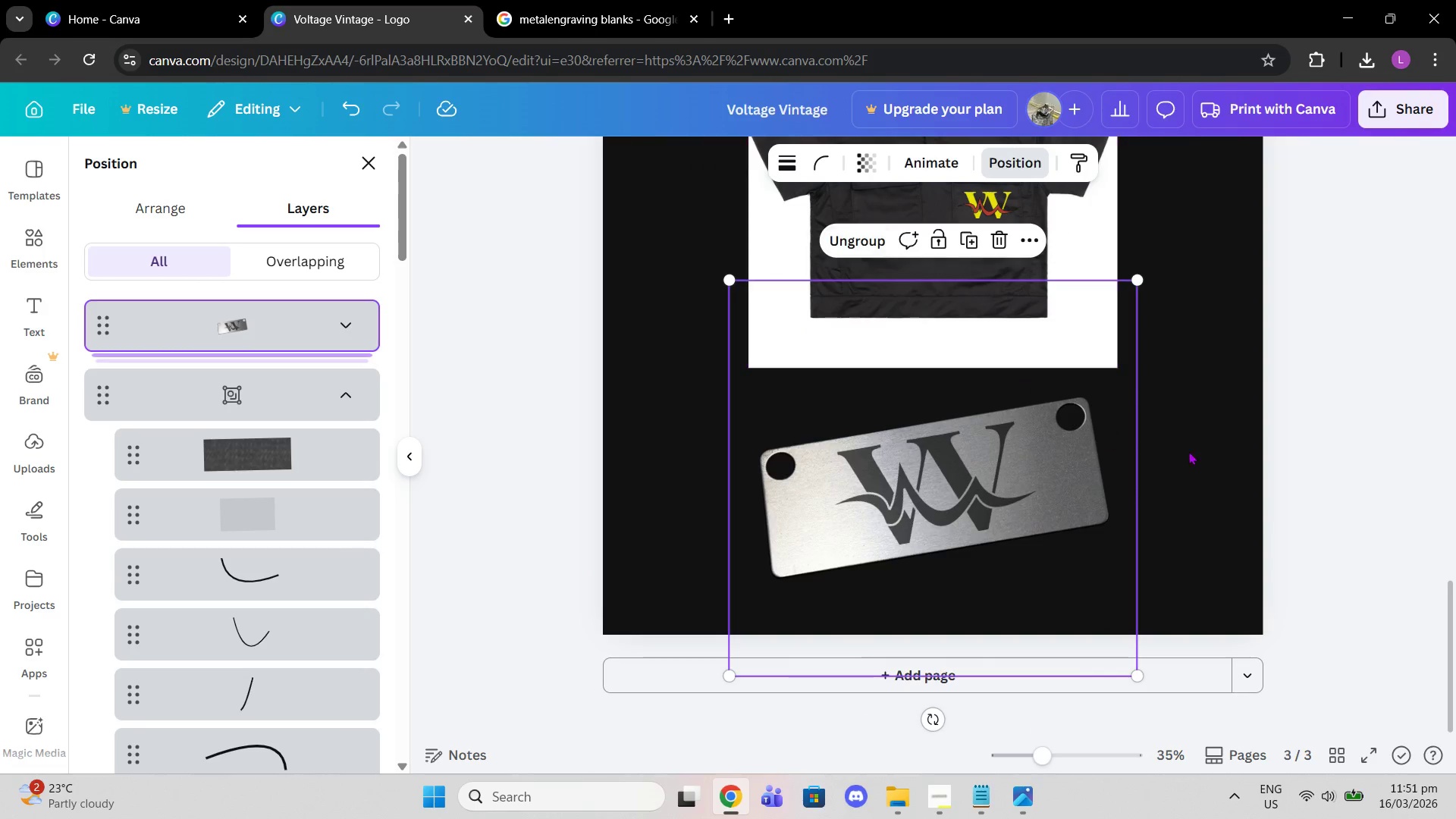 
double_click([1292, 439])
 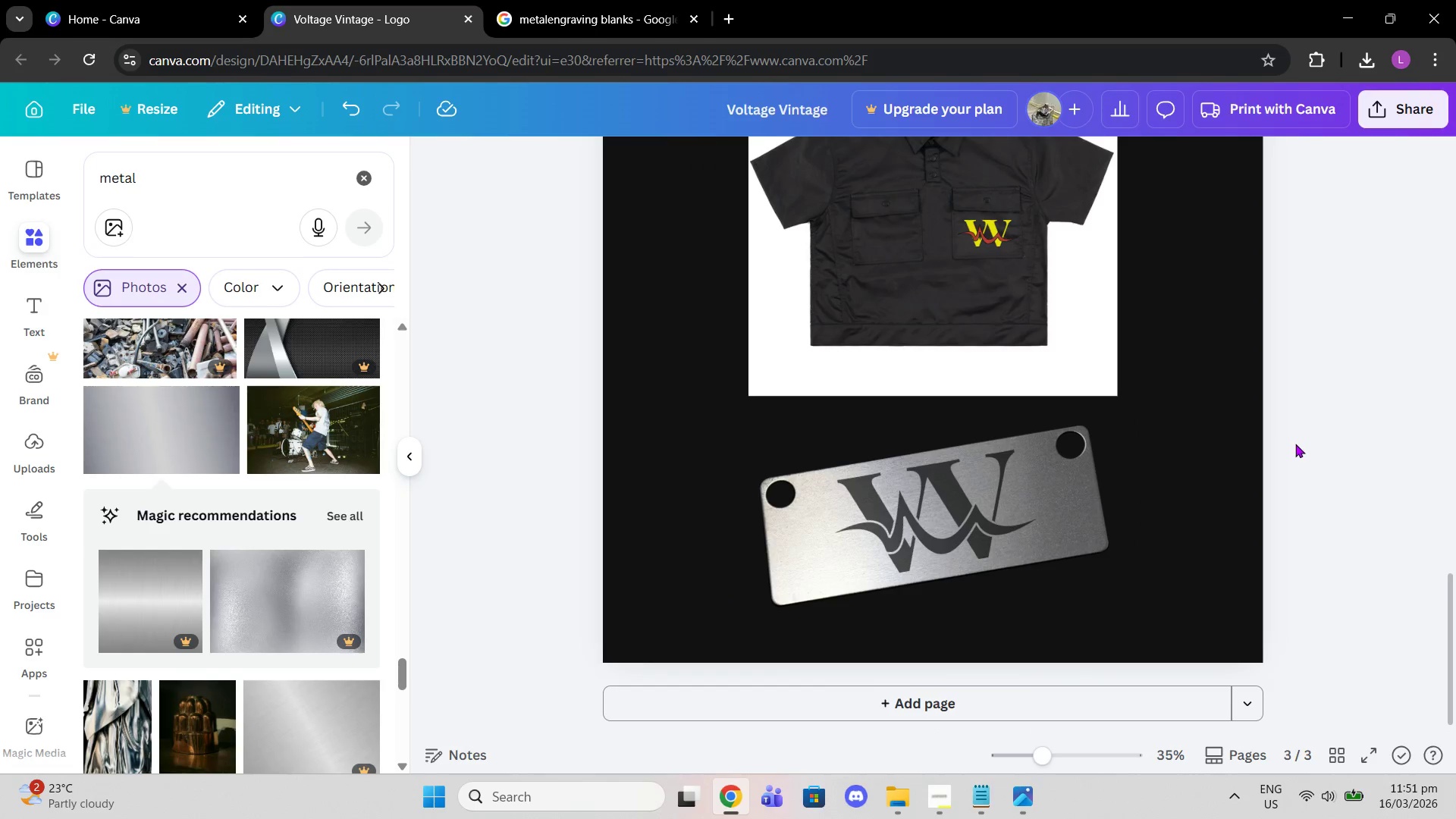 
scroll: coordinate [1295, 444], scroll_direction: up, amount: 4.0
 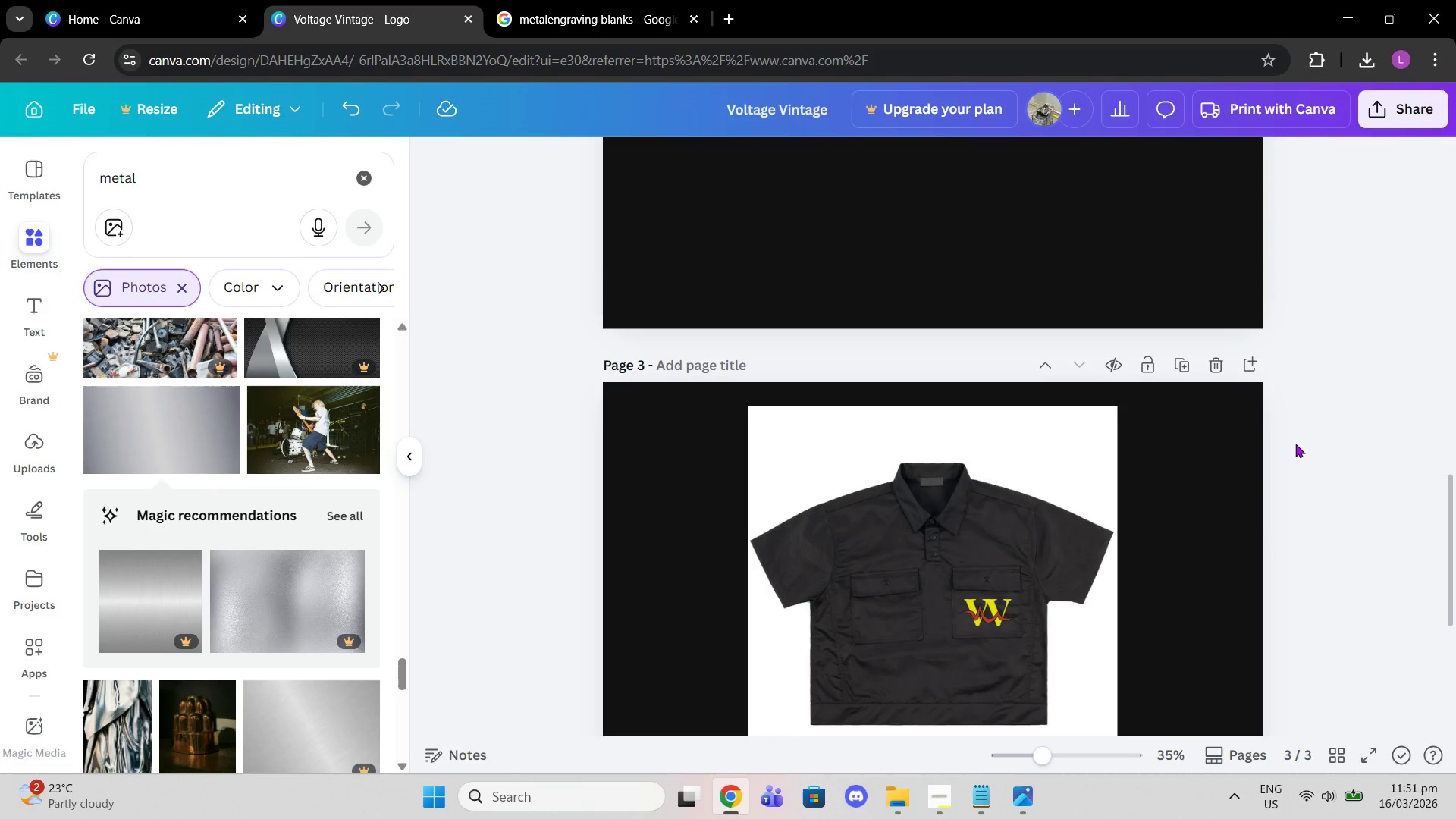 
scroll: coordinate [1295, 444], scroll_direction: down, amount: 3.0
 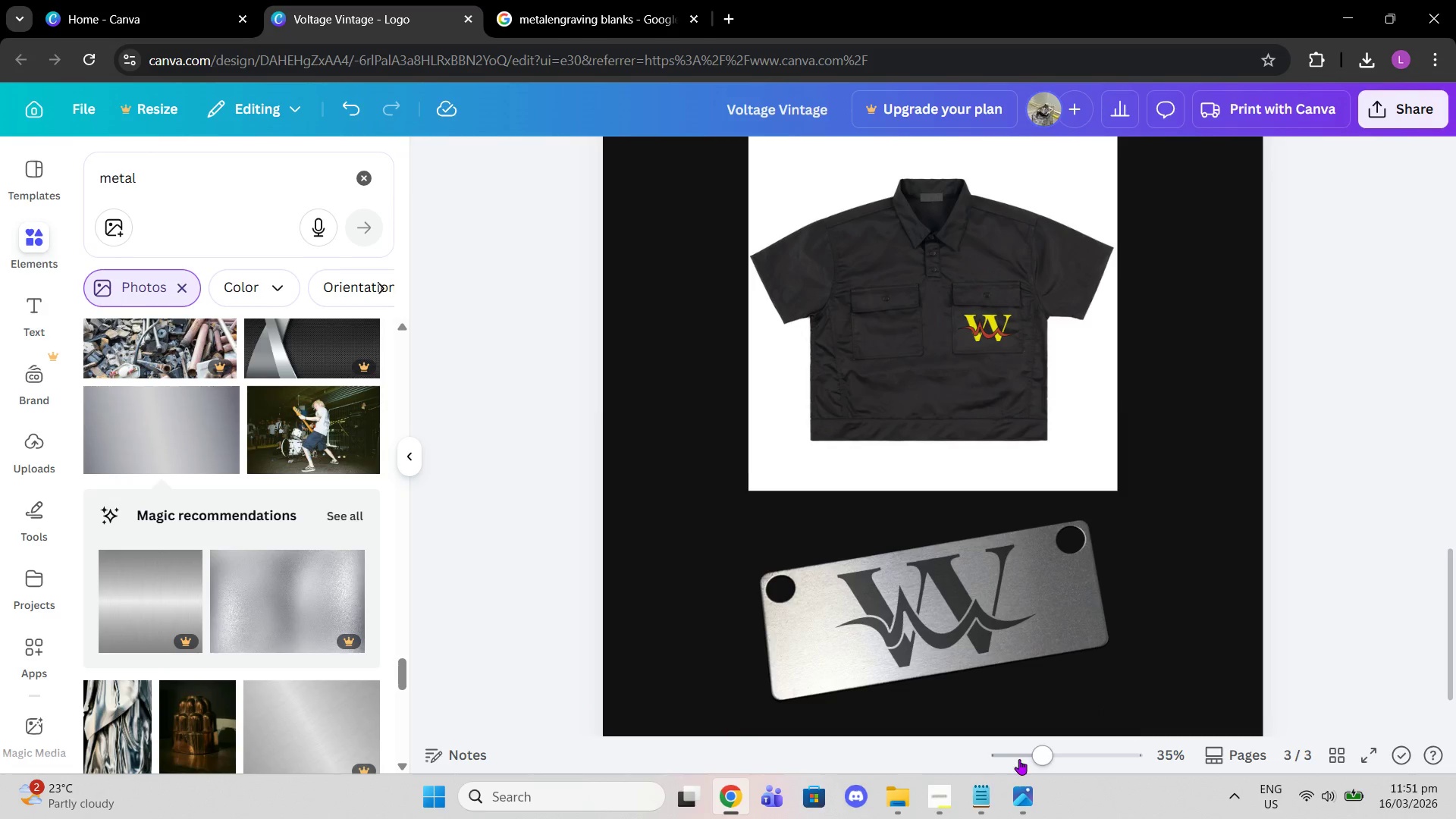 
left_click_drag(start_coordinate=[1035, 760], to_coordinate=[1028, 759])
 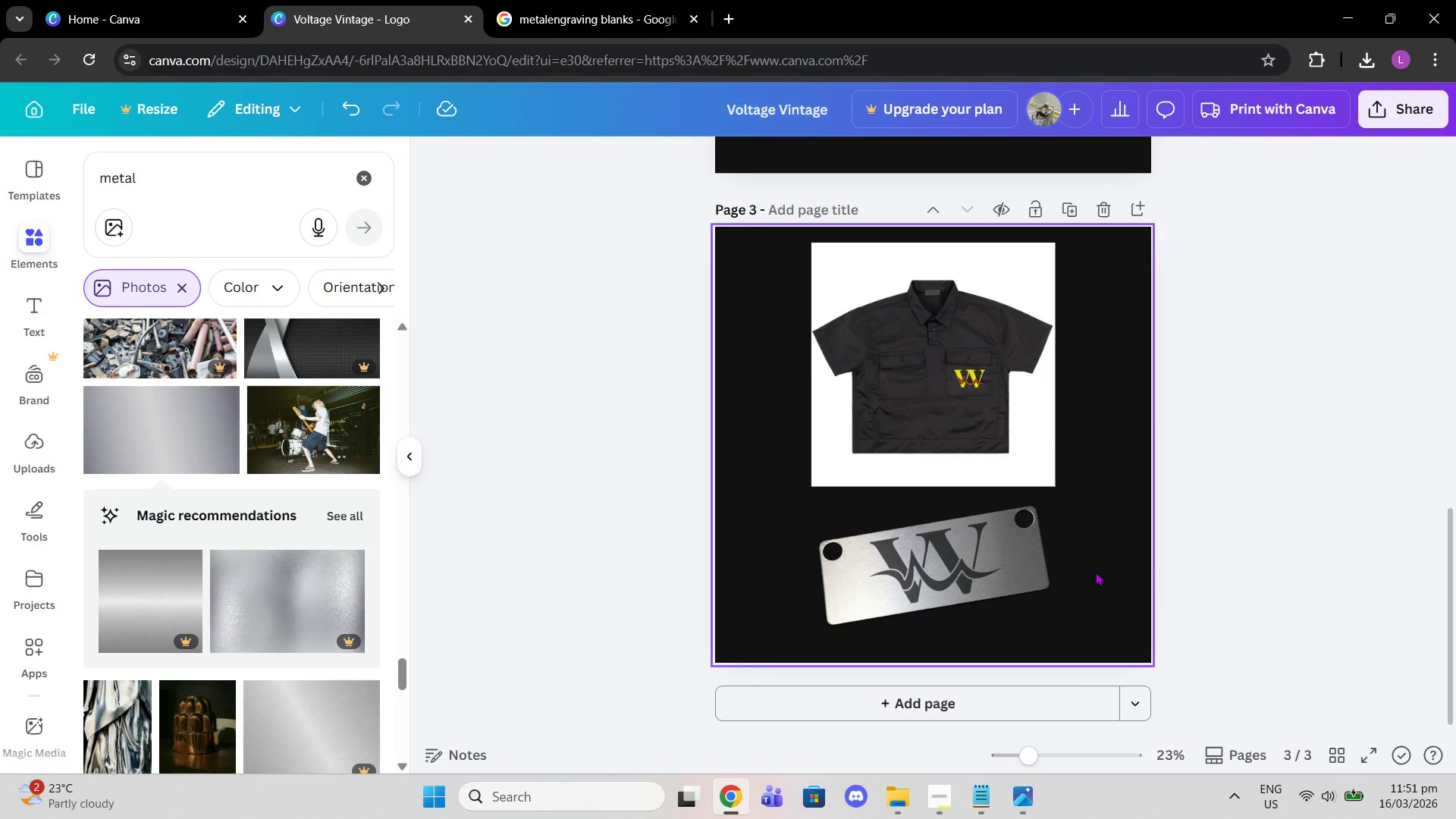 
scroll: coordinate [1095, 572], scroll_direction: up, amount: 6.0
 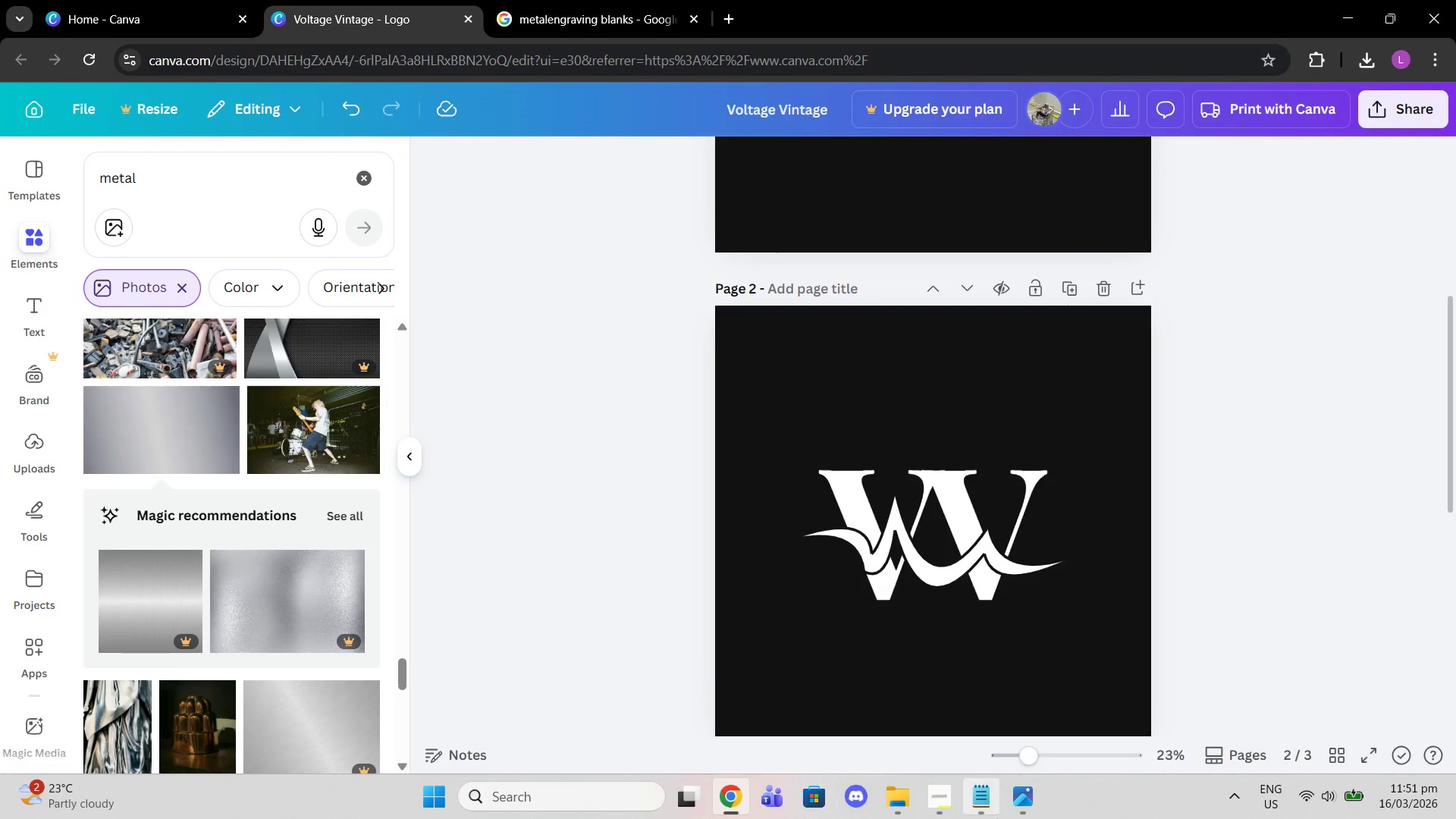 
left_click([992, 807])
 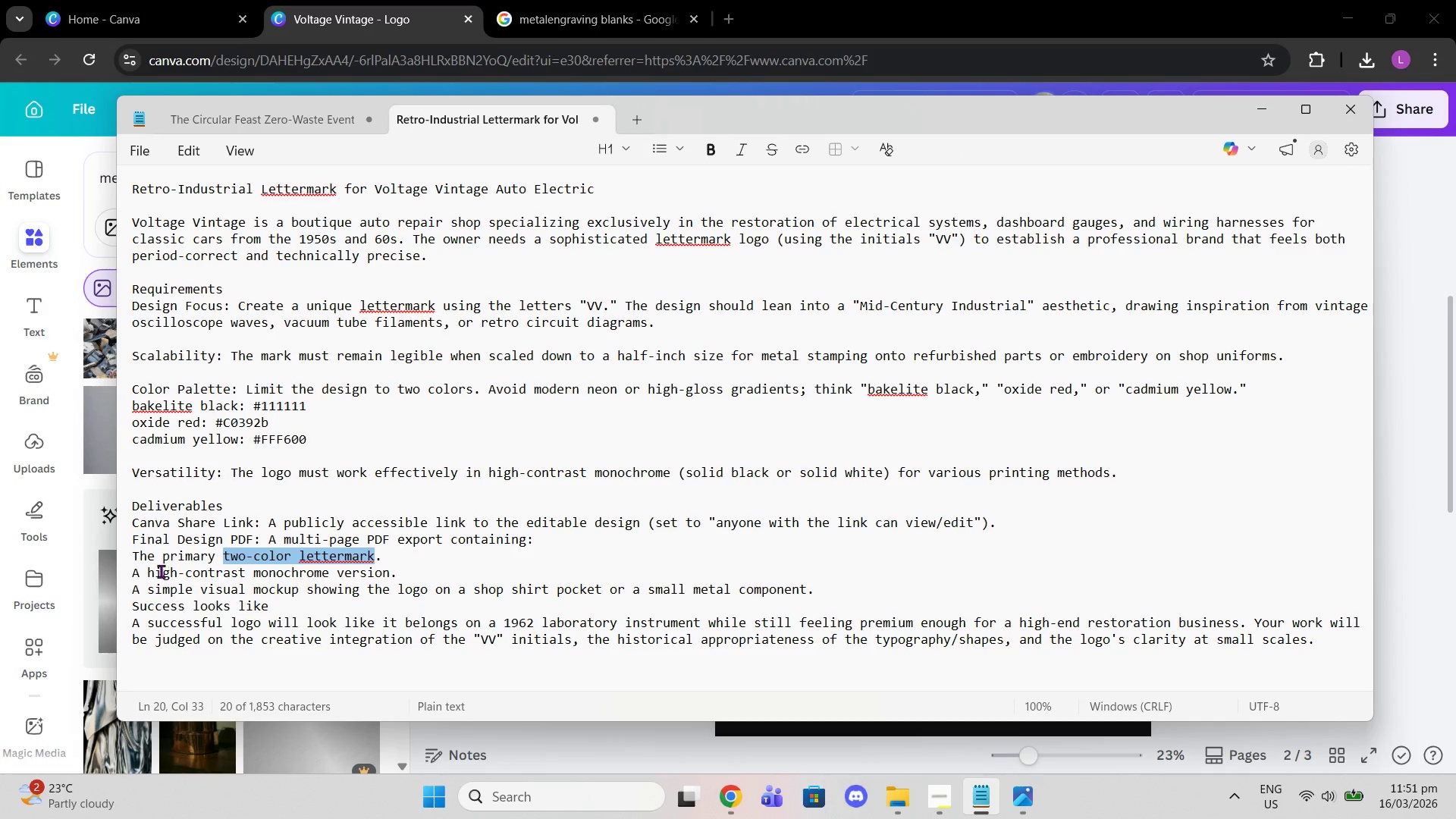 
left_click_drag(start_coordinate=[148, 570], to_coordinate=[329, 572])
 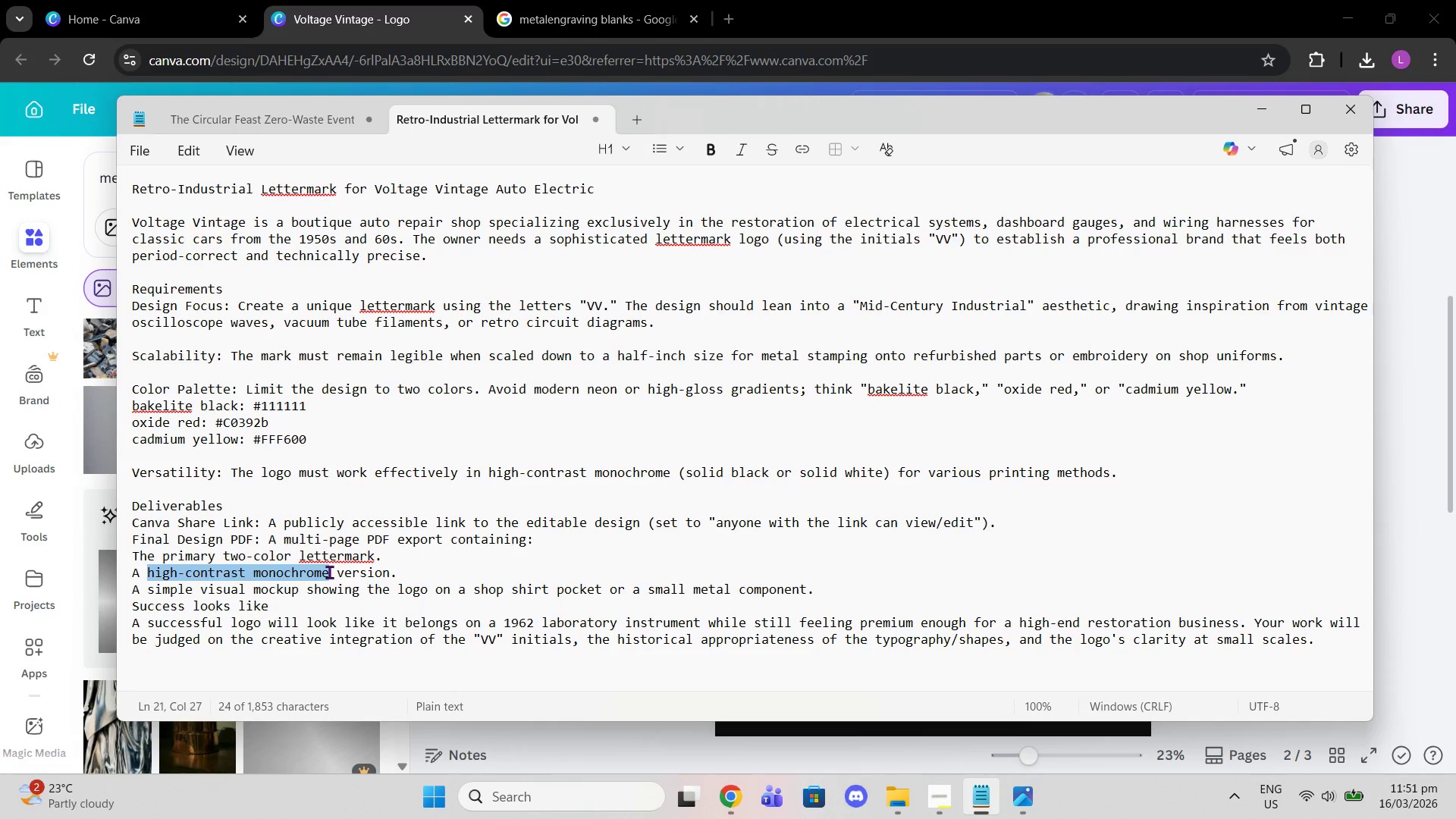 
key(Control+C)
 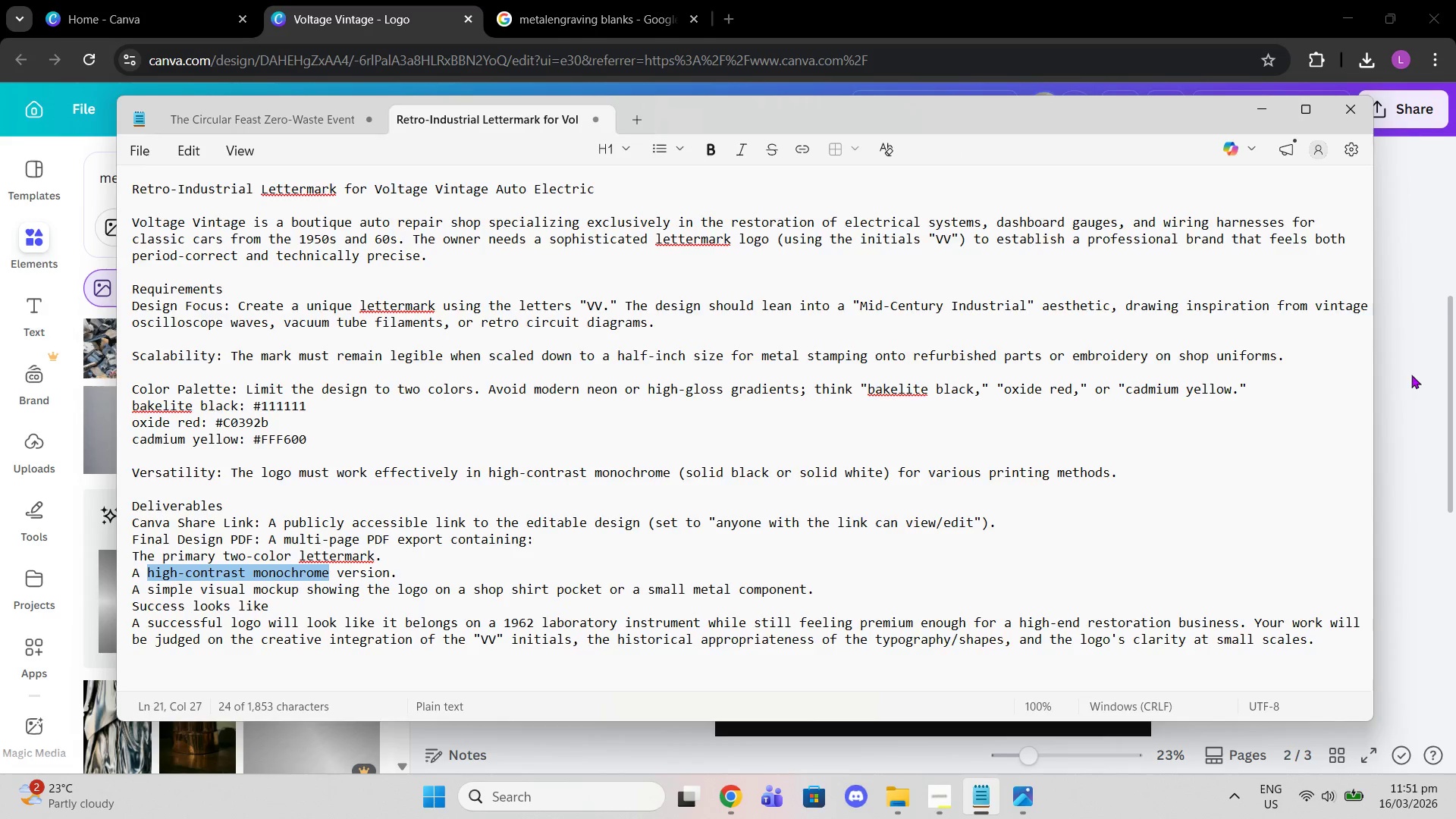 
left_click([1411, 375])
 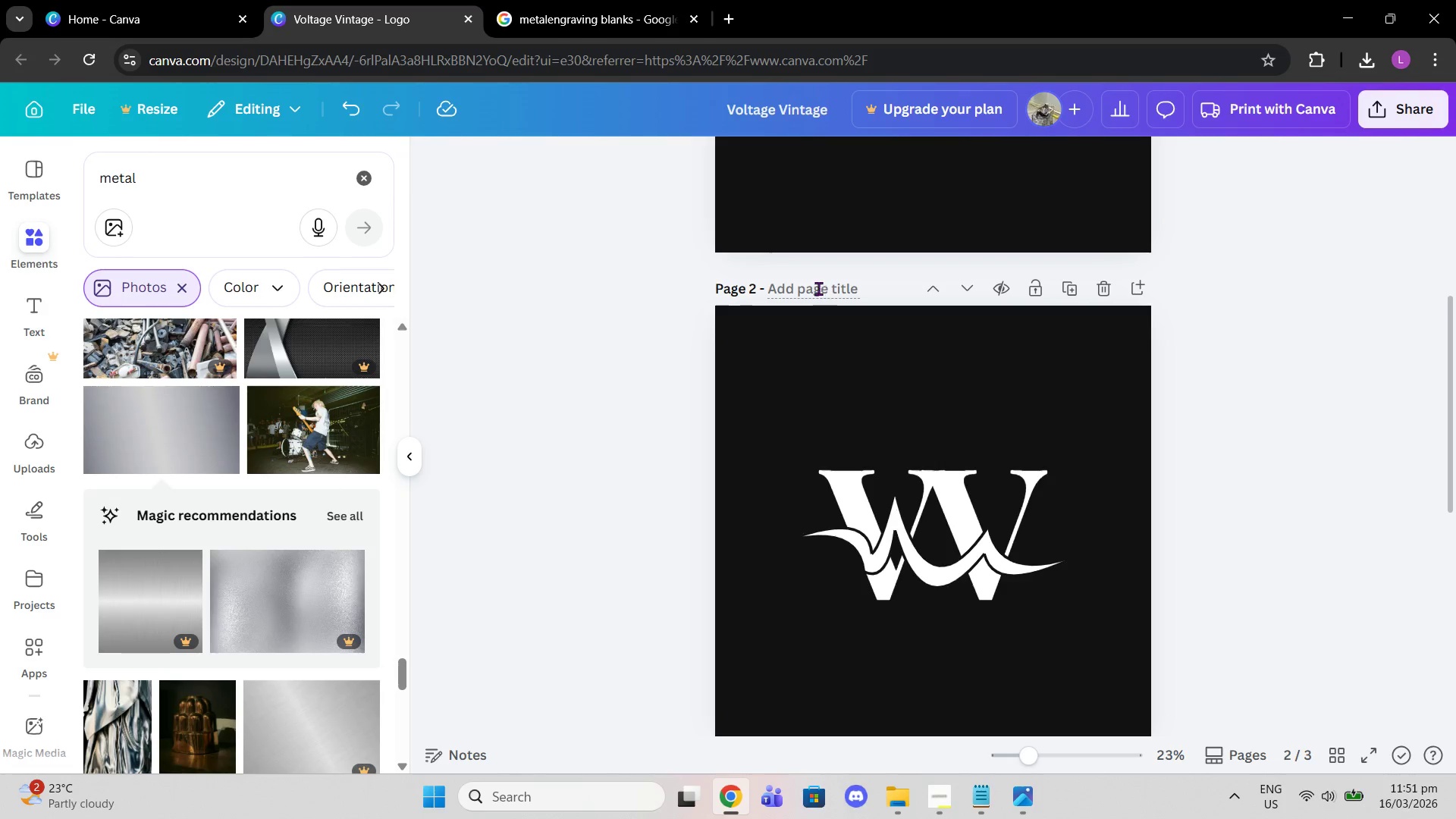 
left_click([817, 288])
 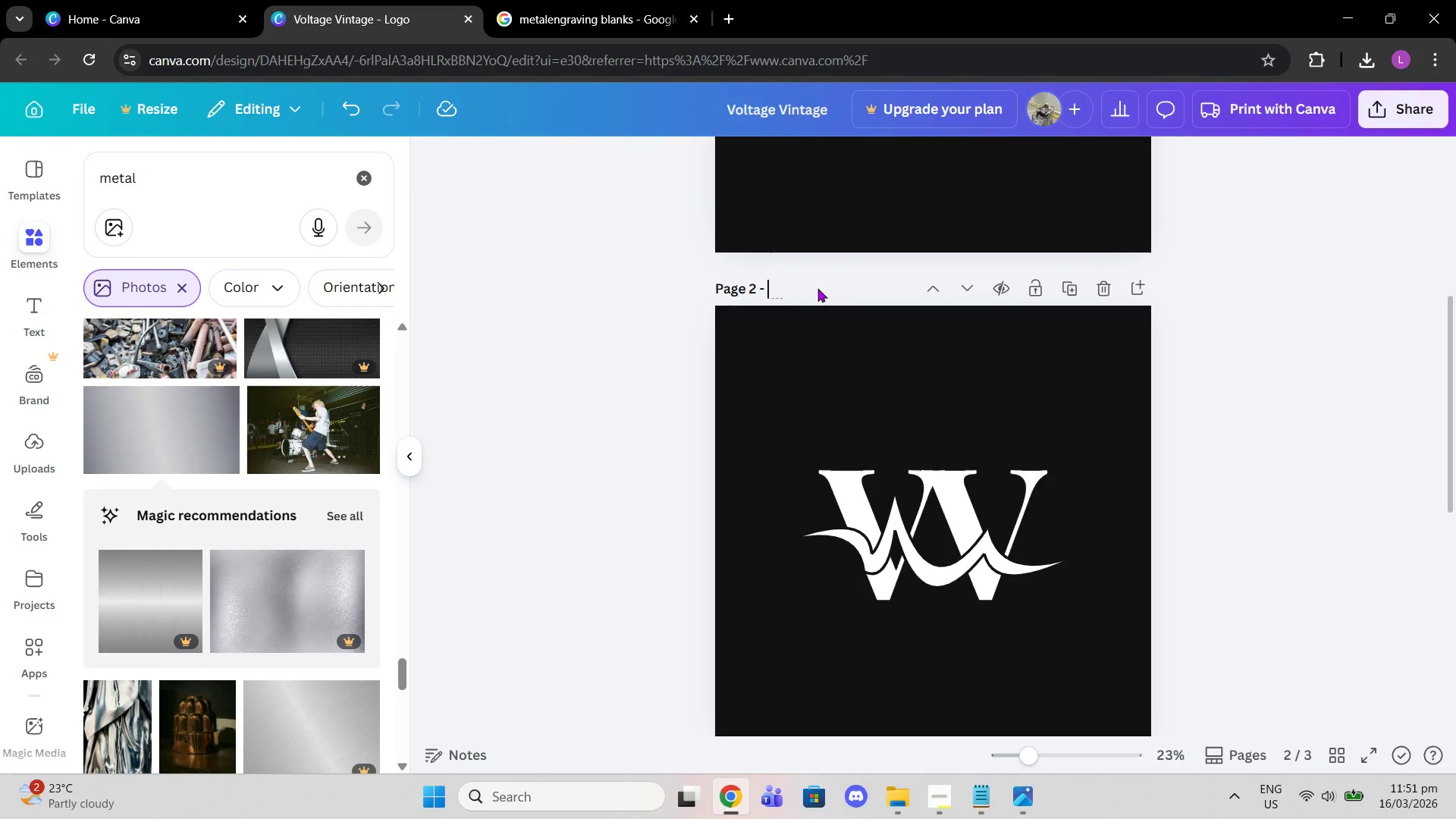 
key(Control+Shift+V)
 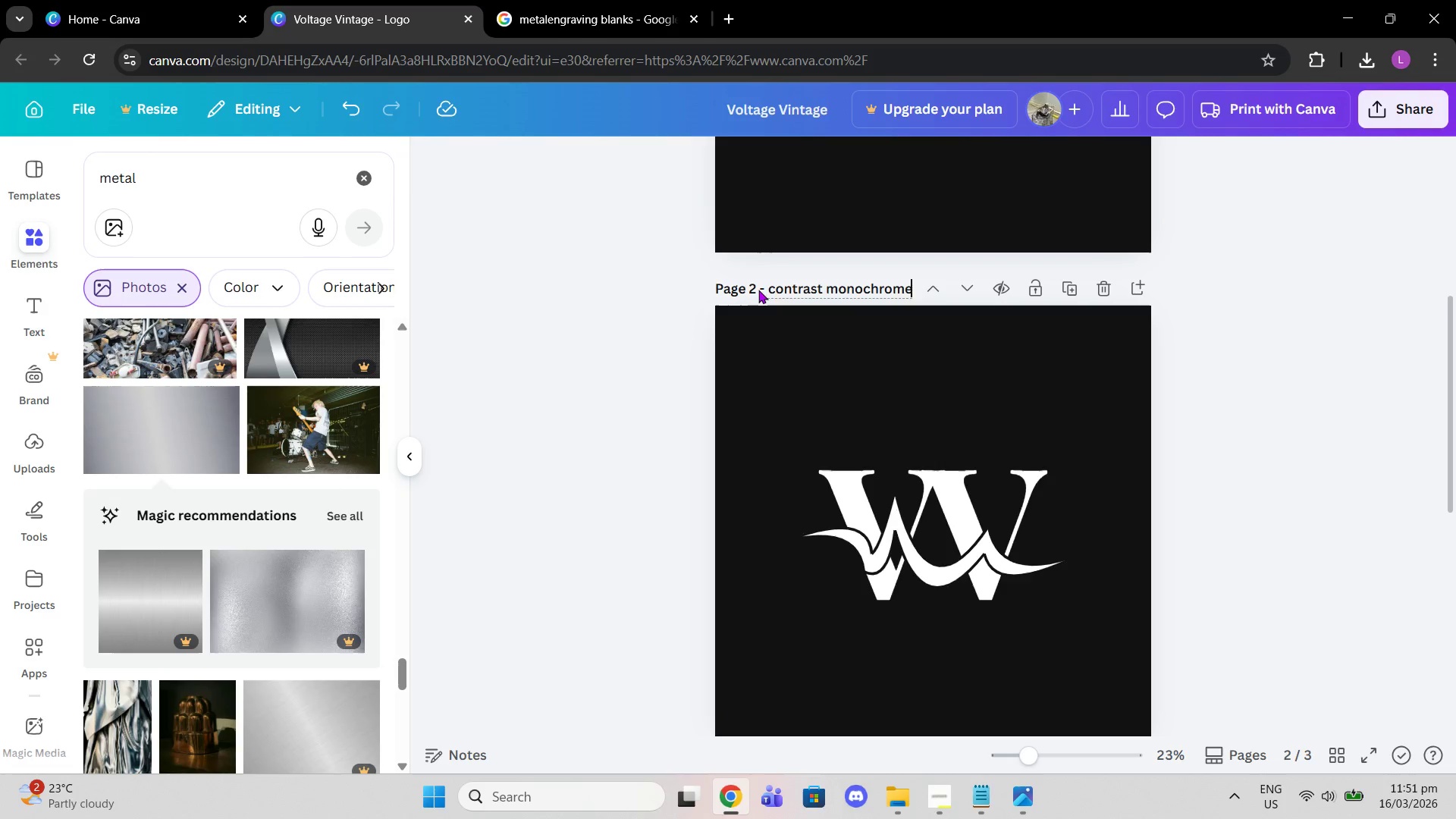 
left_click([769, 288])
 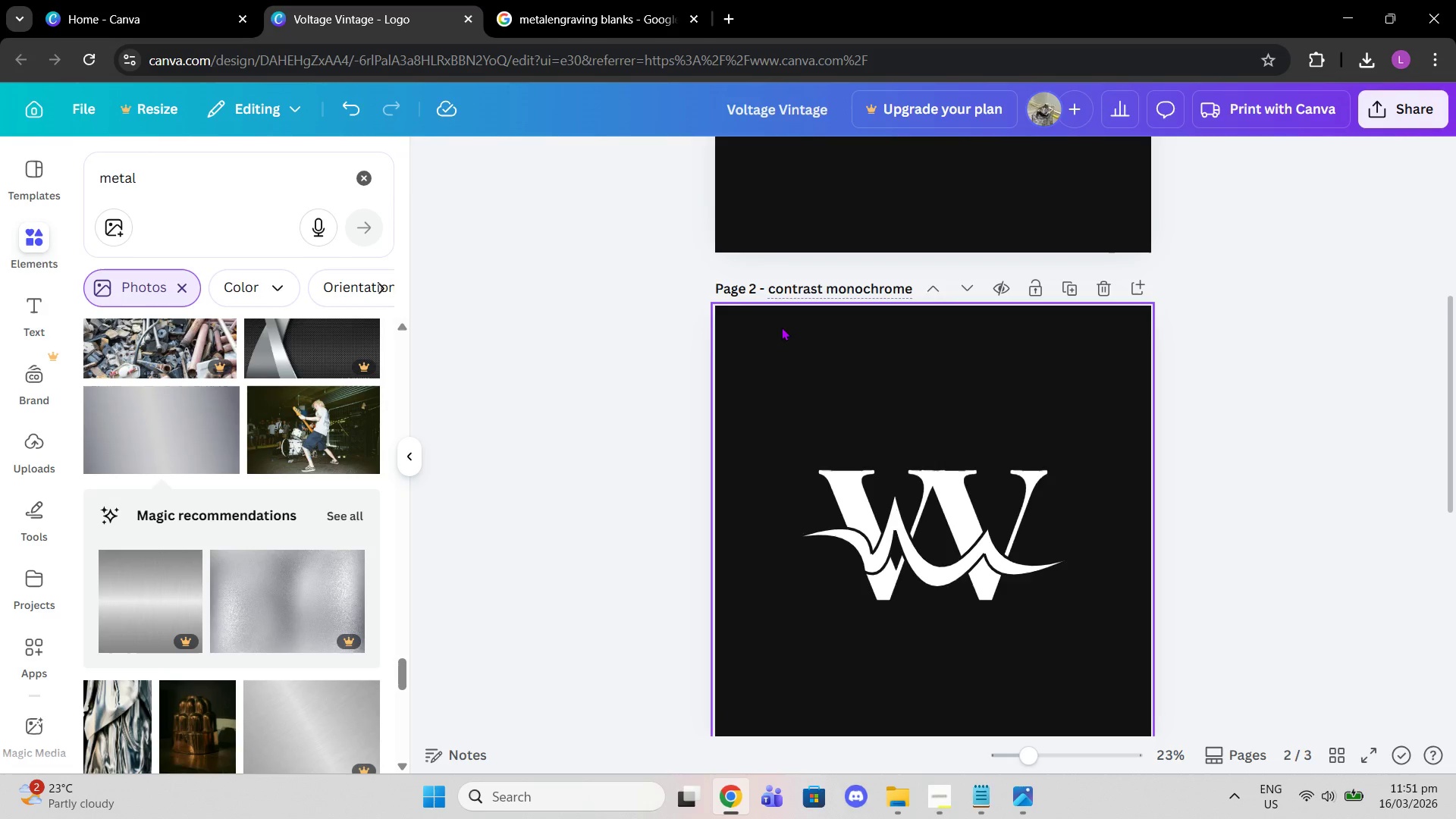 
type(high )
 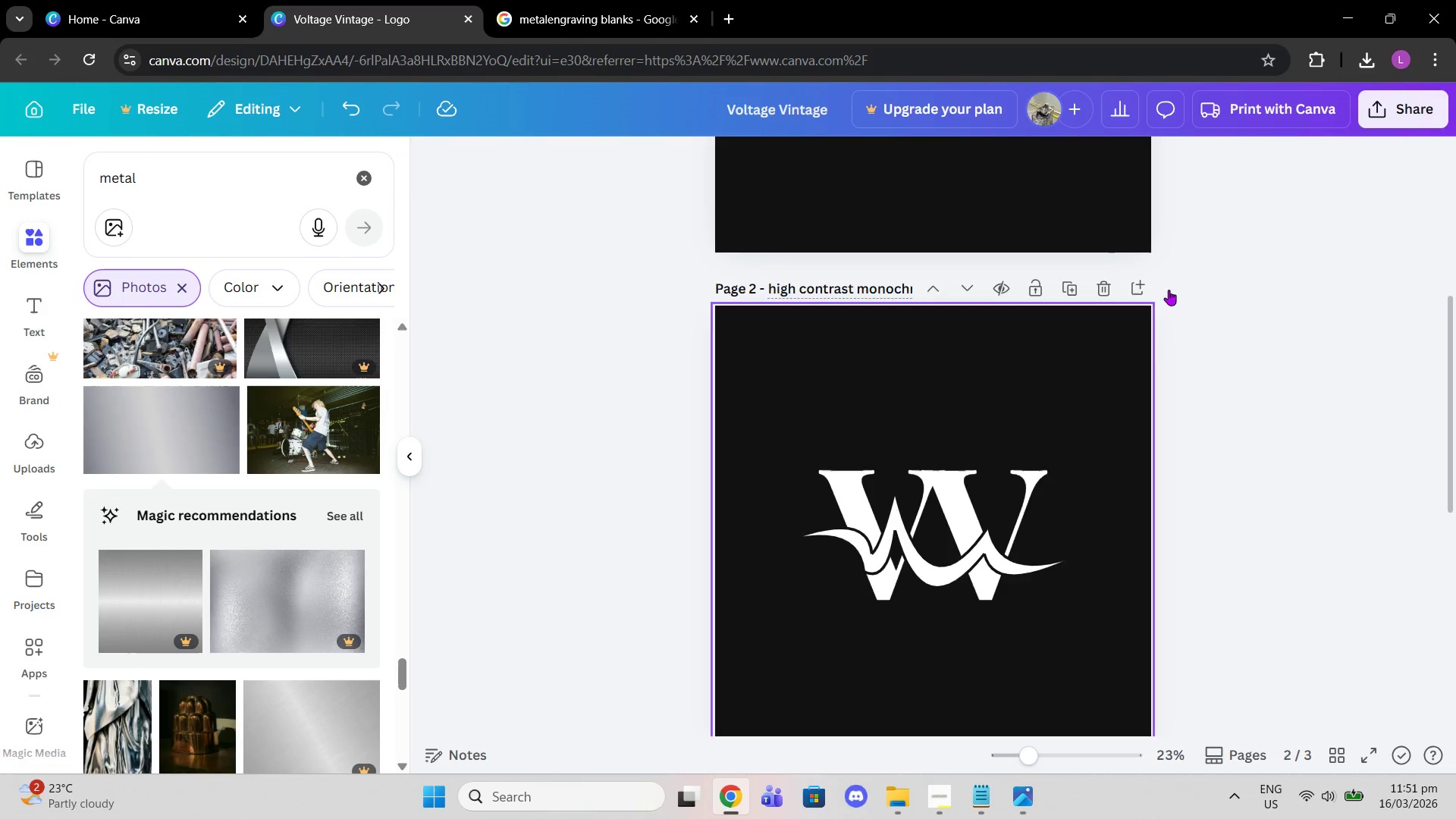 
left_click([1175, 290])
 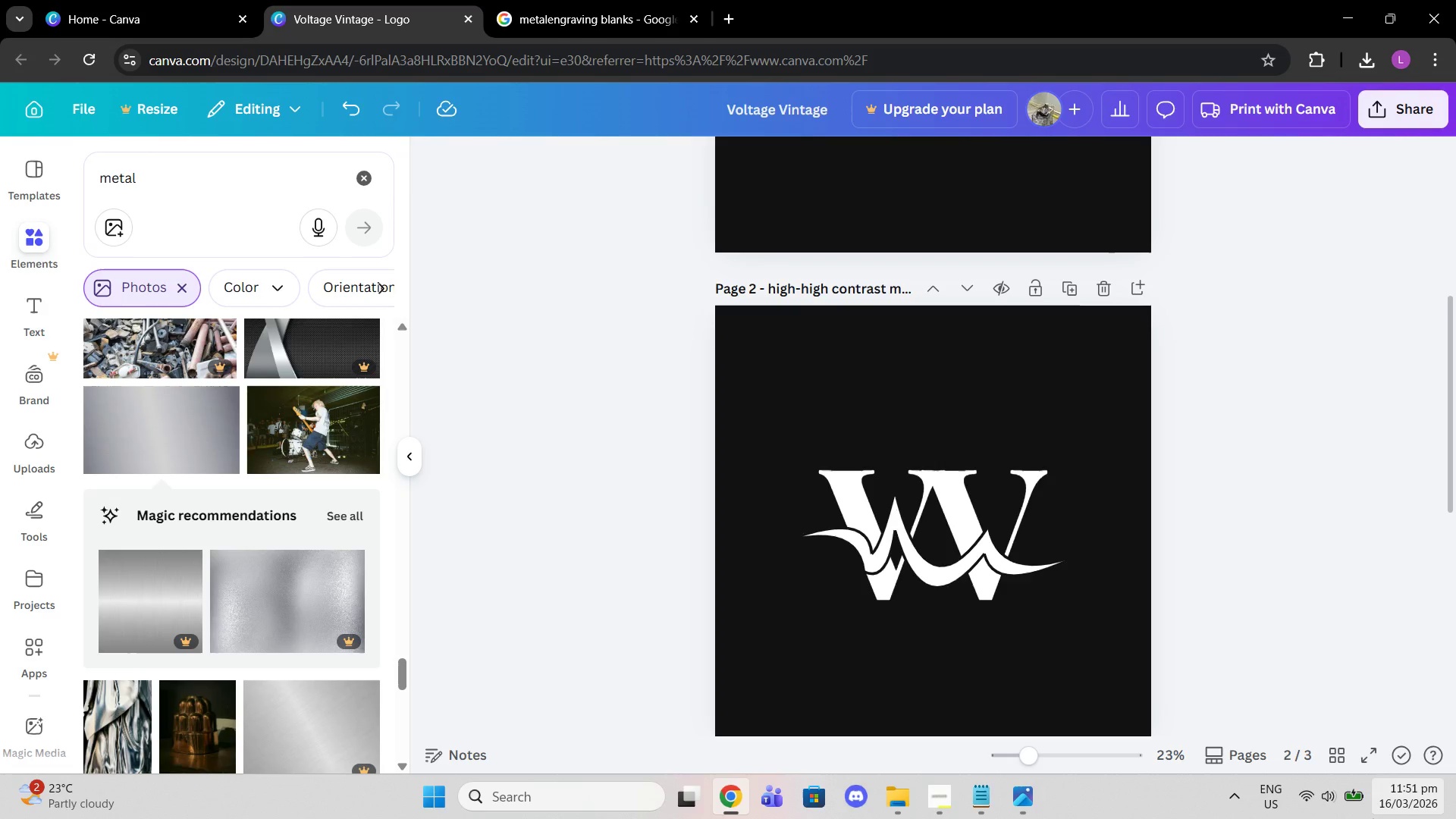 
key(Control+Z)
 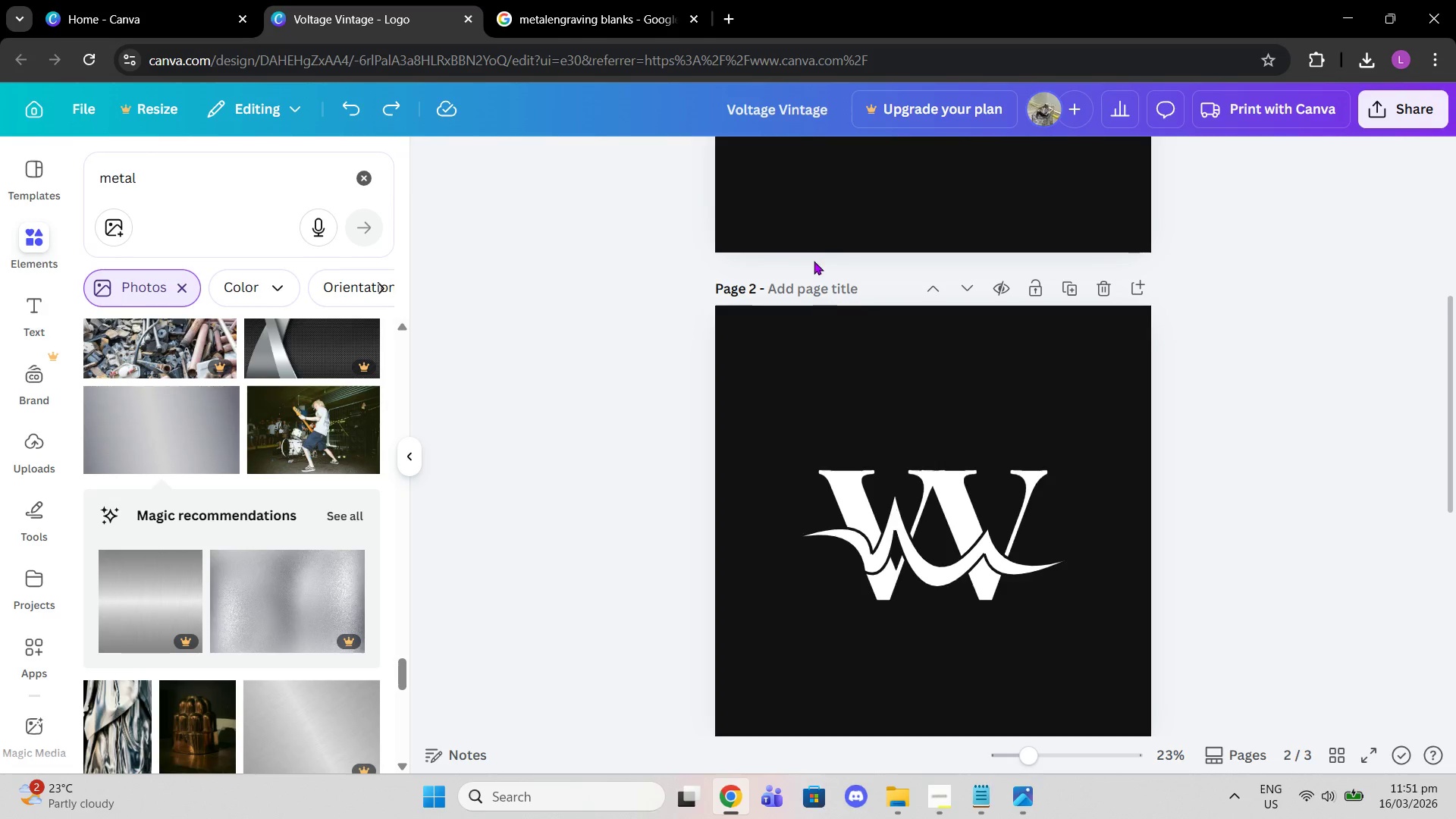 
left_click([814, 280])
 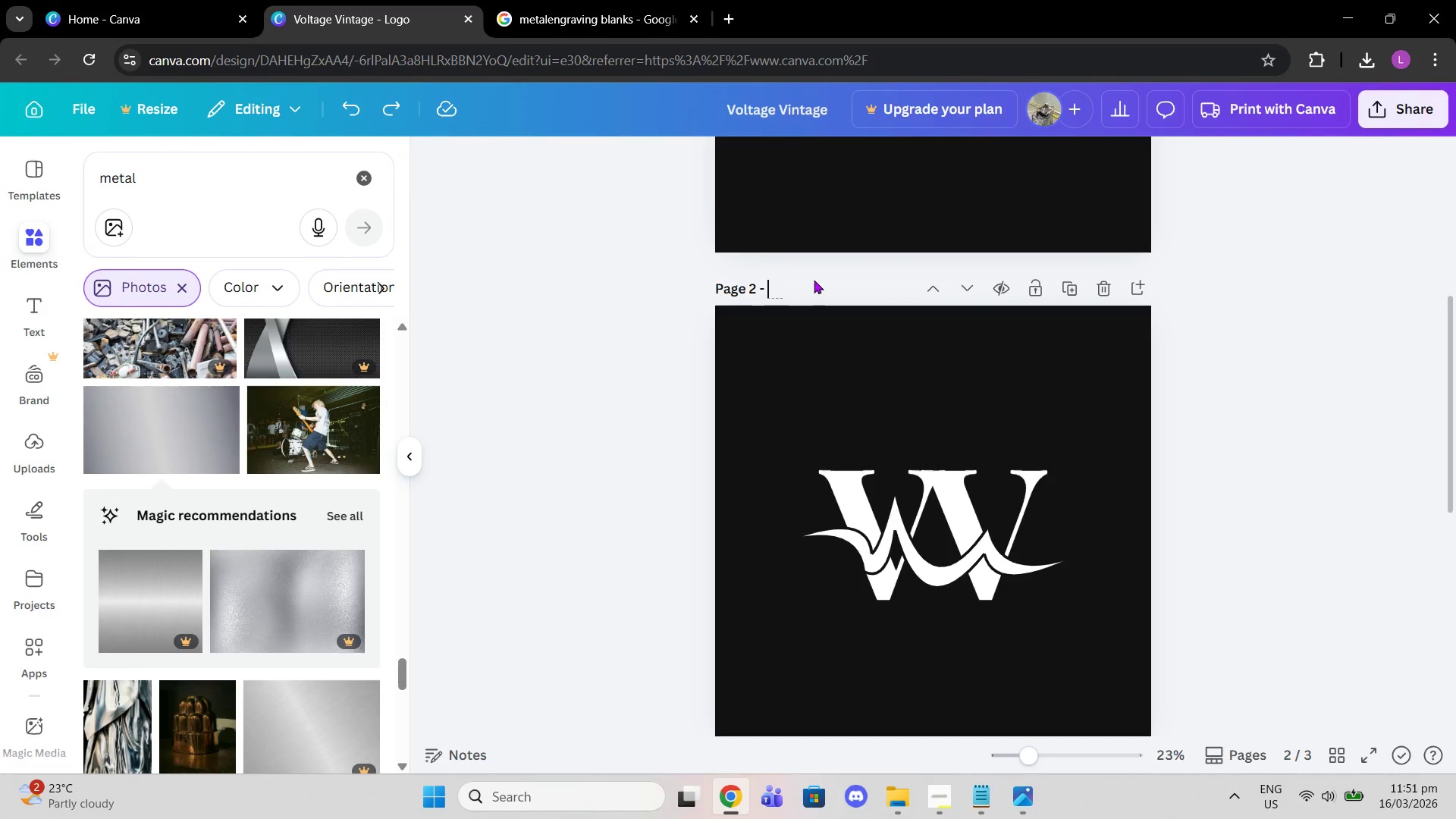 
key(Control+Shift+V)
 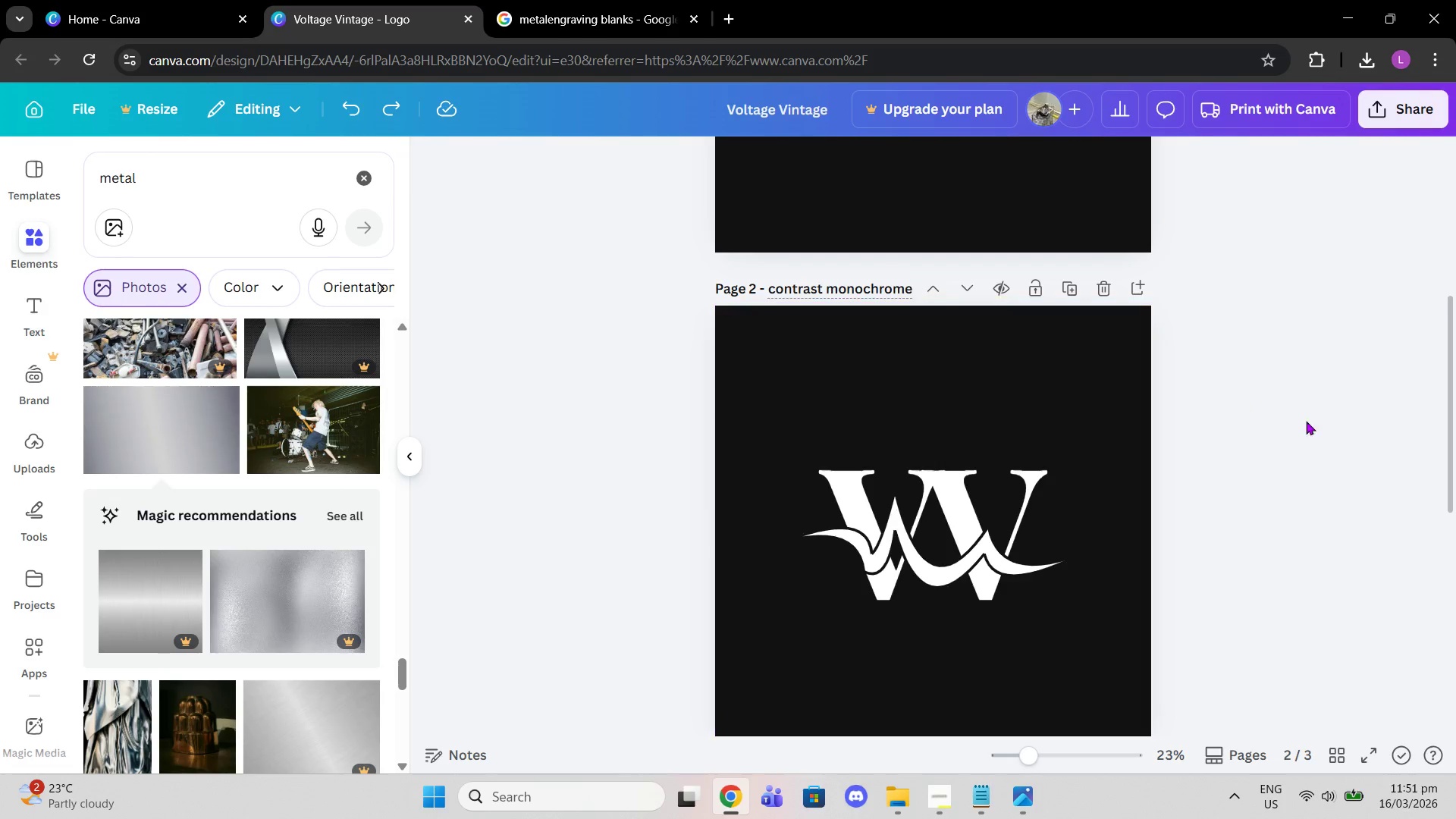 
left_click([1316, 424])
 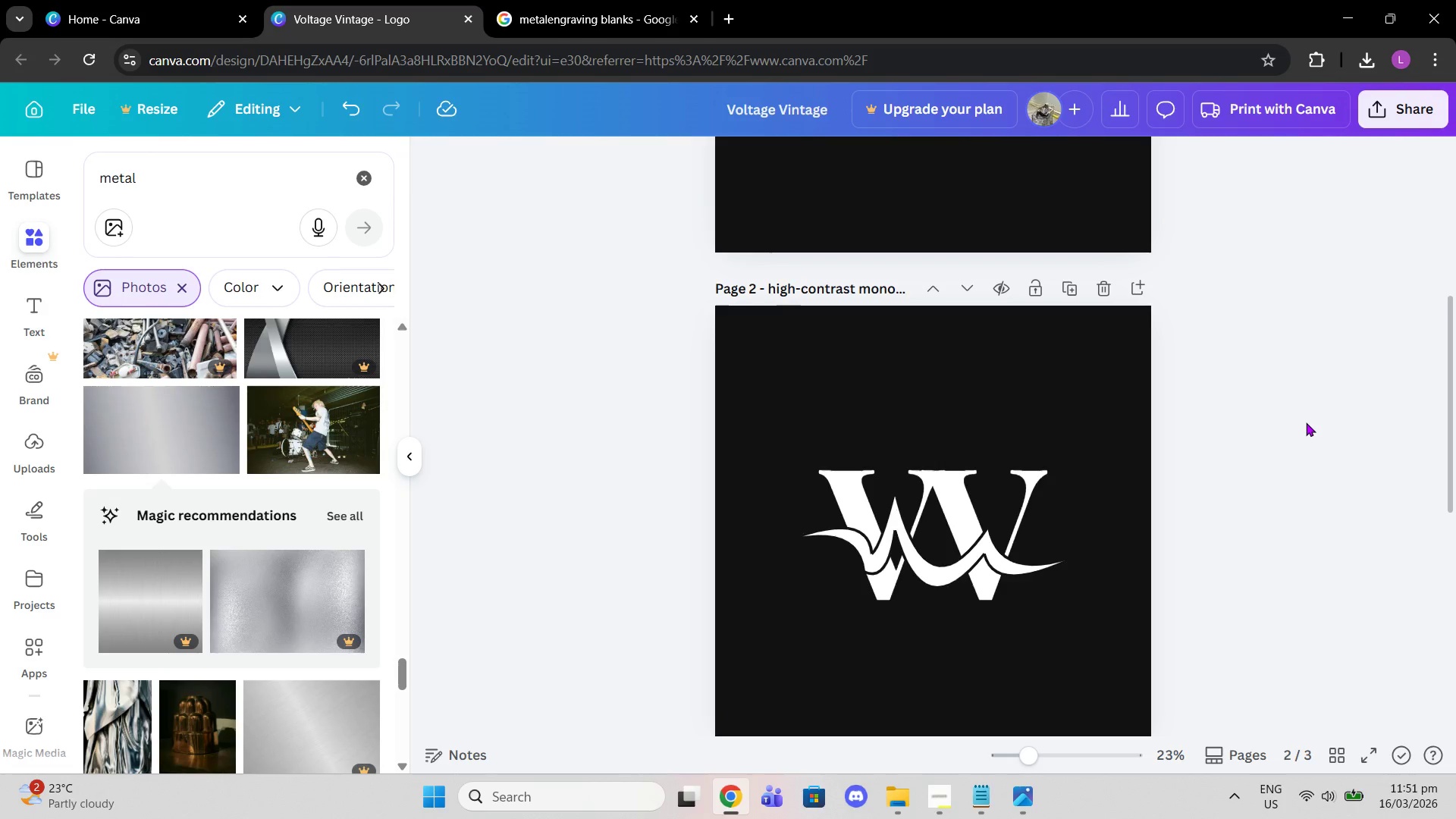 
scroll: coordinate [1306, 422], scroll_direction: up, amount: 6.0
 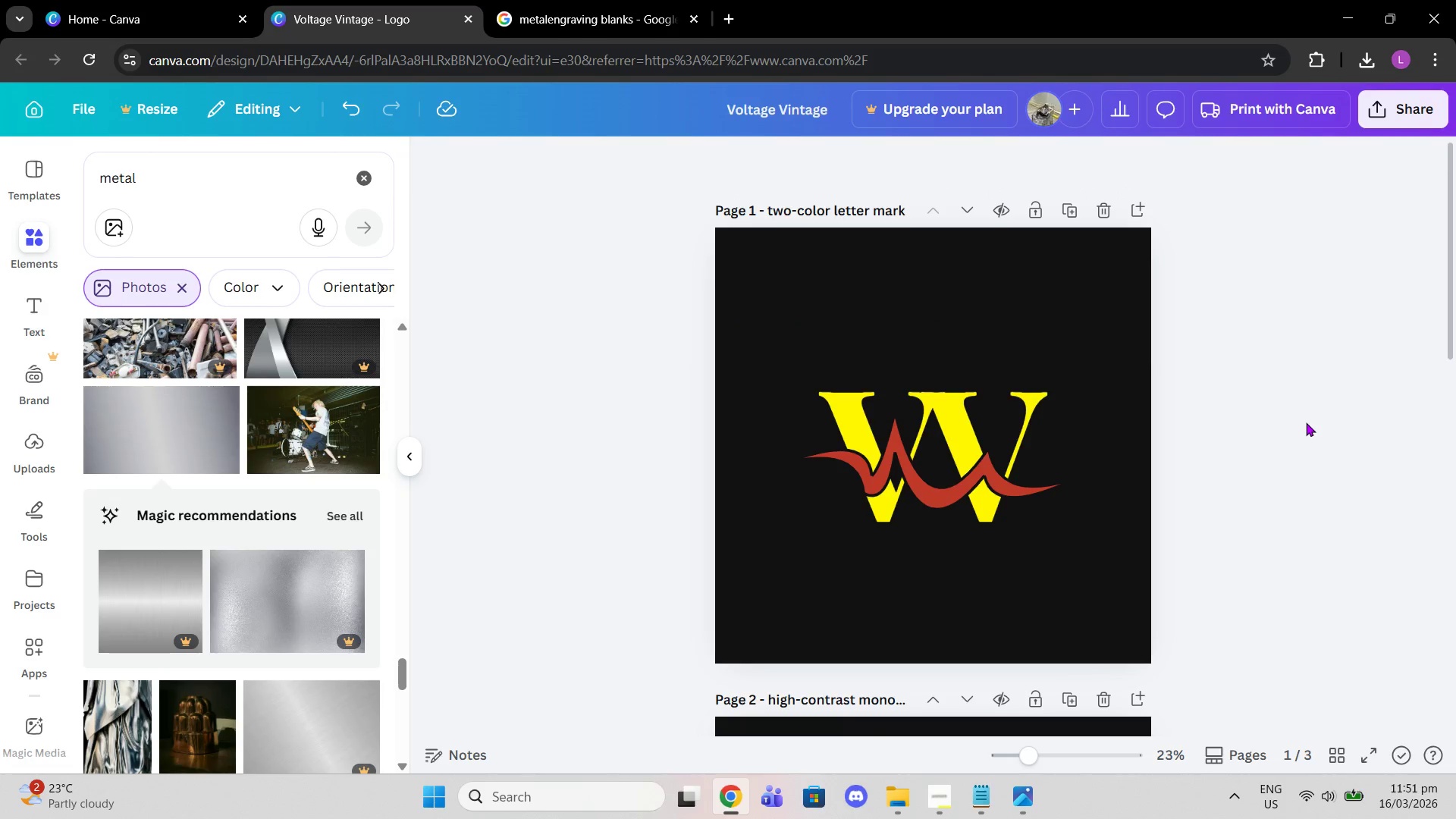 
scroll: coordinate [1306, 422], scroll_direction: down, amount: 6.0
 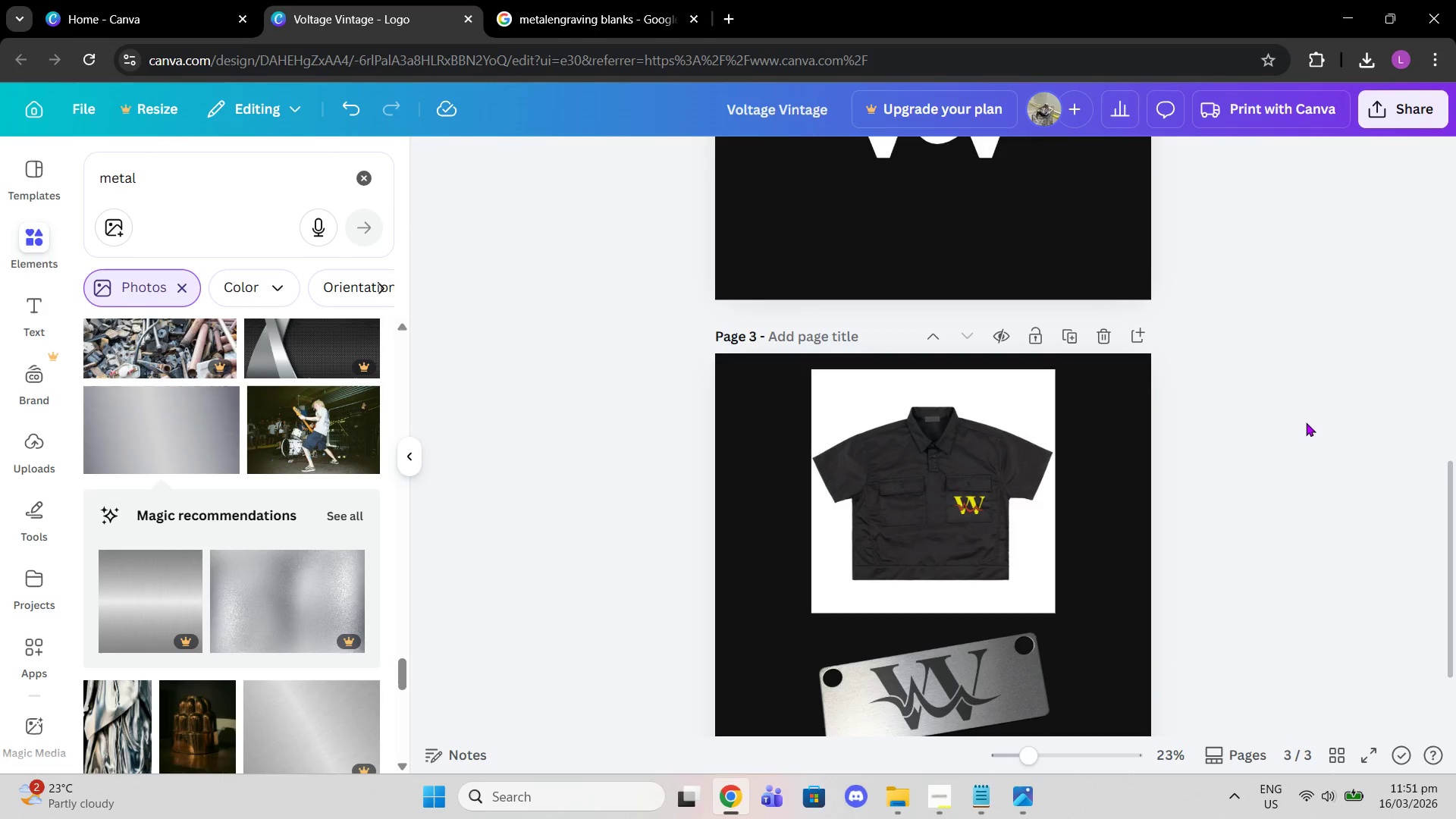 
scroll: coordinate [1306, 422], scroll_direction: up, amount: 3.0
 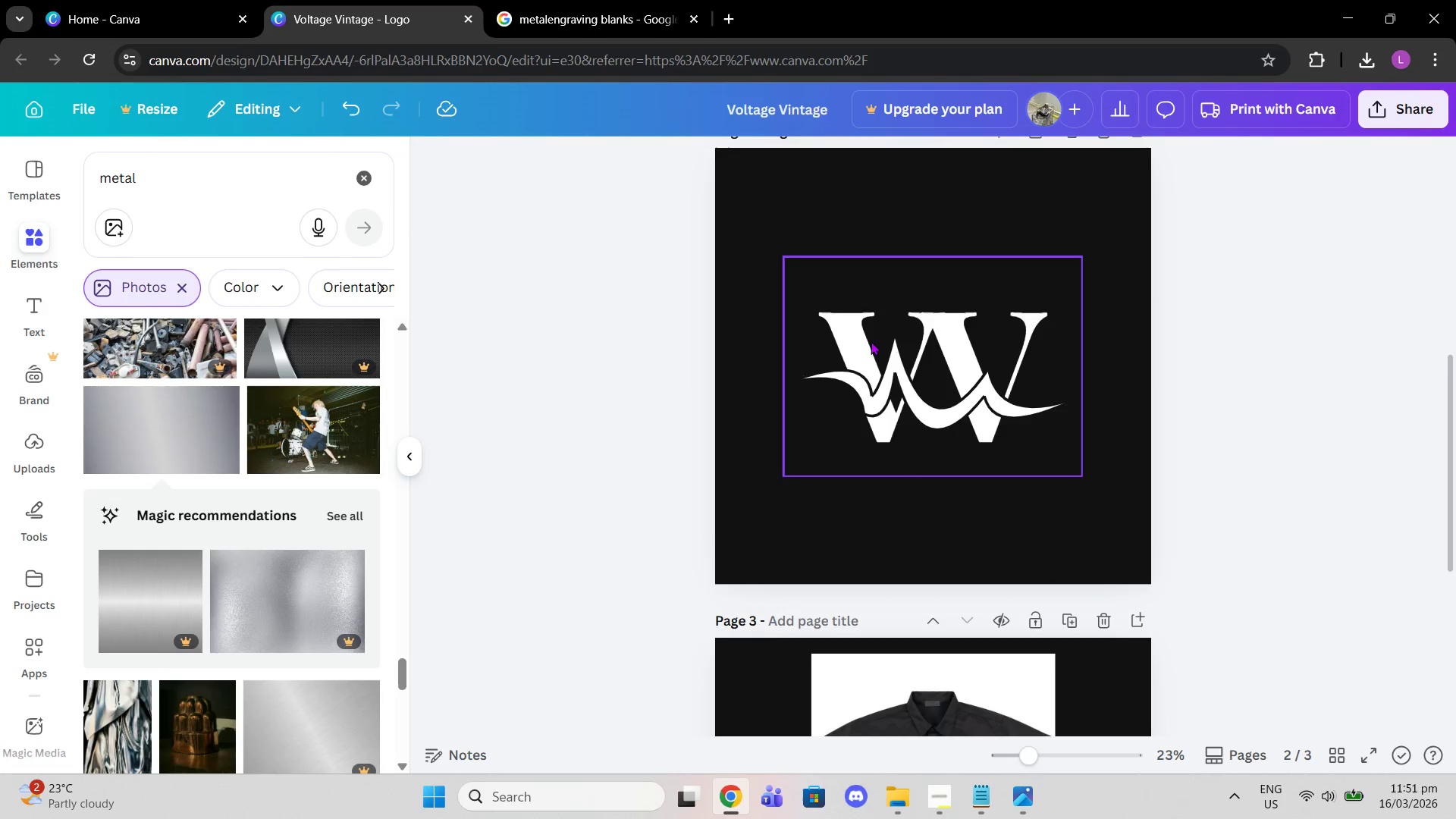 
left_click([871, 341])
 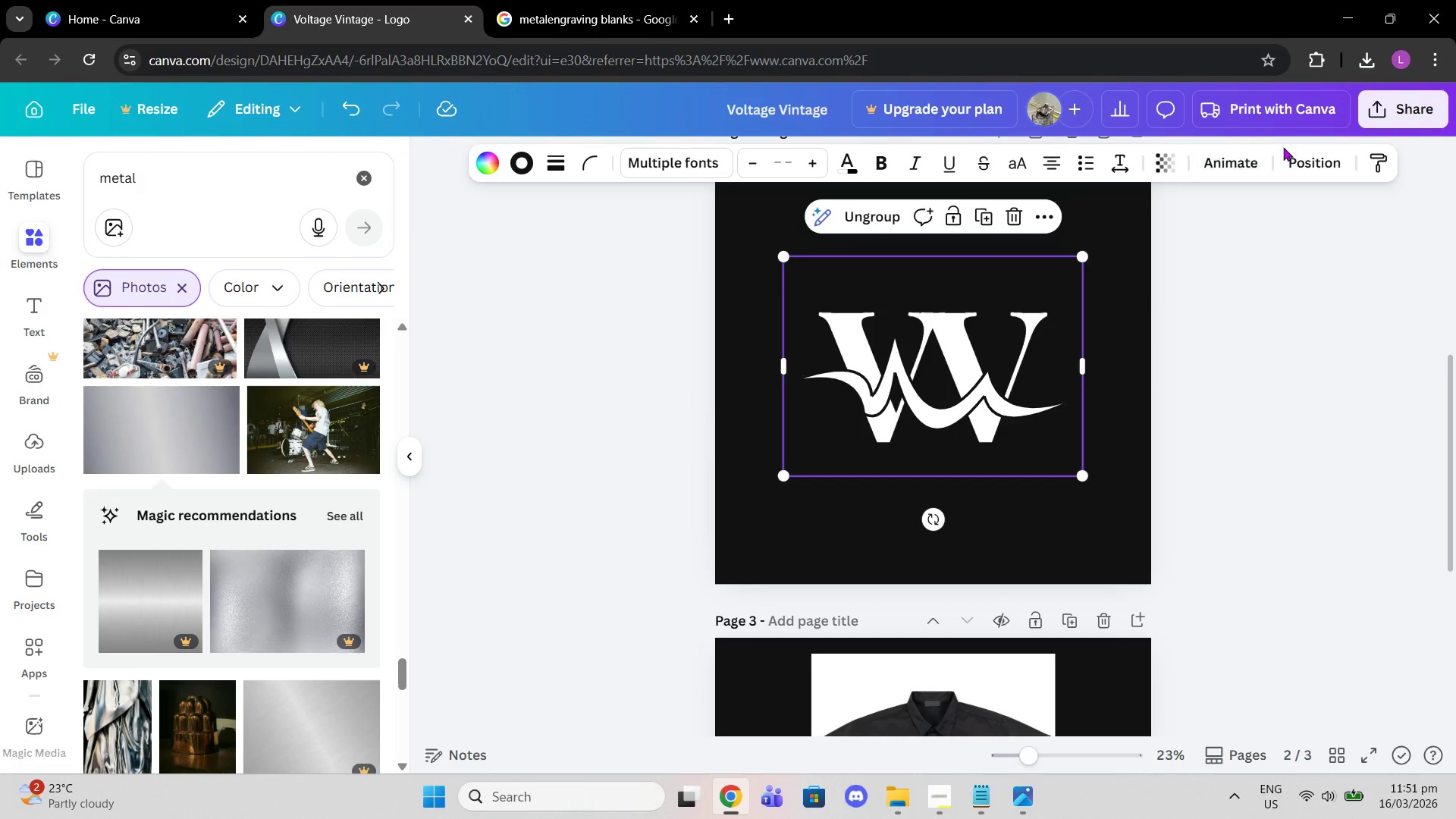 
left_click([1302, 160])
 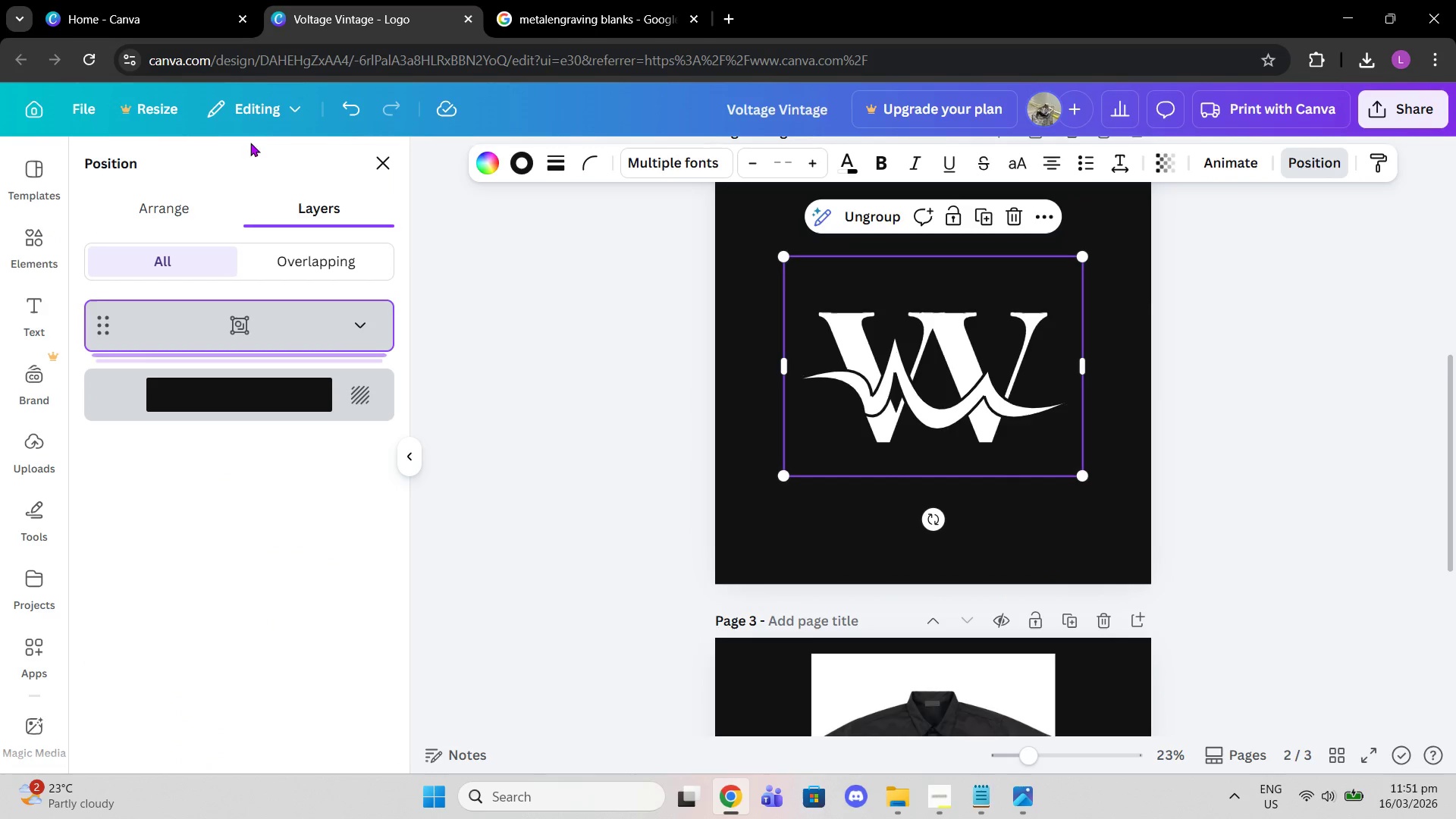 
left_click([177, 219])
 